 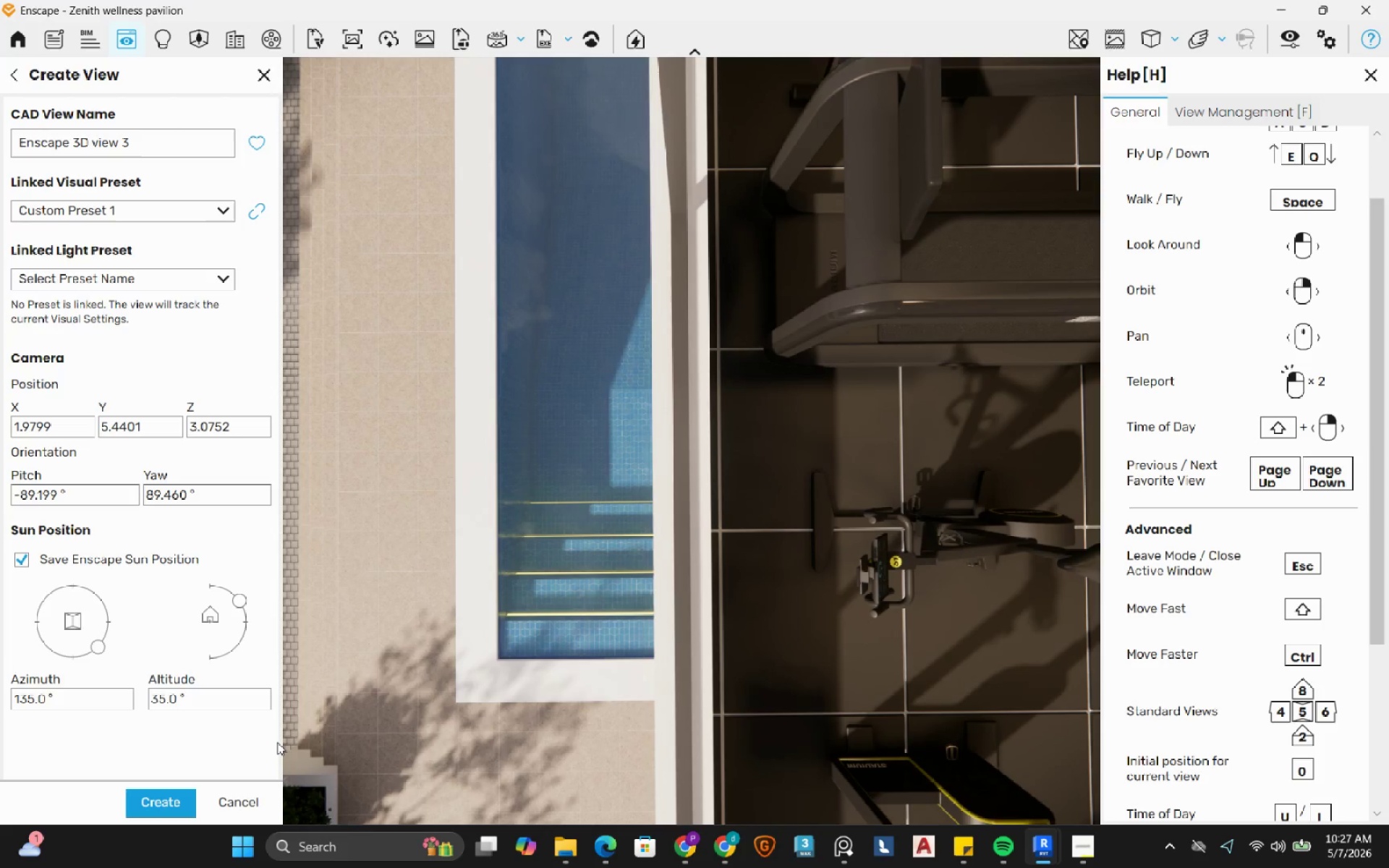 
left_click([1287, 37])
 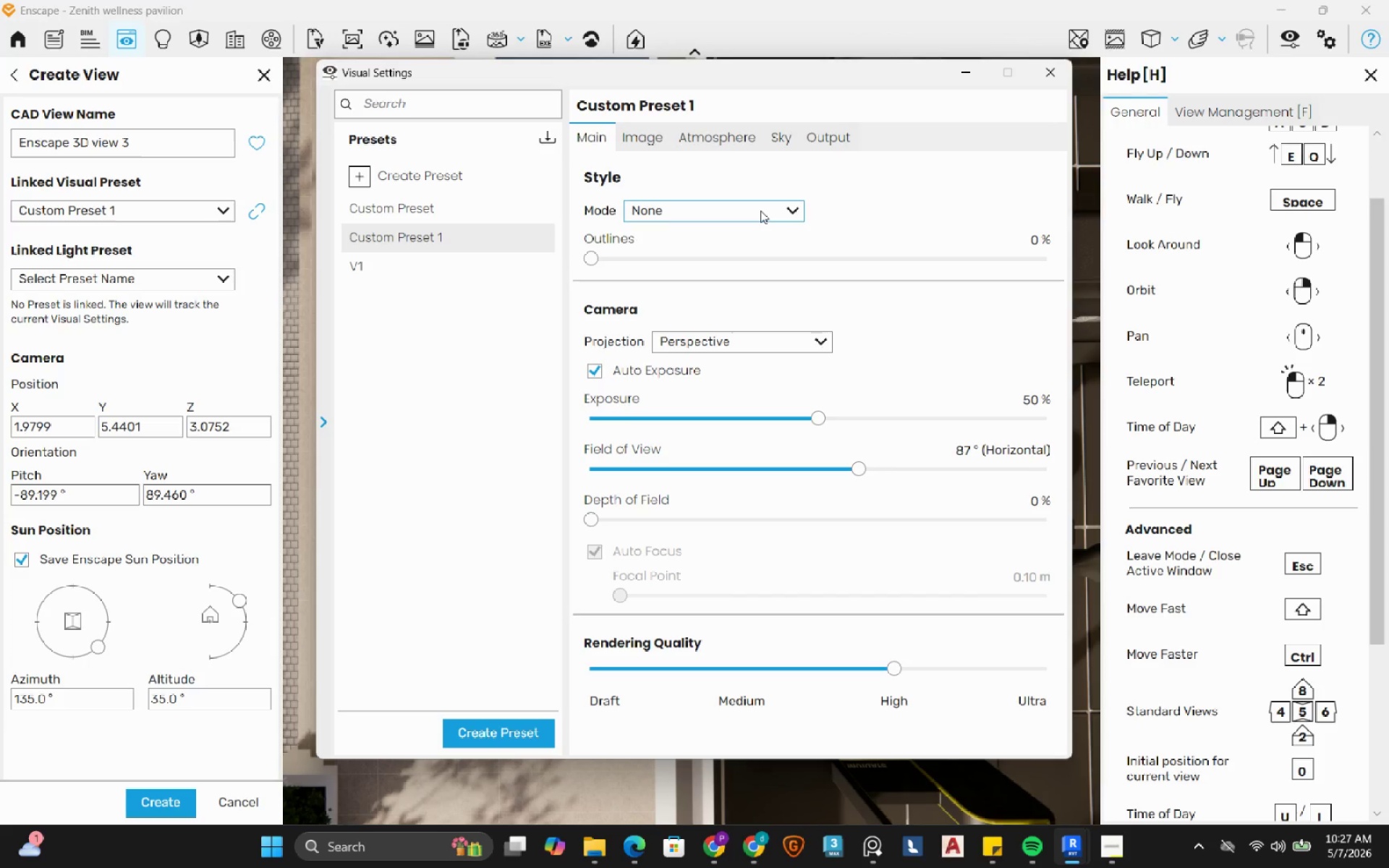 
left_click([760, 210])
 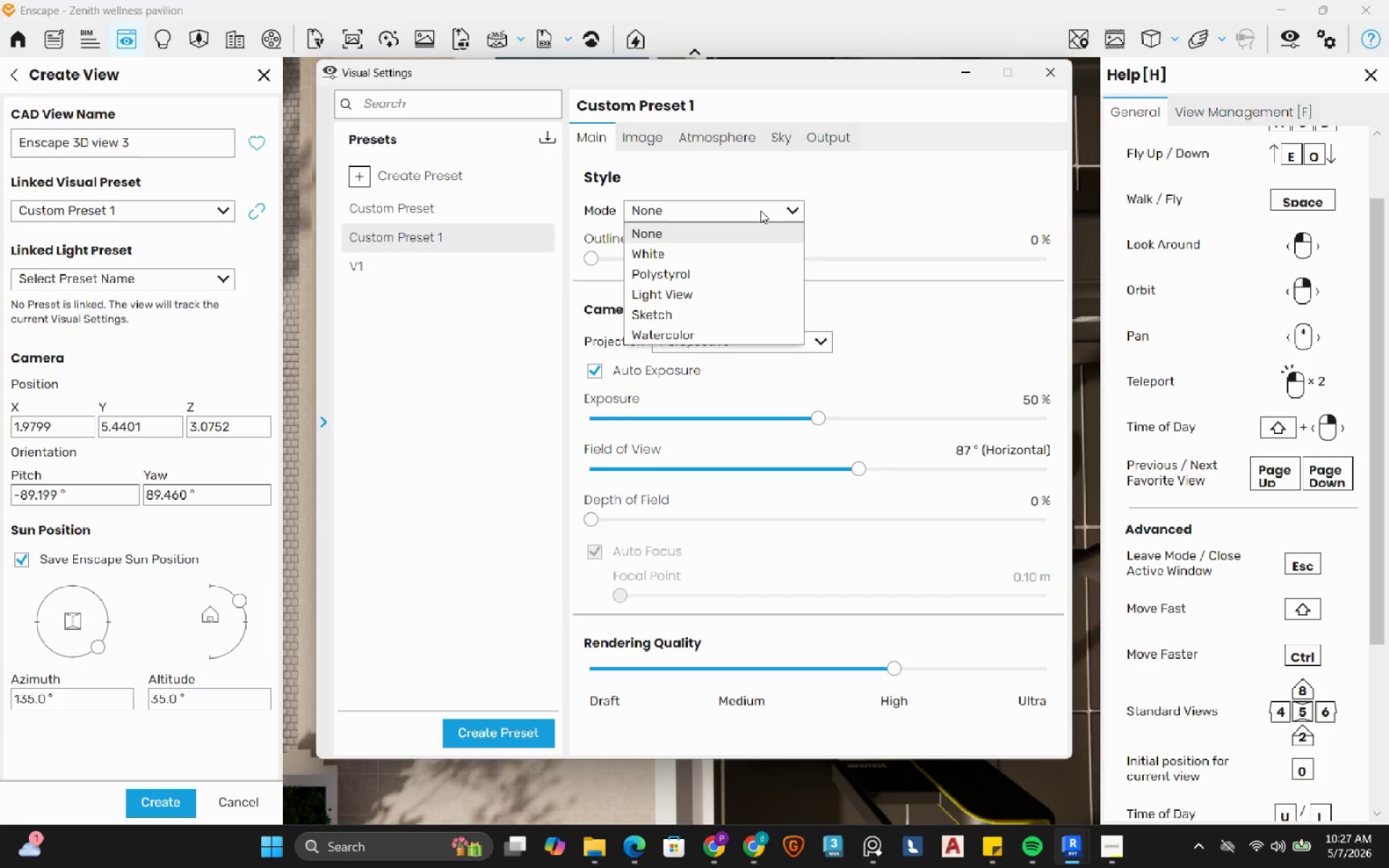 
left_click([760, 210])
 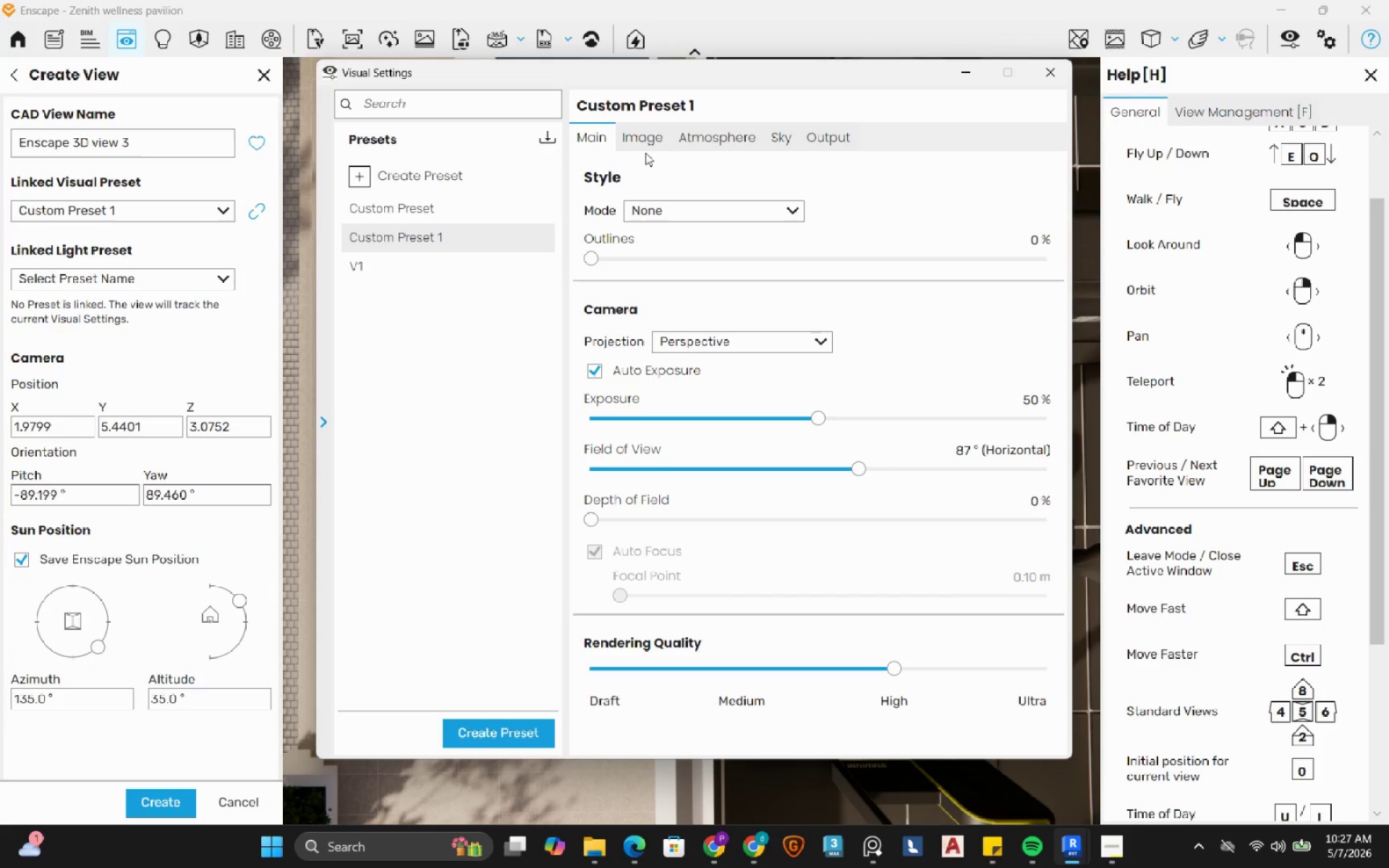 
left_click([647, 139])
 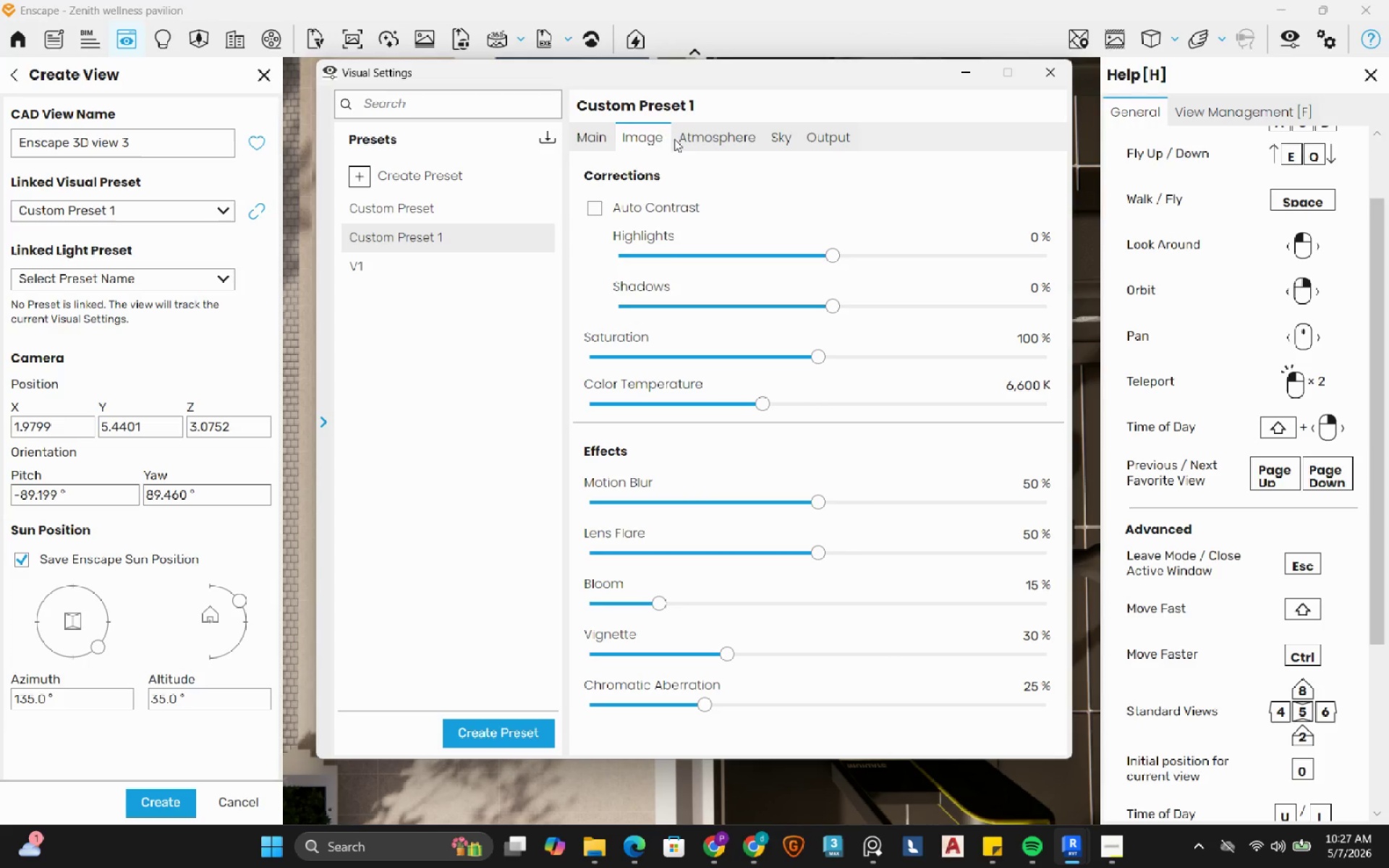 
left_click([710, 139])
 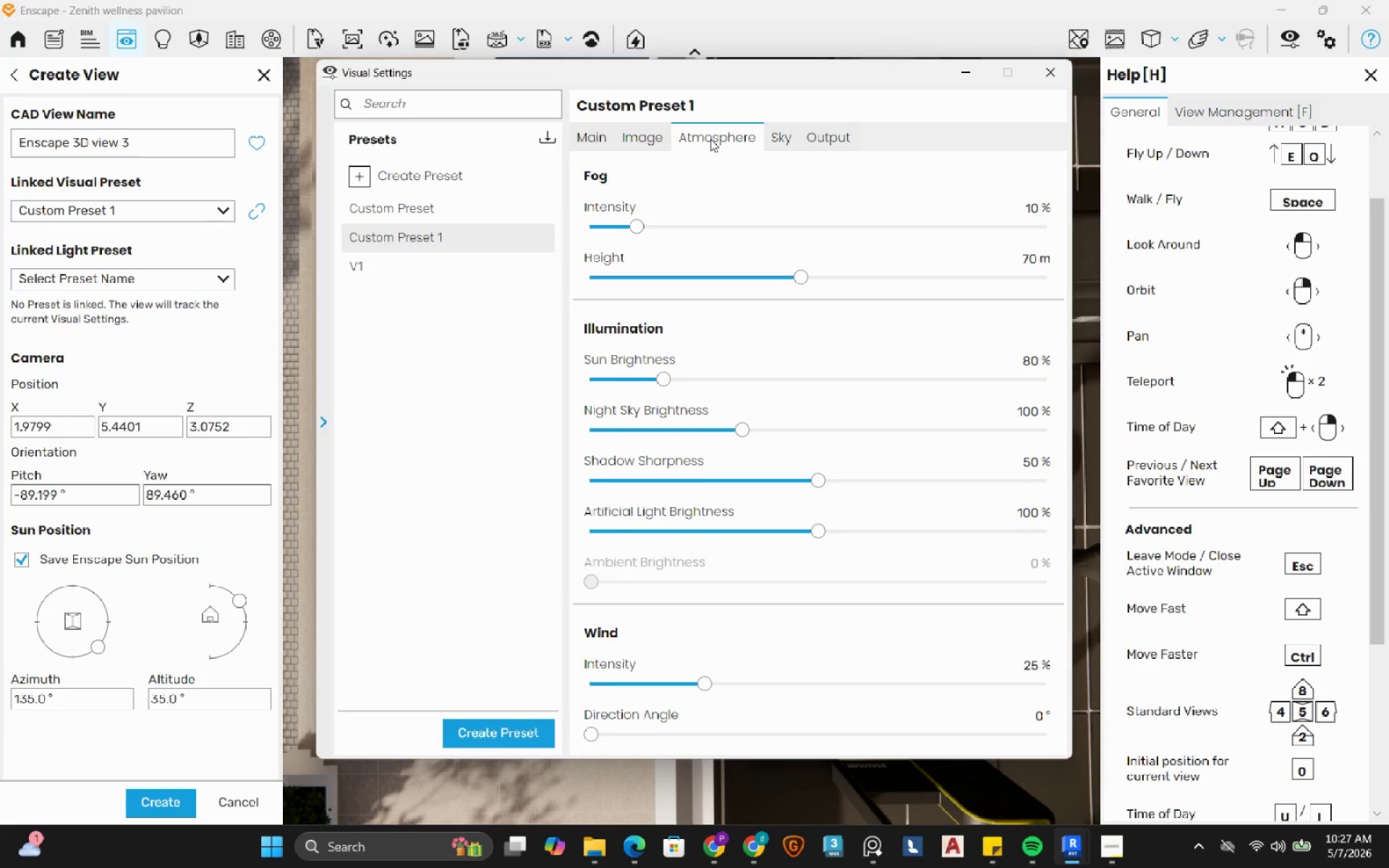 
left_click([786, 148])
 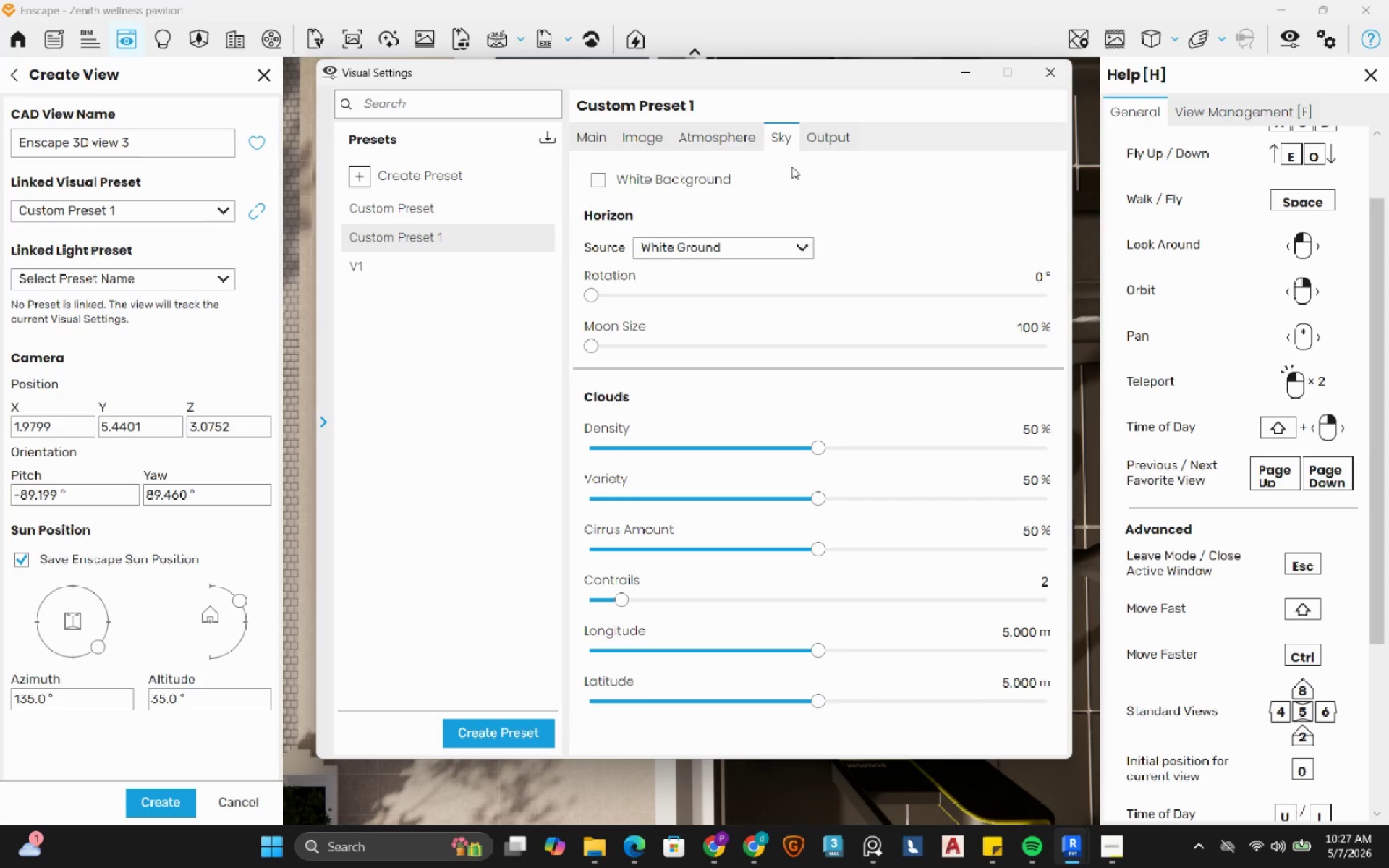 
left_click([795, 245])
 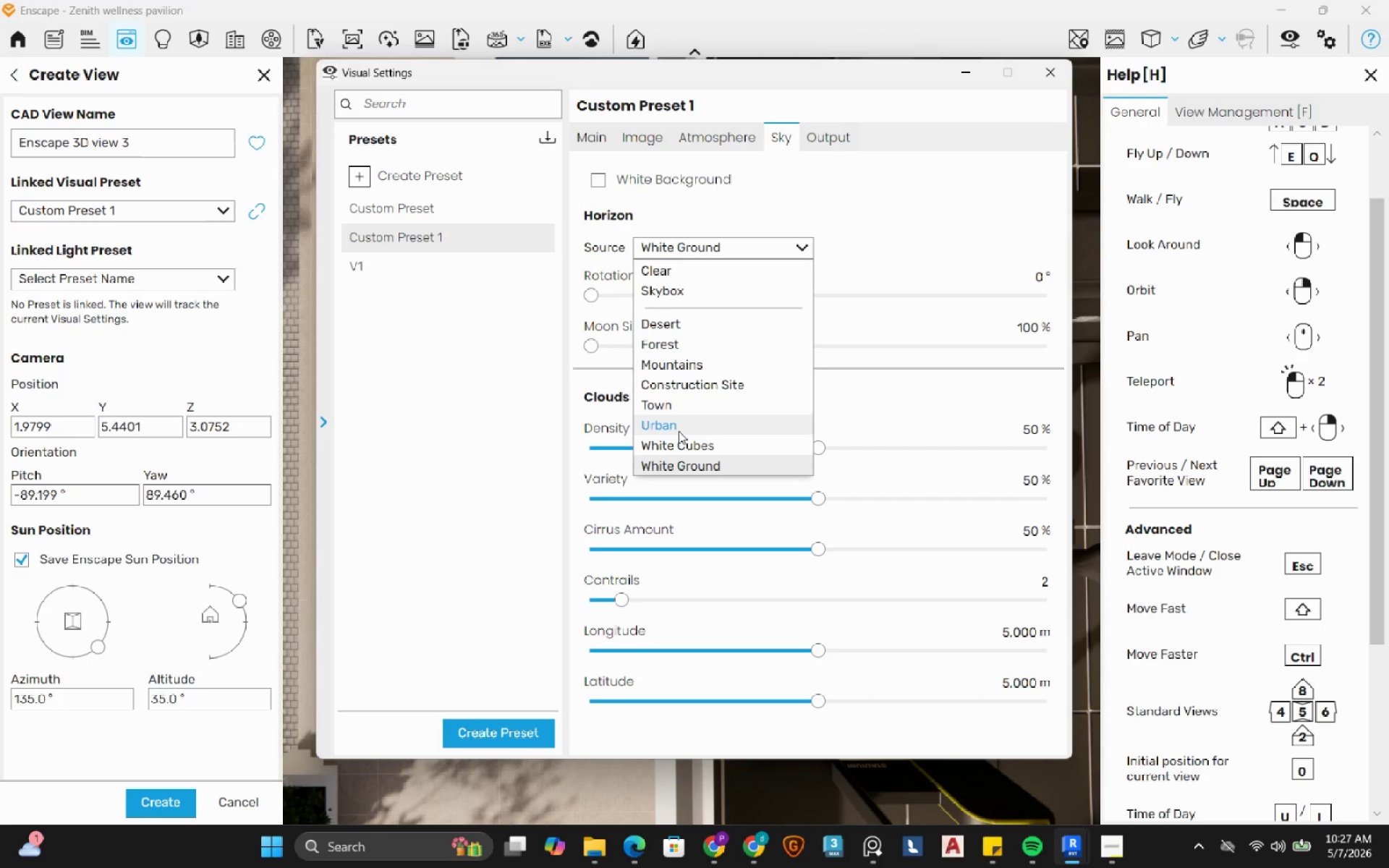 
left_click([679, 430])
 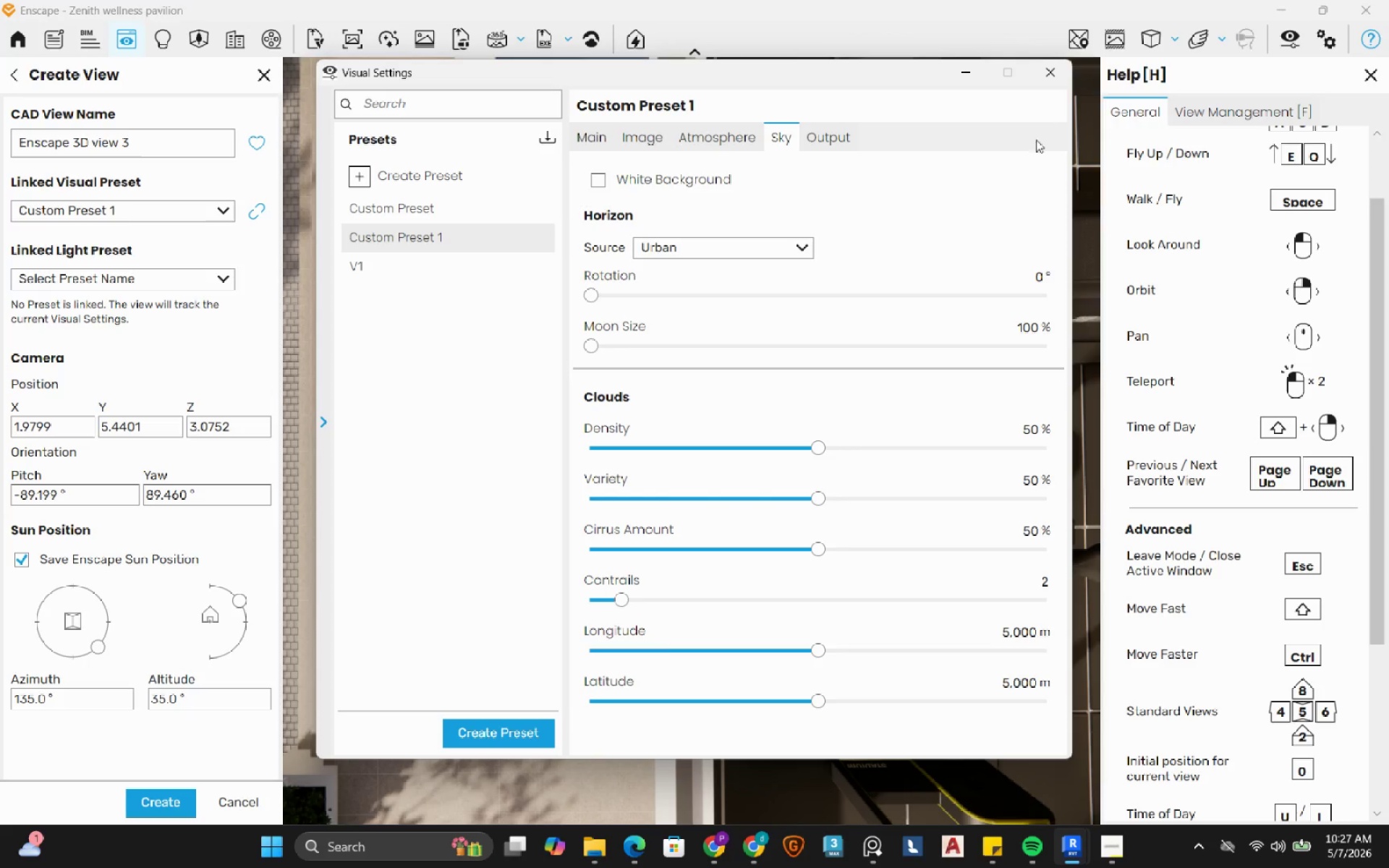 
left_click([964, 79])
 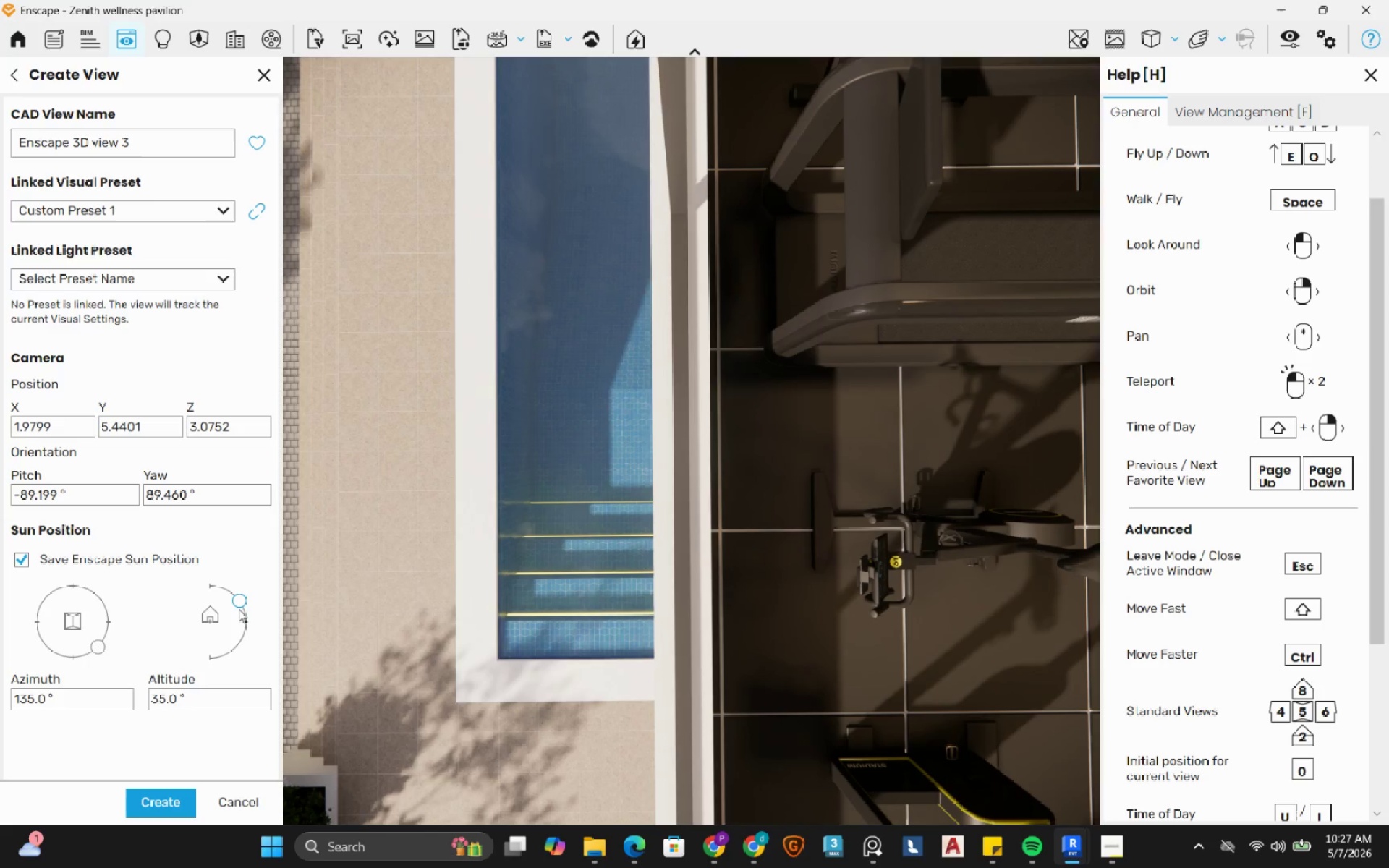 
wait(5.06)
 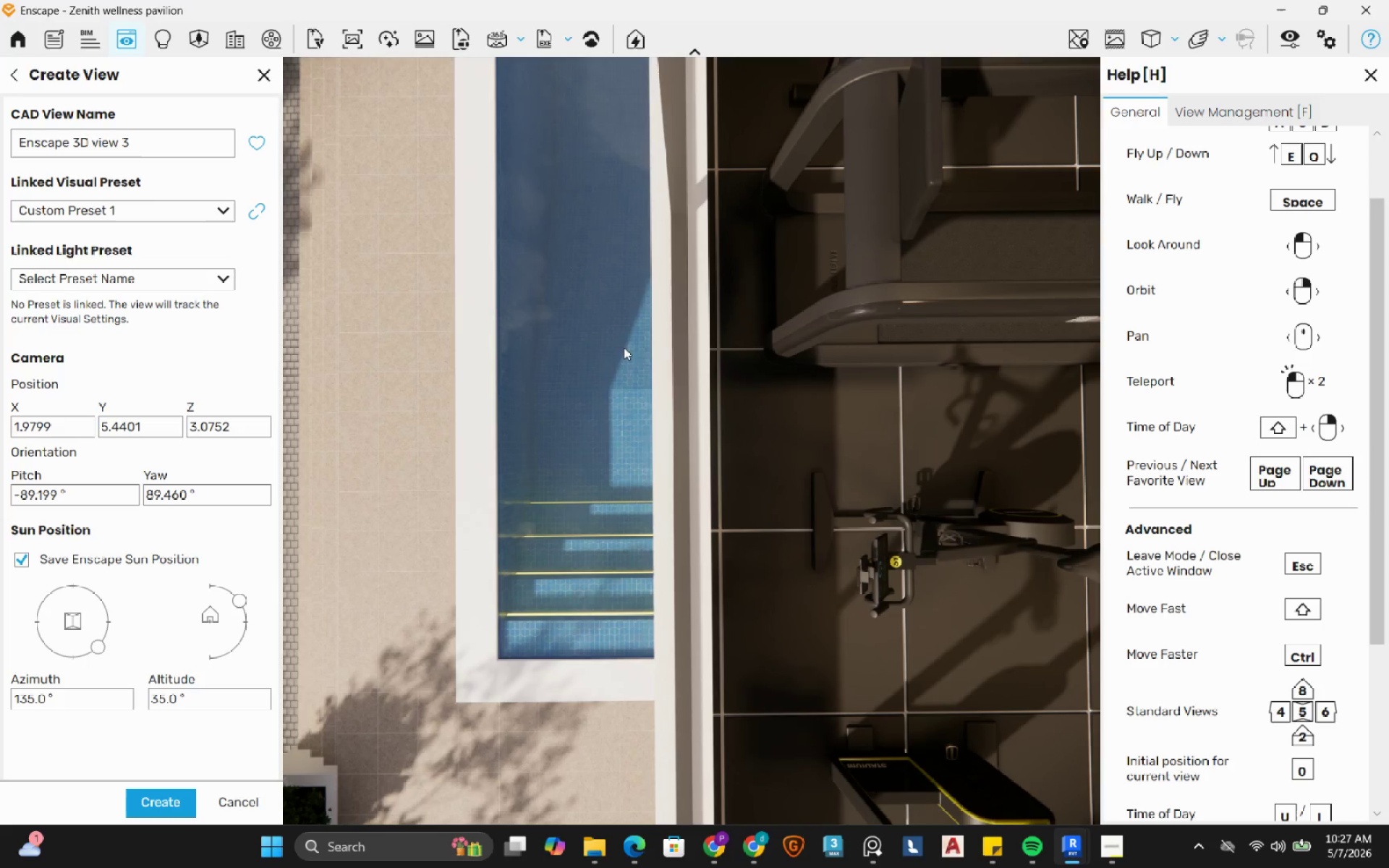 
left_click_drag(start_coordinate=[239, 600], to_coordinate=[232, 622])
 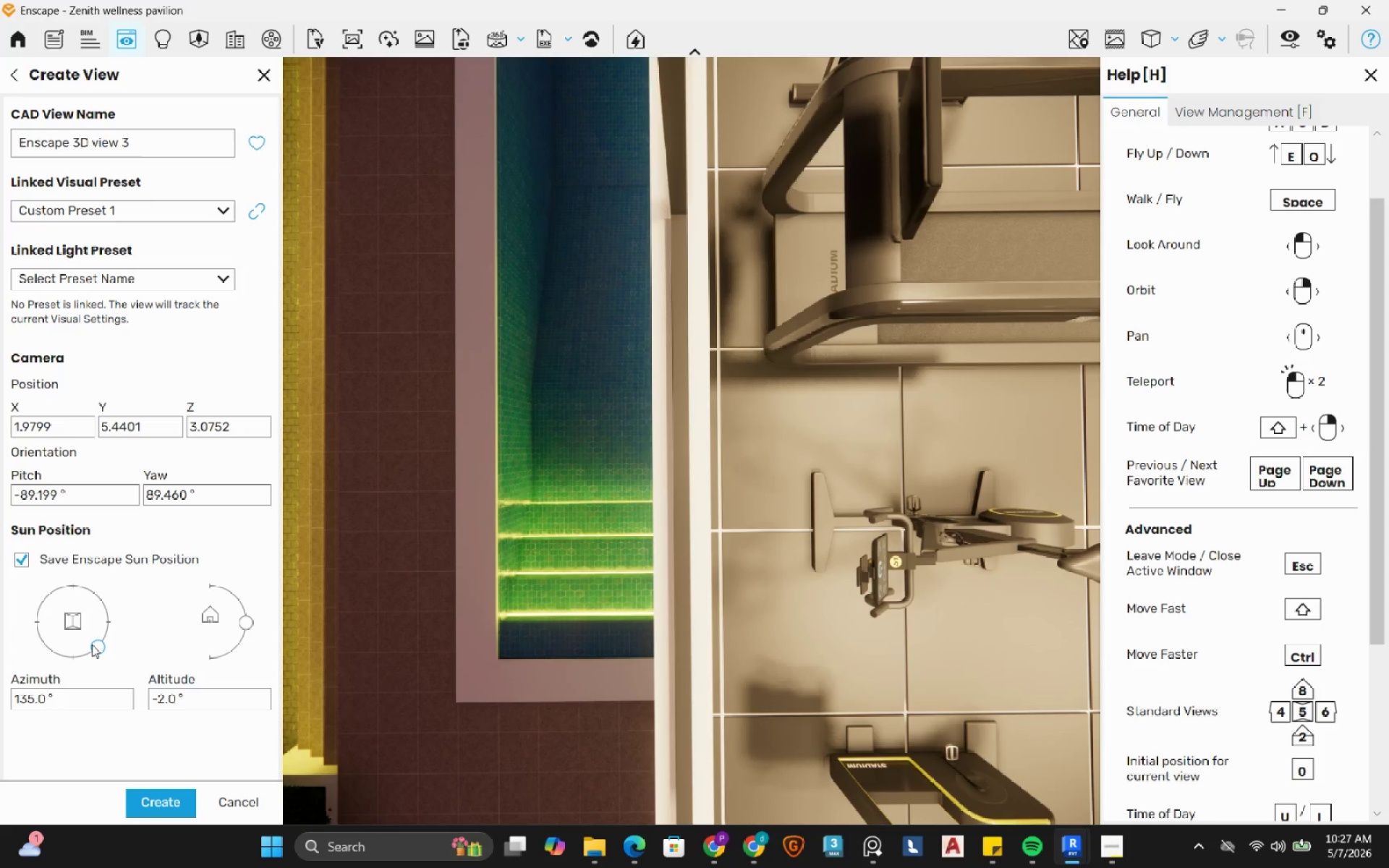 
left_click_drag(start_coordinate=[242, 624], to_coordinate=[244, 615])
 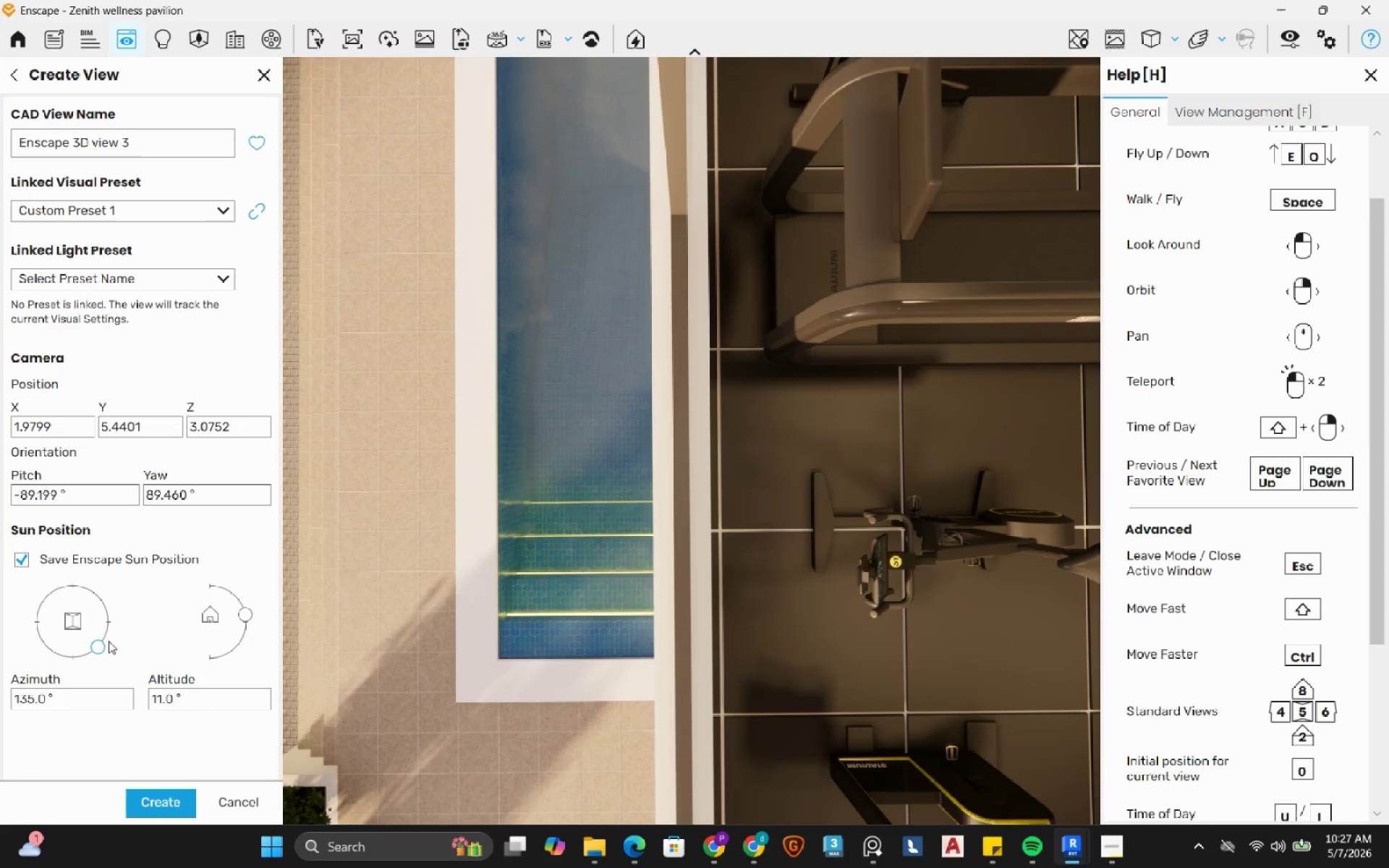 
left_click_drag(start_coordinate=[103, 642], to_coordinate=[63, 646])
 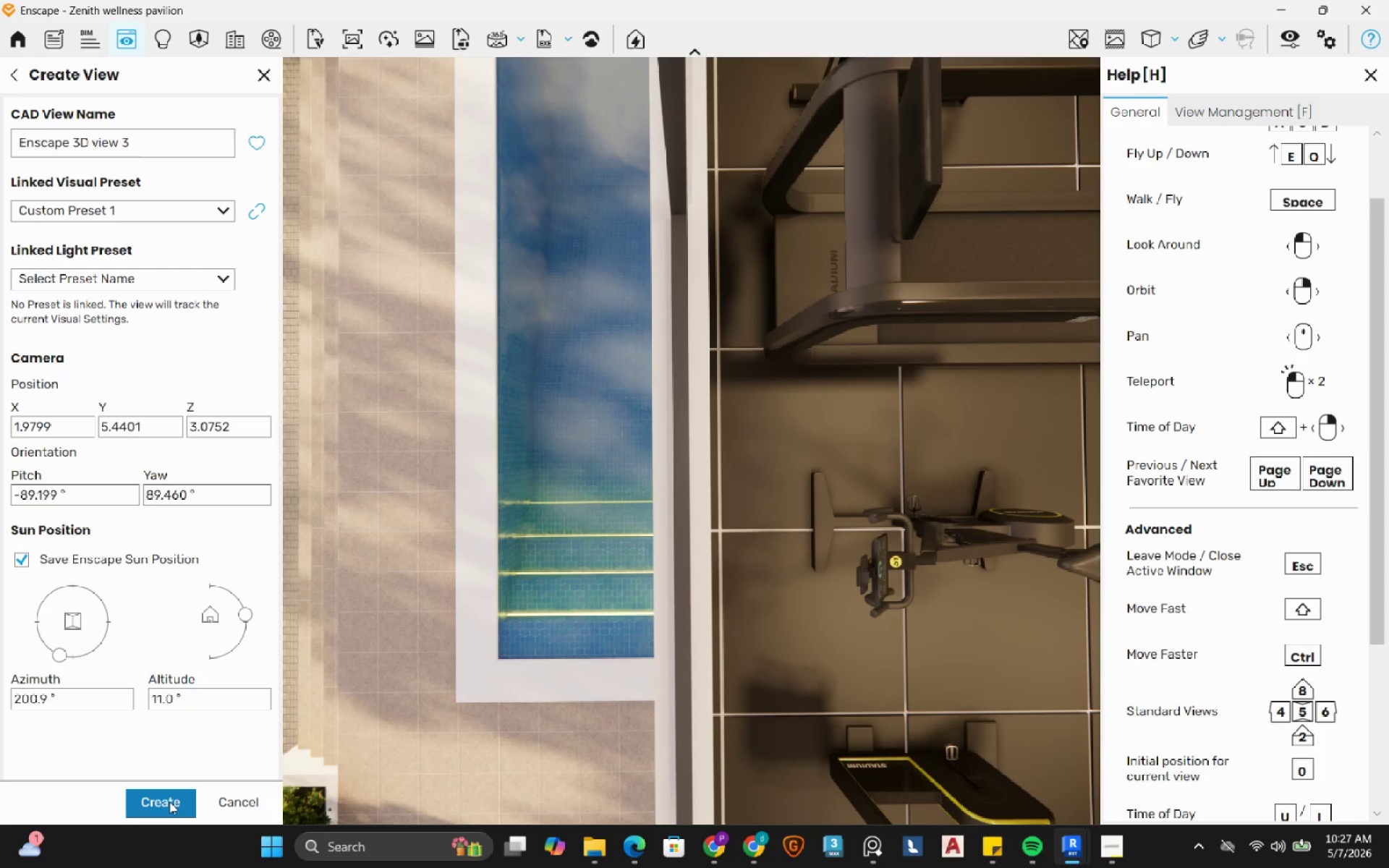 
left_click([169, 801])
 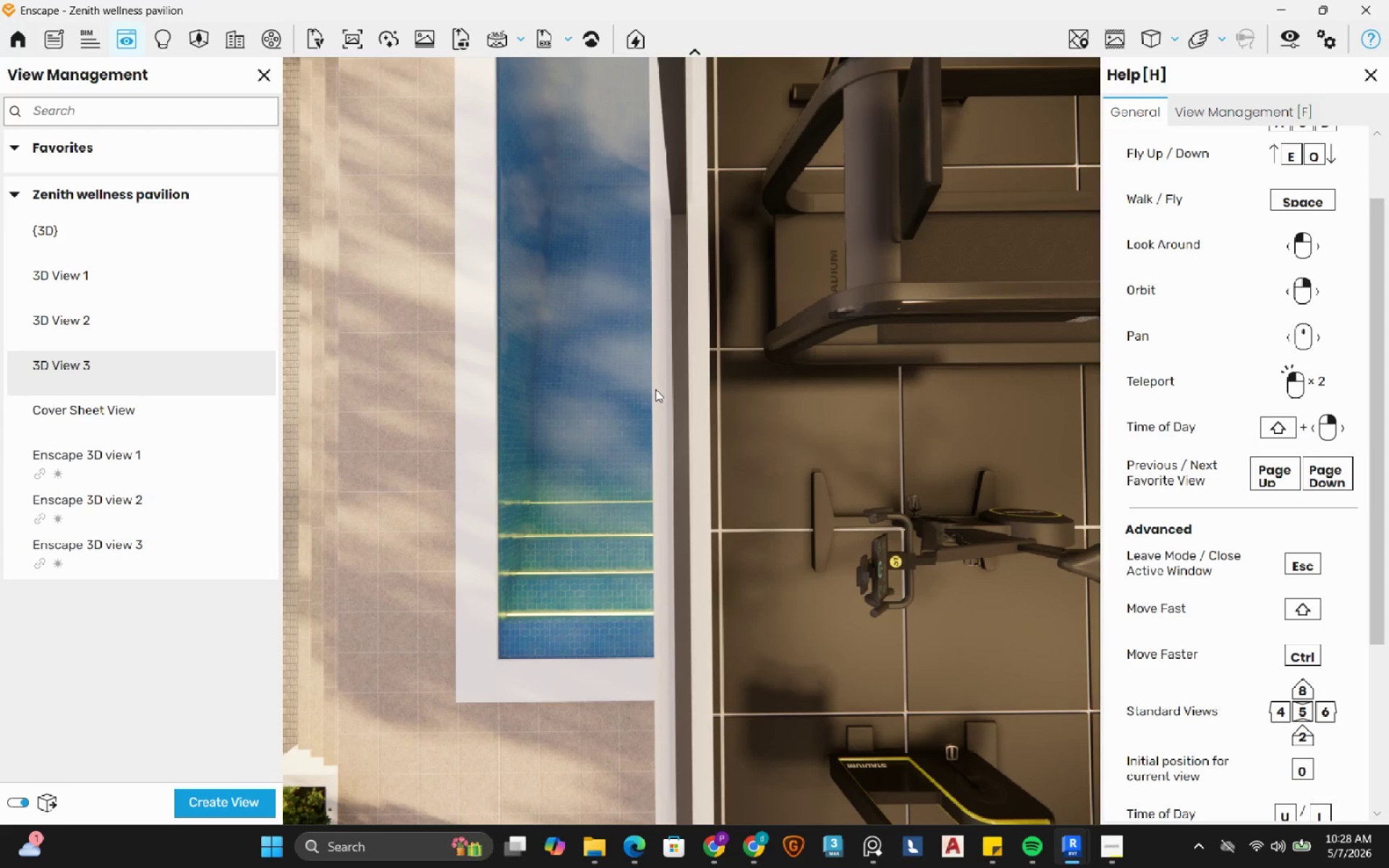 
wait(5.23)
 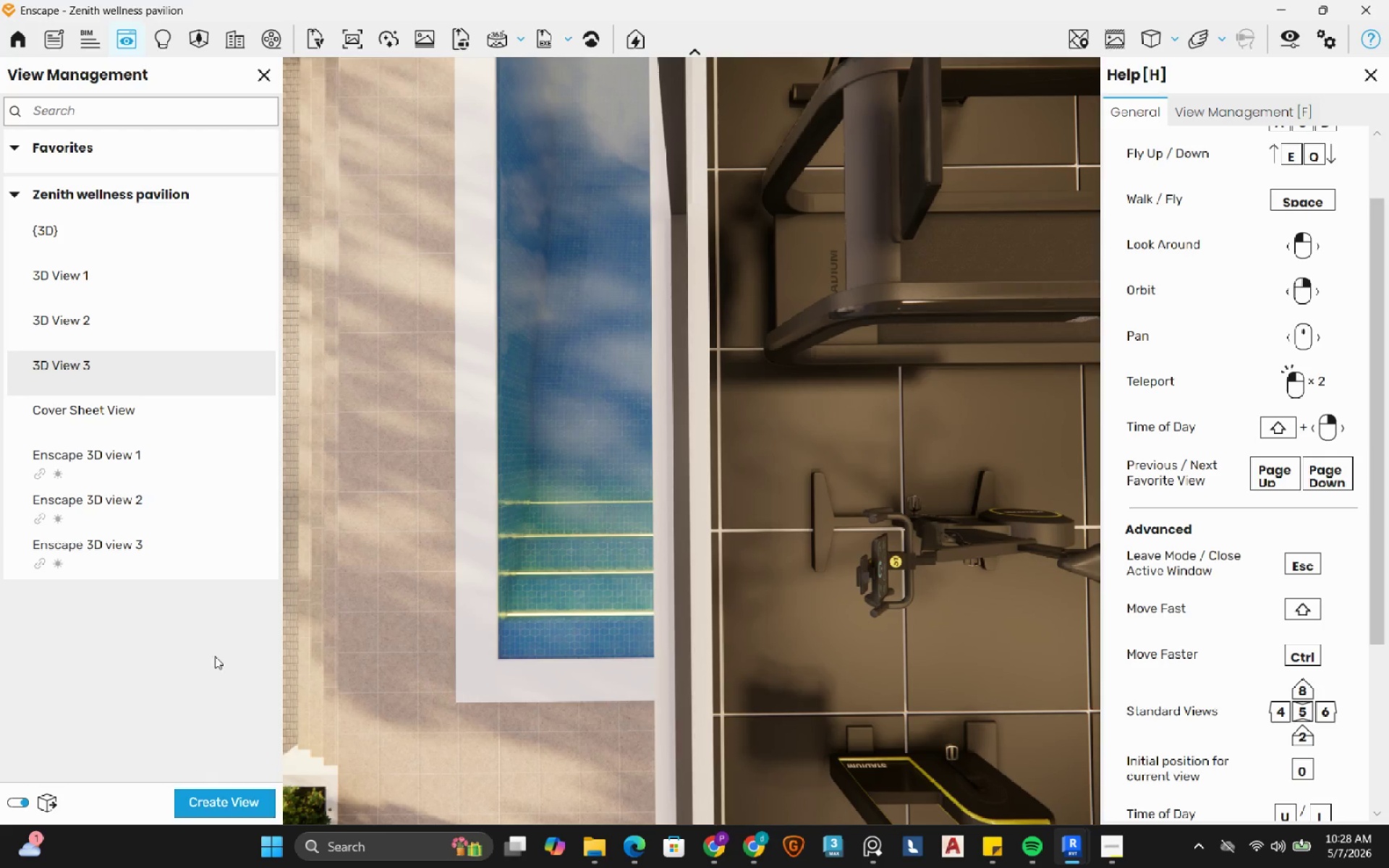 
hold_key(key=D, duration=0.36)
 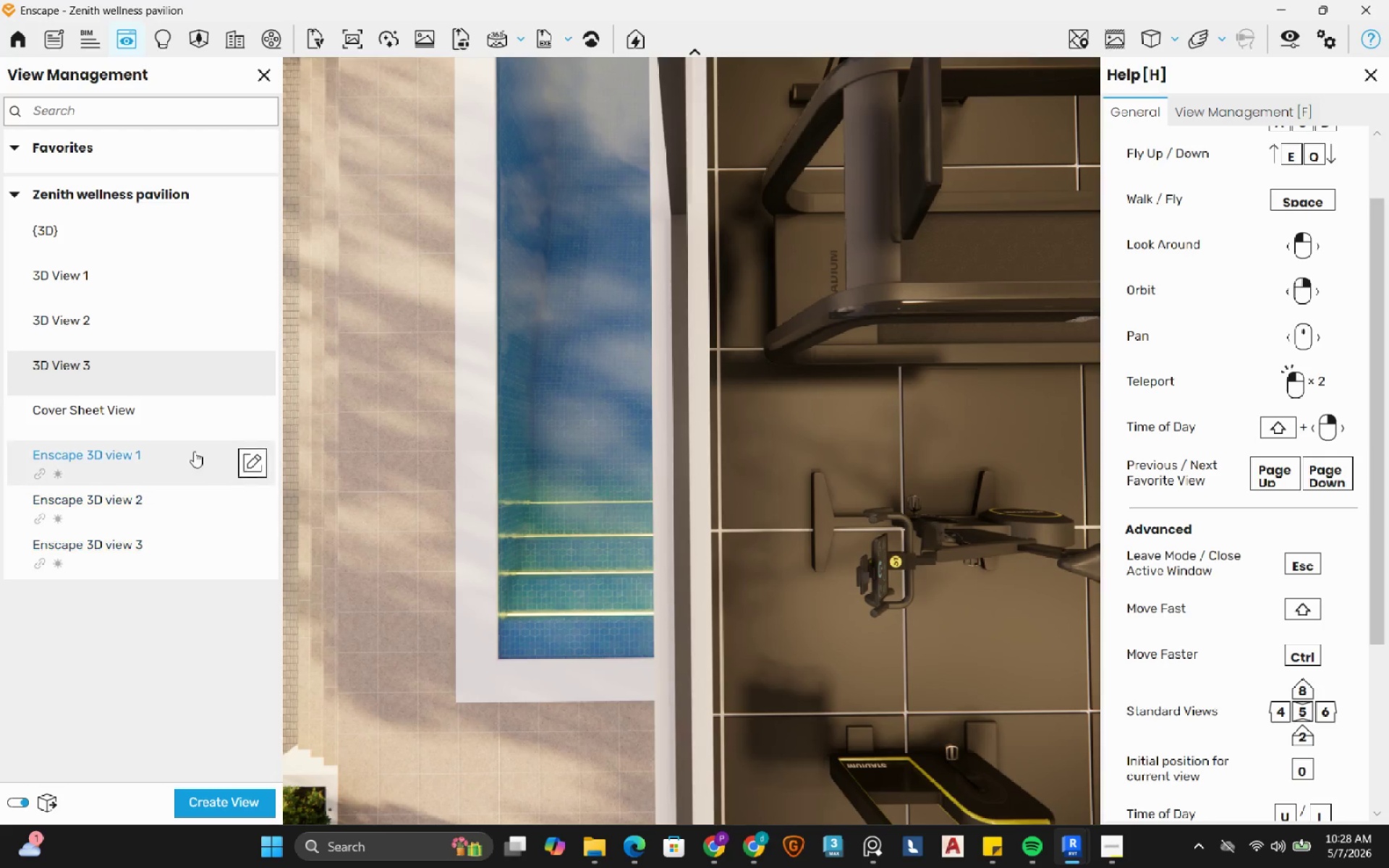 
left_click([130, 373])
 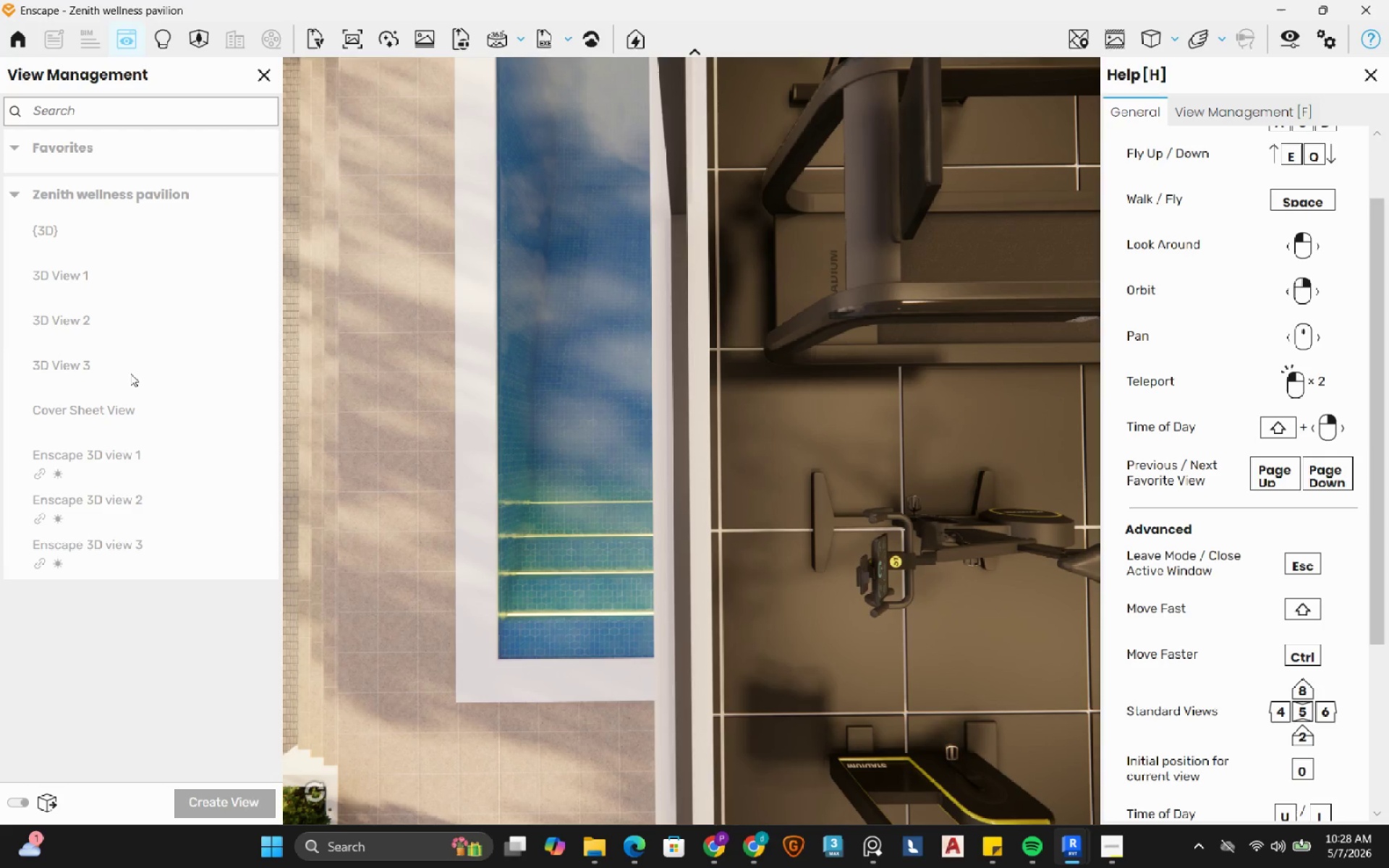 
double_click([130, 373])
 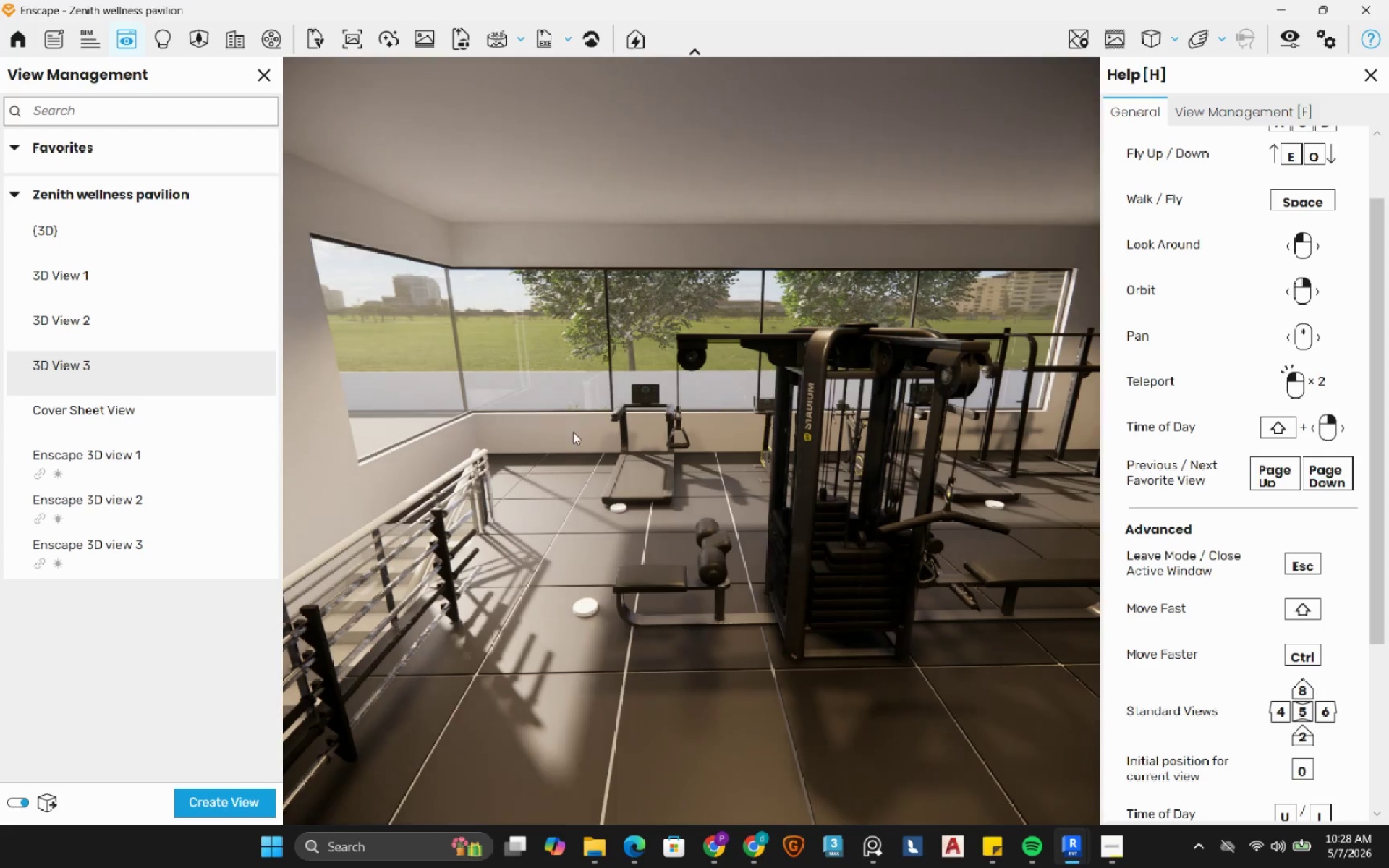 
hold_key(key=D, duration=0.56)
 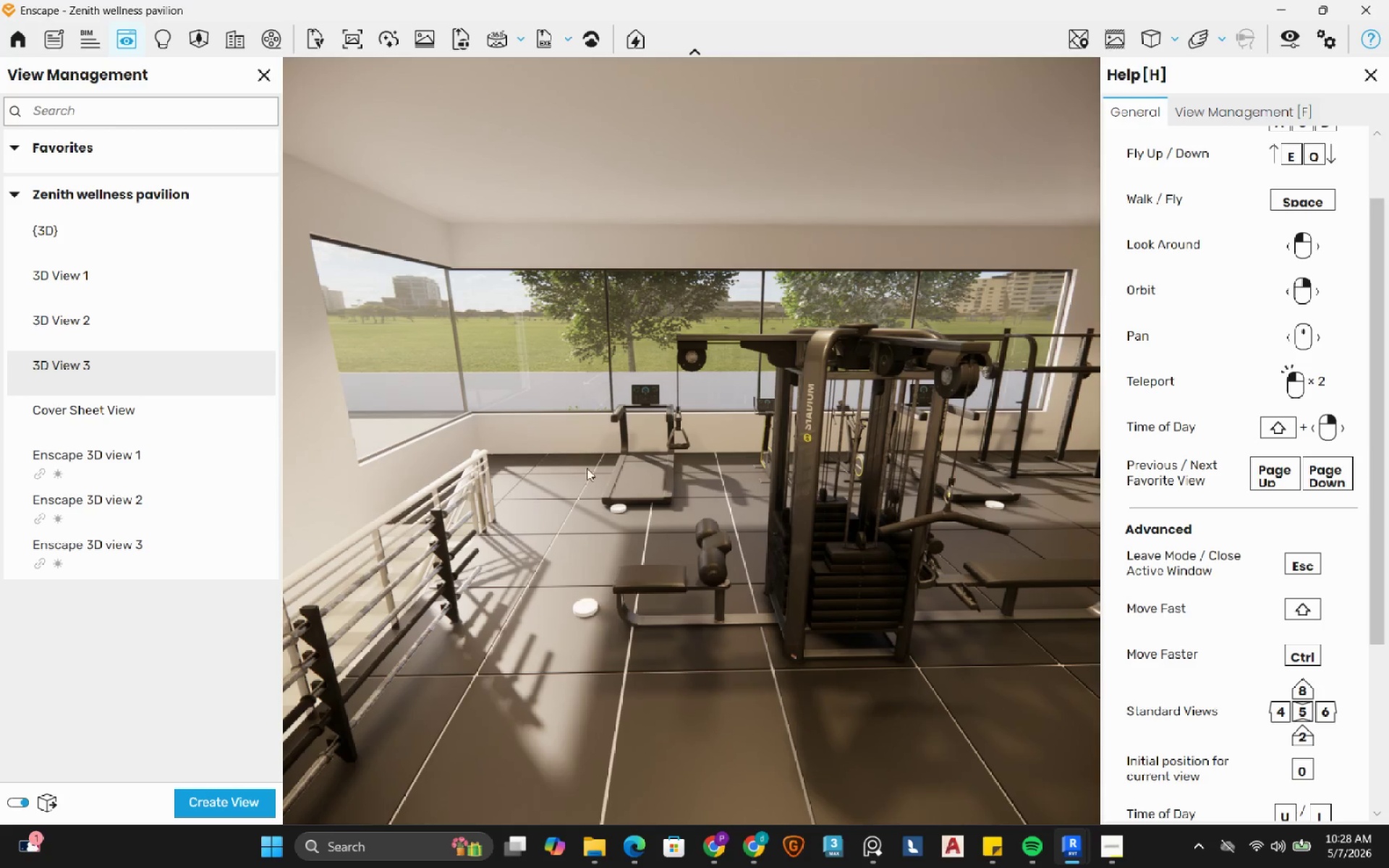 
key(W)
 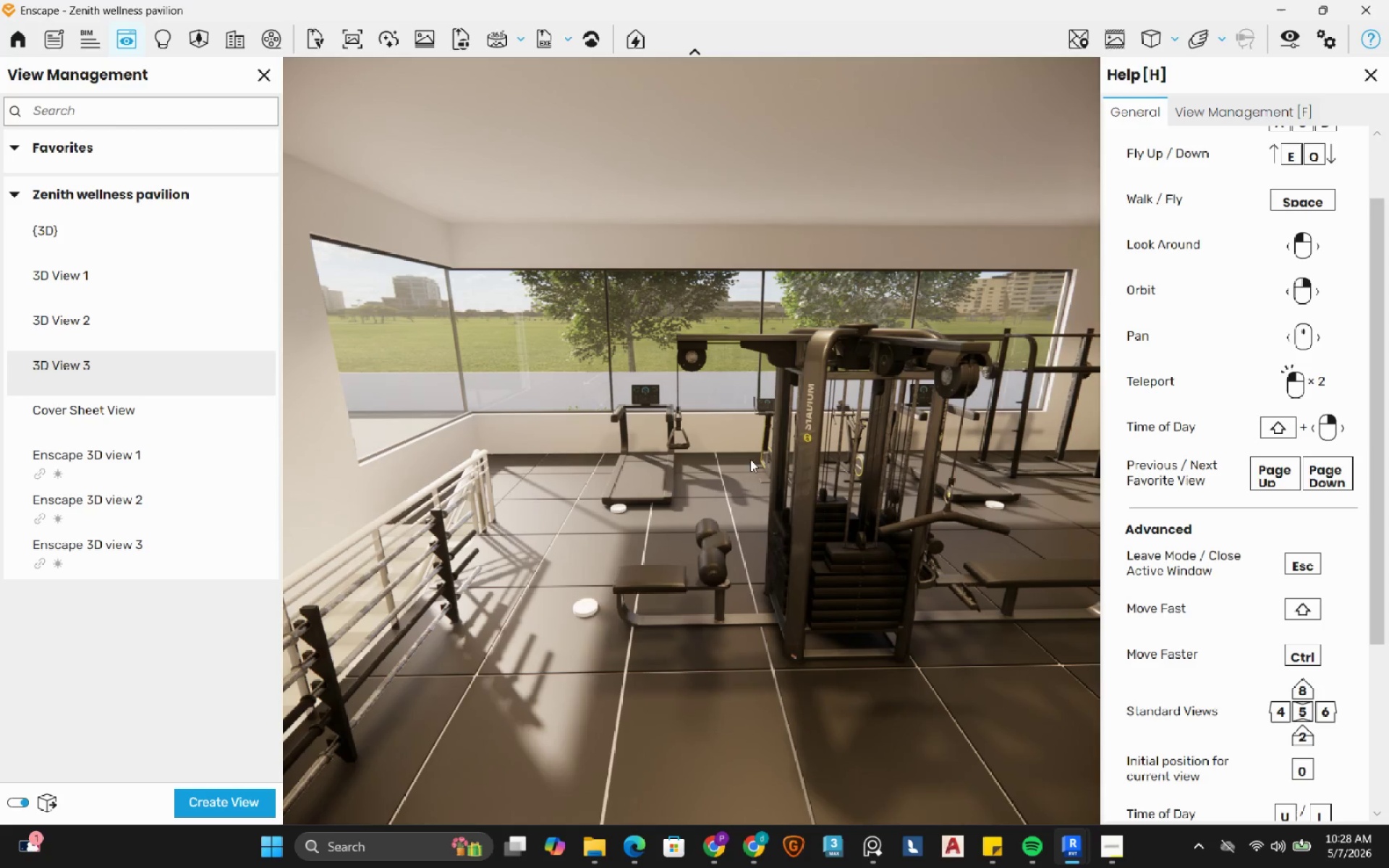 
left_click_drag(start_coordinate=[573, 468], to_coordinate=[691, 441])
 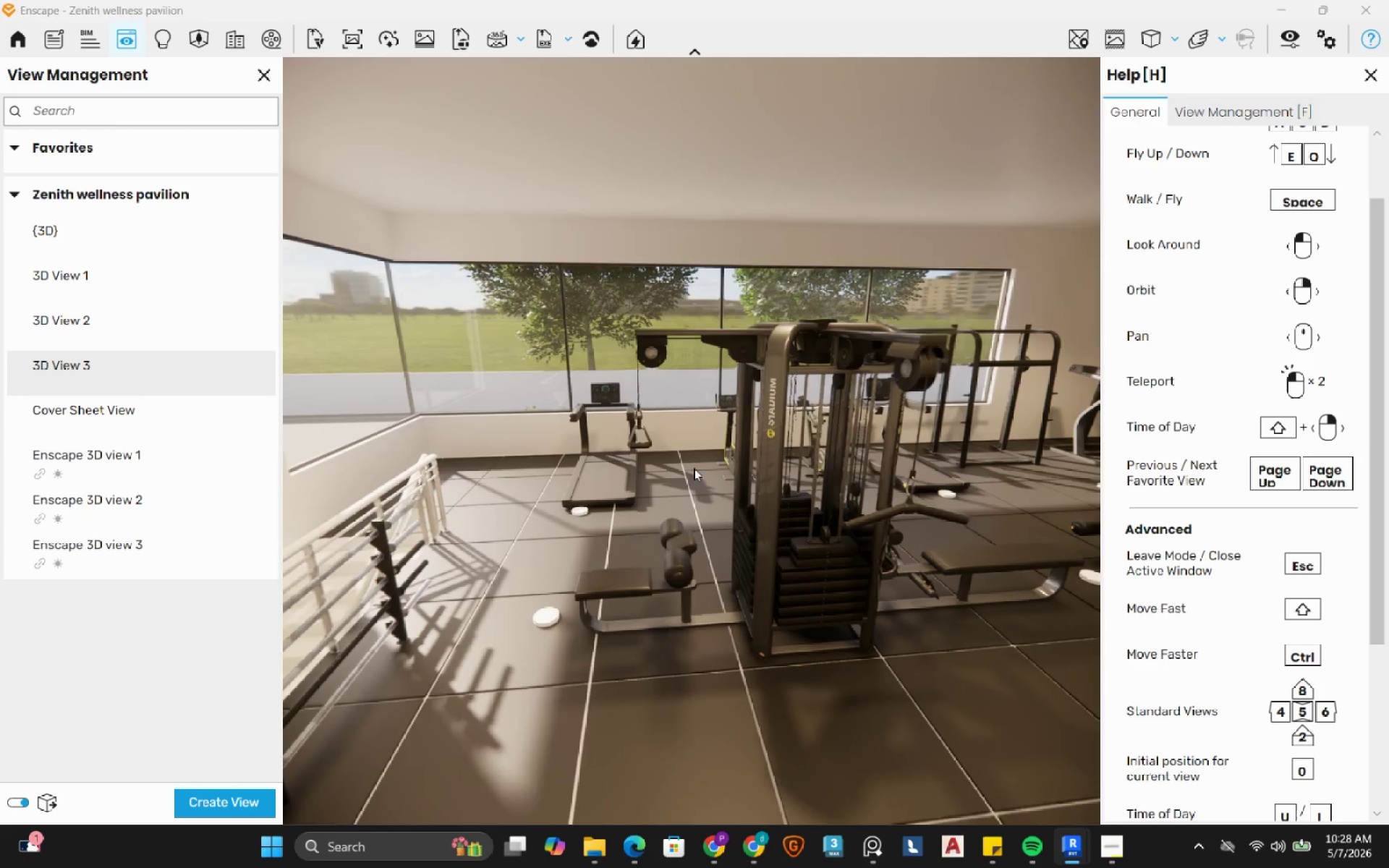 
hold_key(key=W, duration=2.22)
 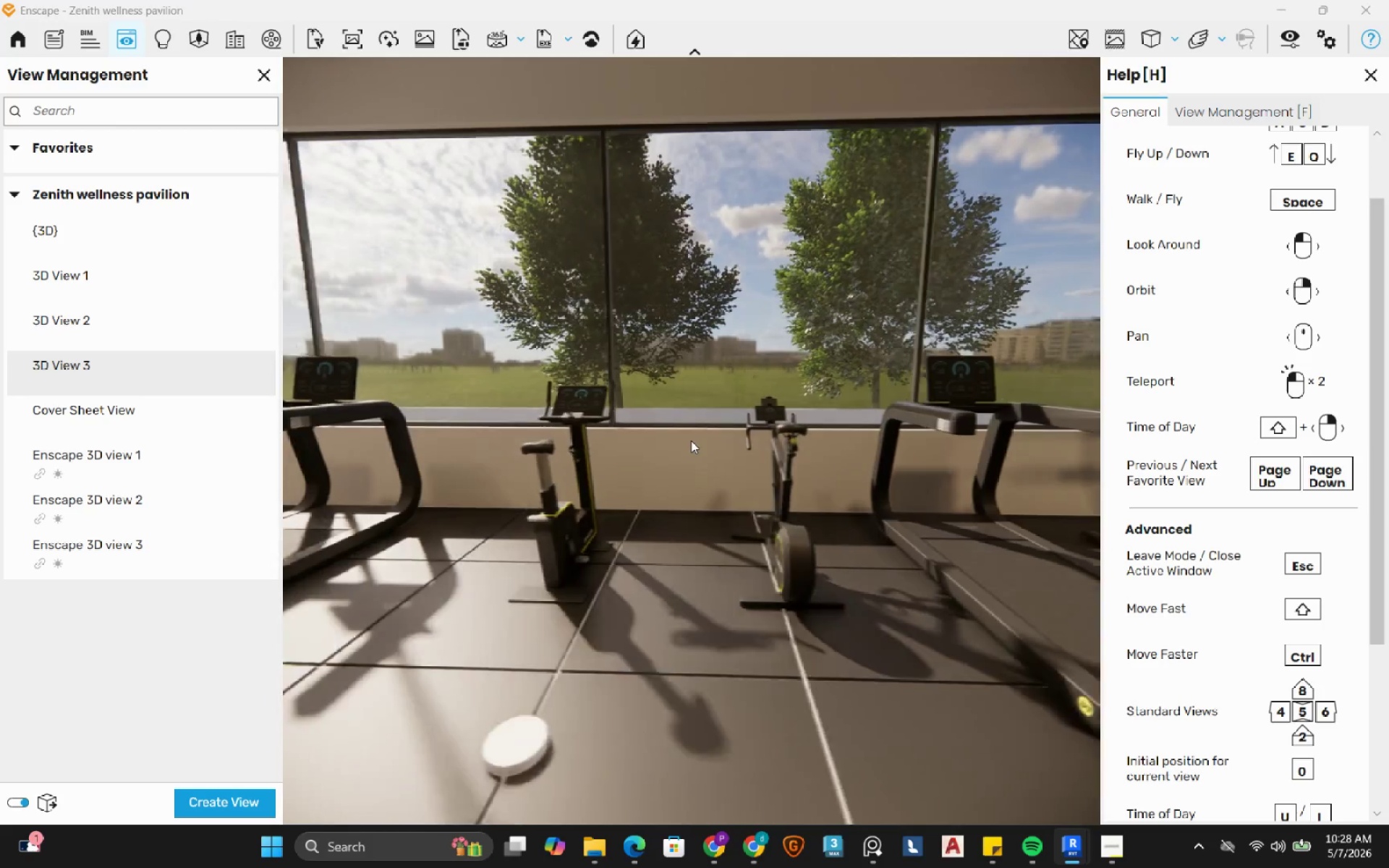 
hold_key(key=D, duration=1.39)
 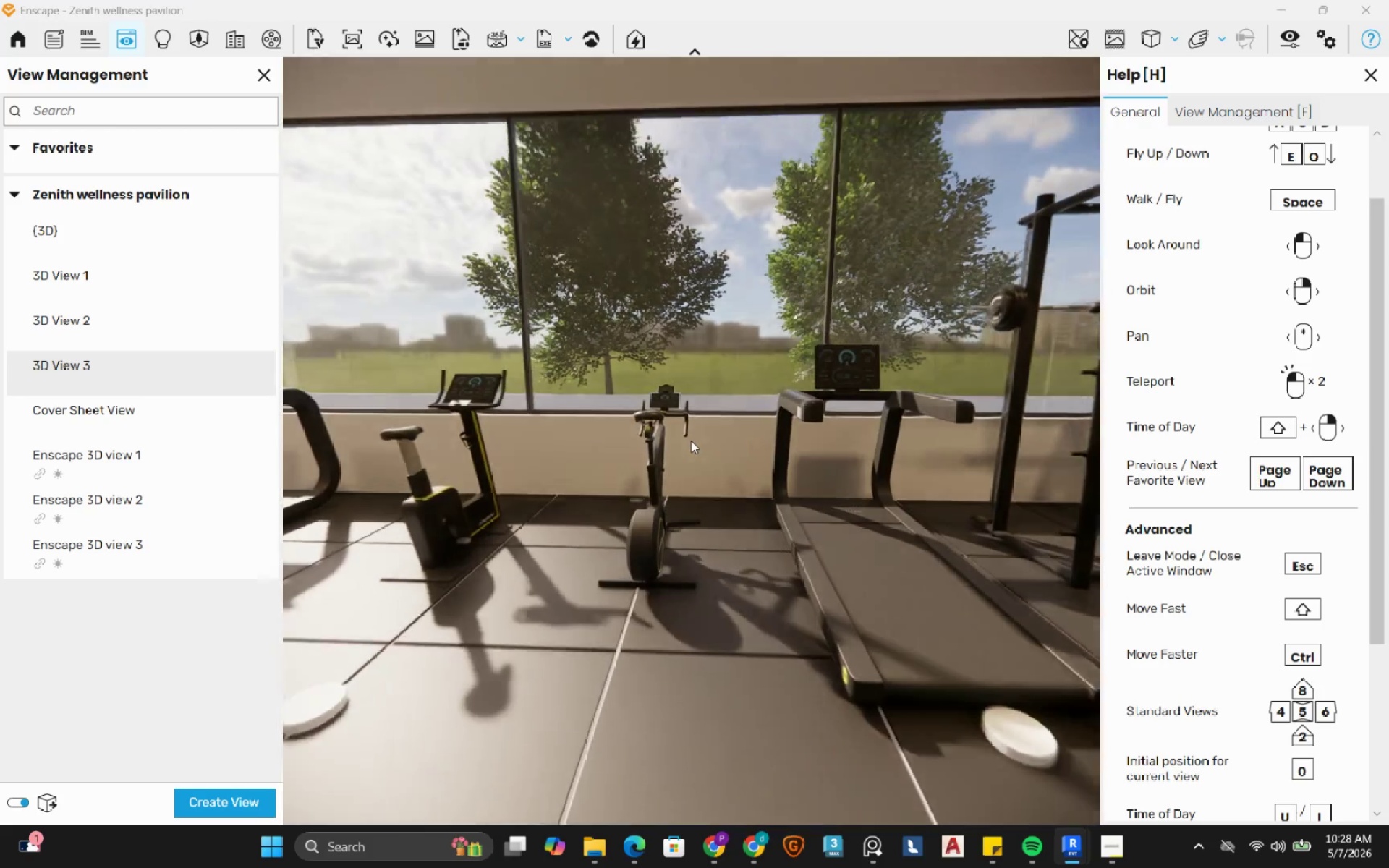 
left_click_drag(start_coordinate=[796, 490], to_coordinate=[691, 441])
 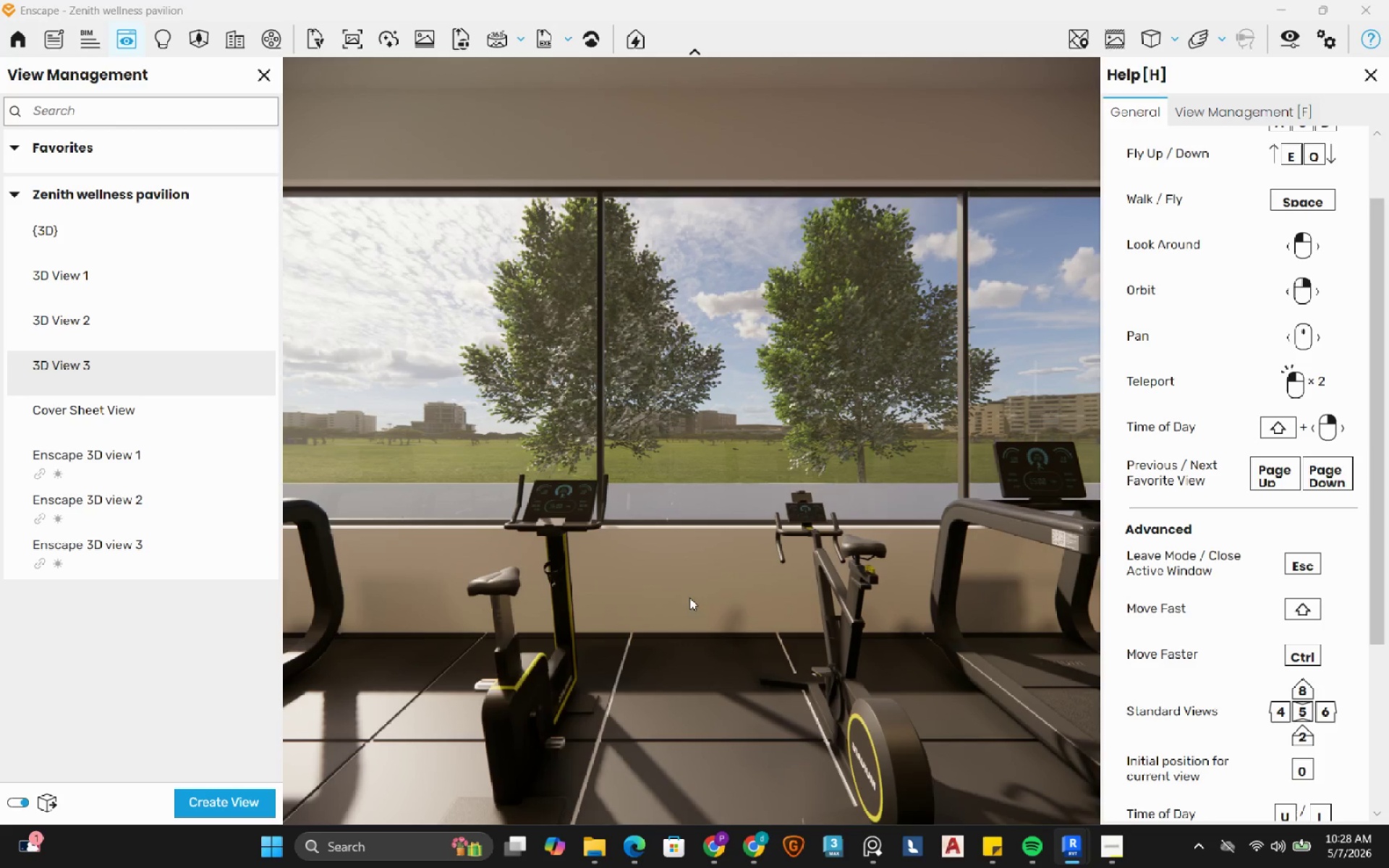 
hold_key(key=A, duration=0.97)
 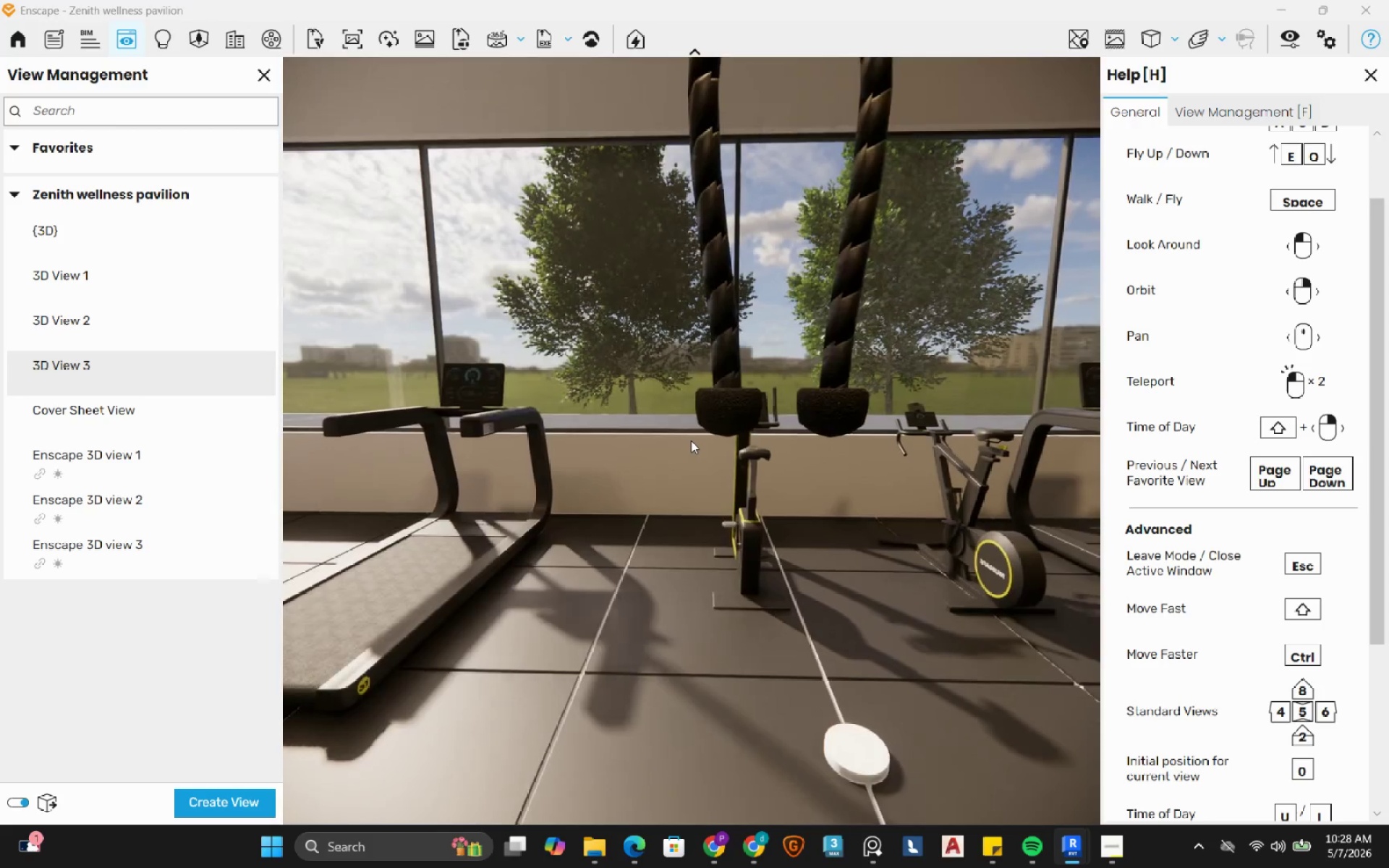 
hold_key(key=W, duration=0.72)
 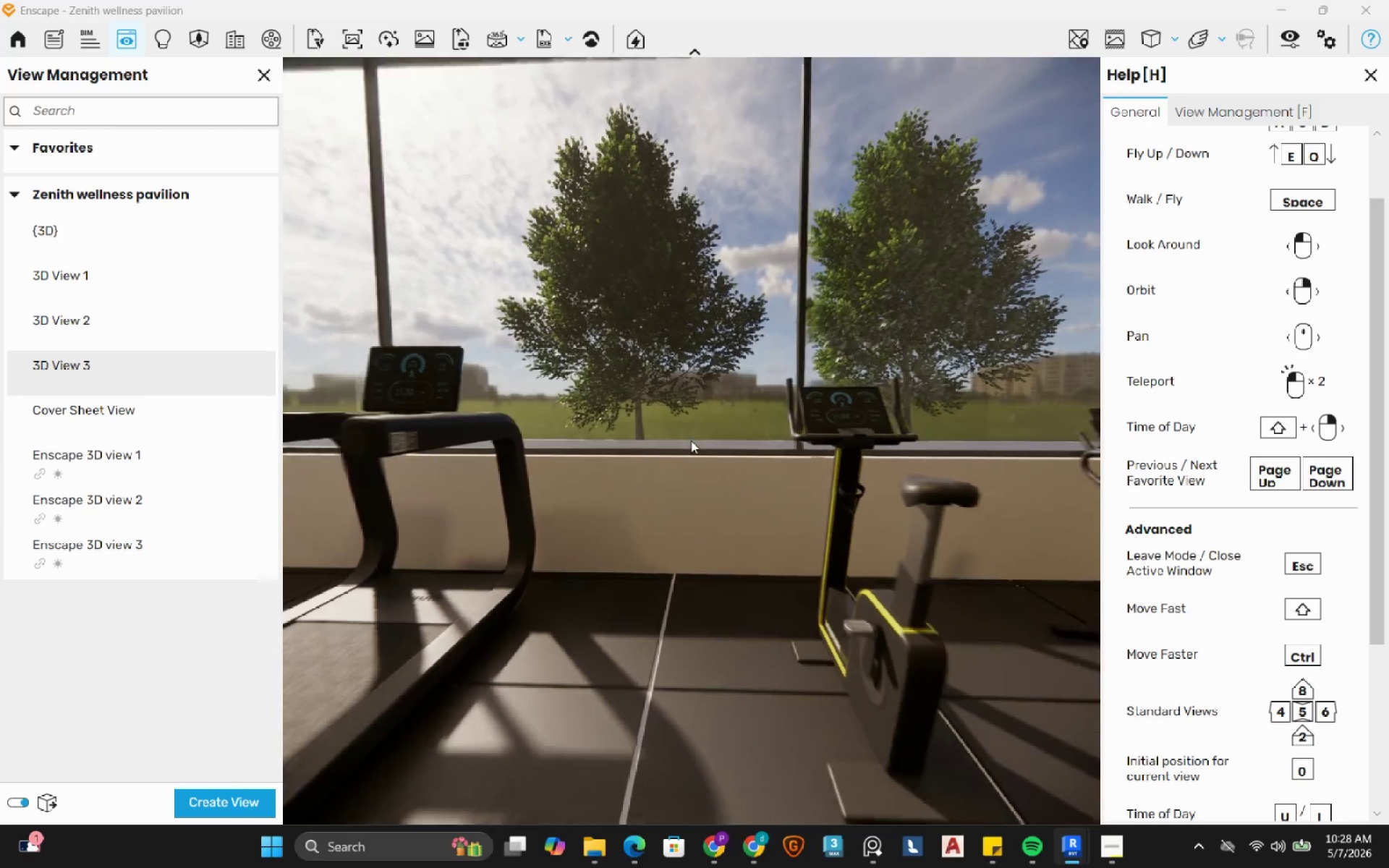 
type(asa)
 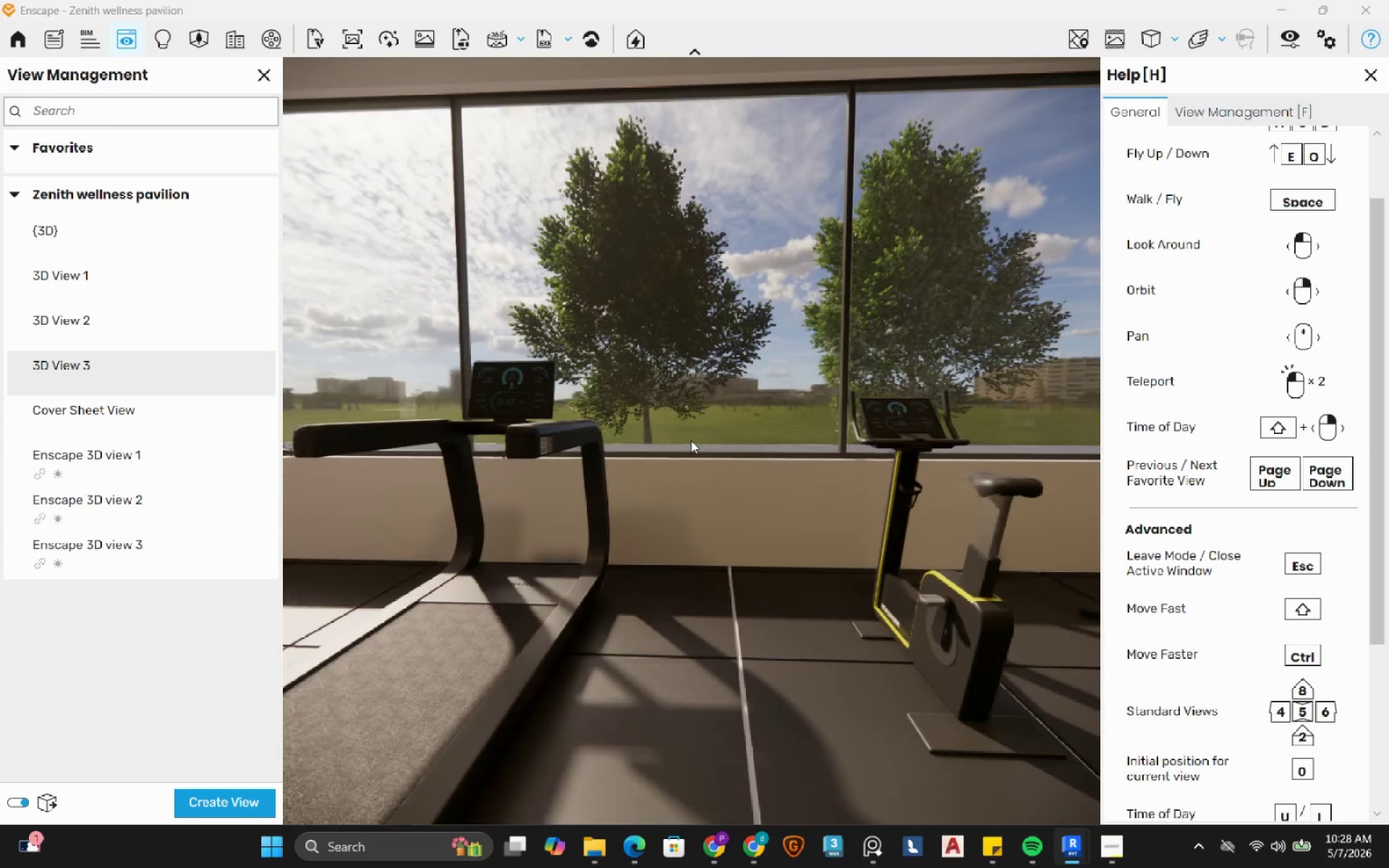 
hold_key(key=A, duration=0.41)
 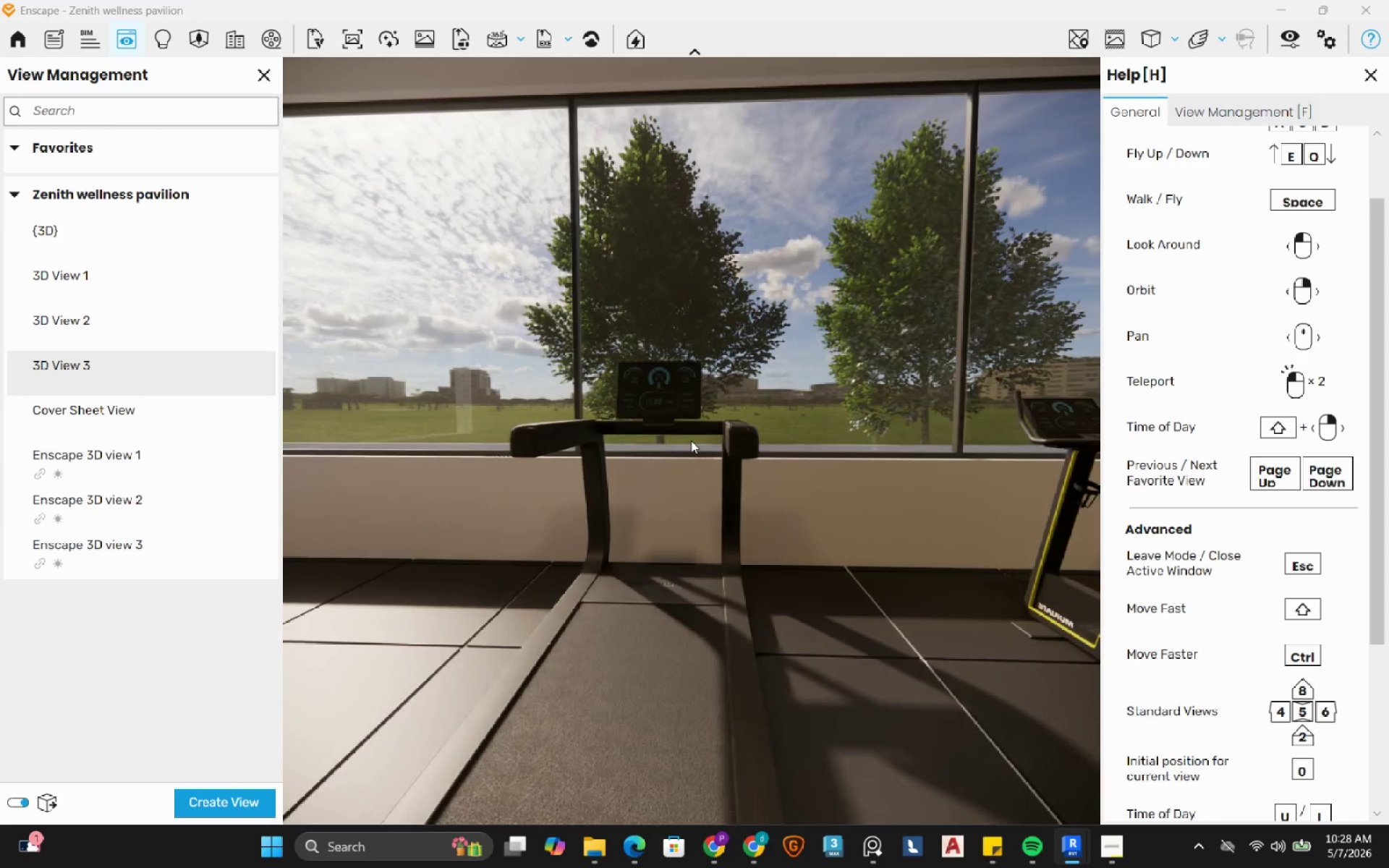 
hold_key(key=D, duration=1.44)
 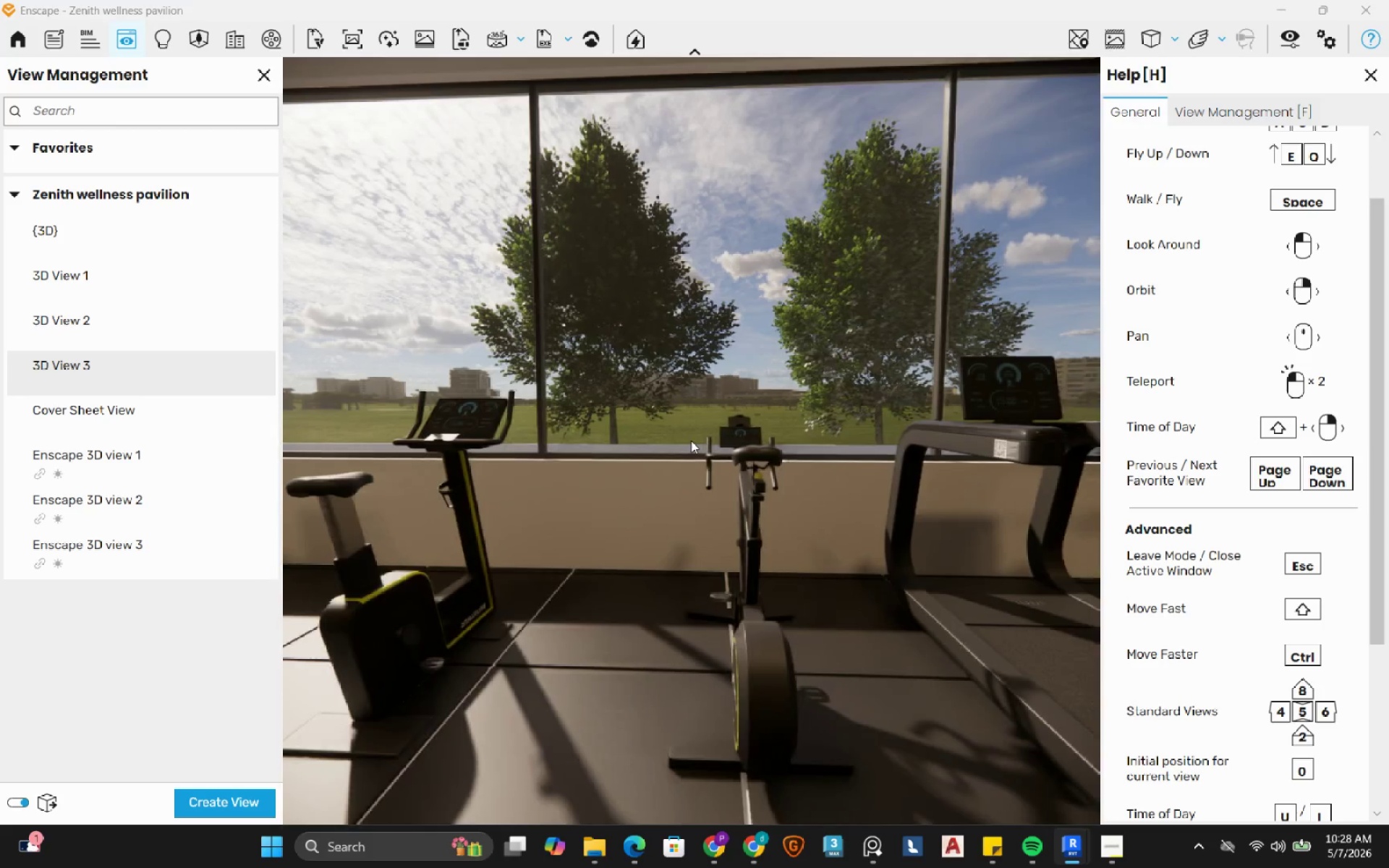 
hold_key(key=S, duration=1.52)
 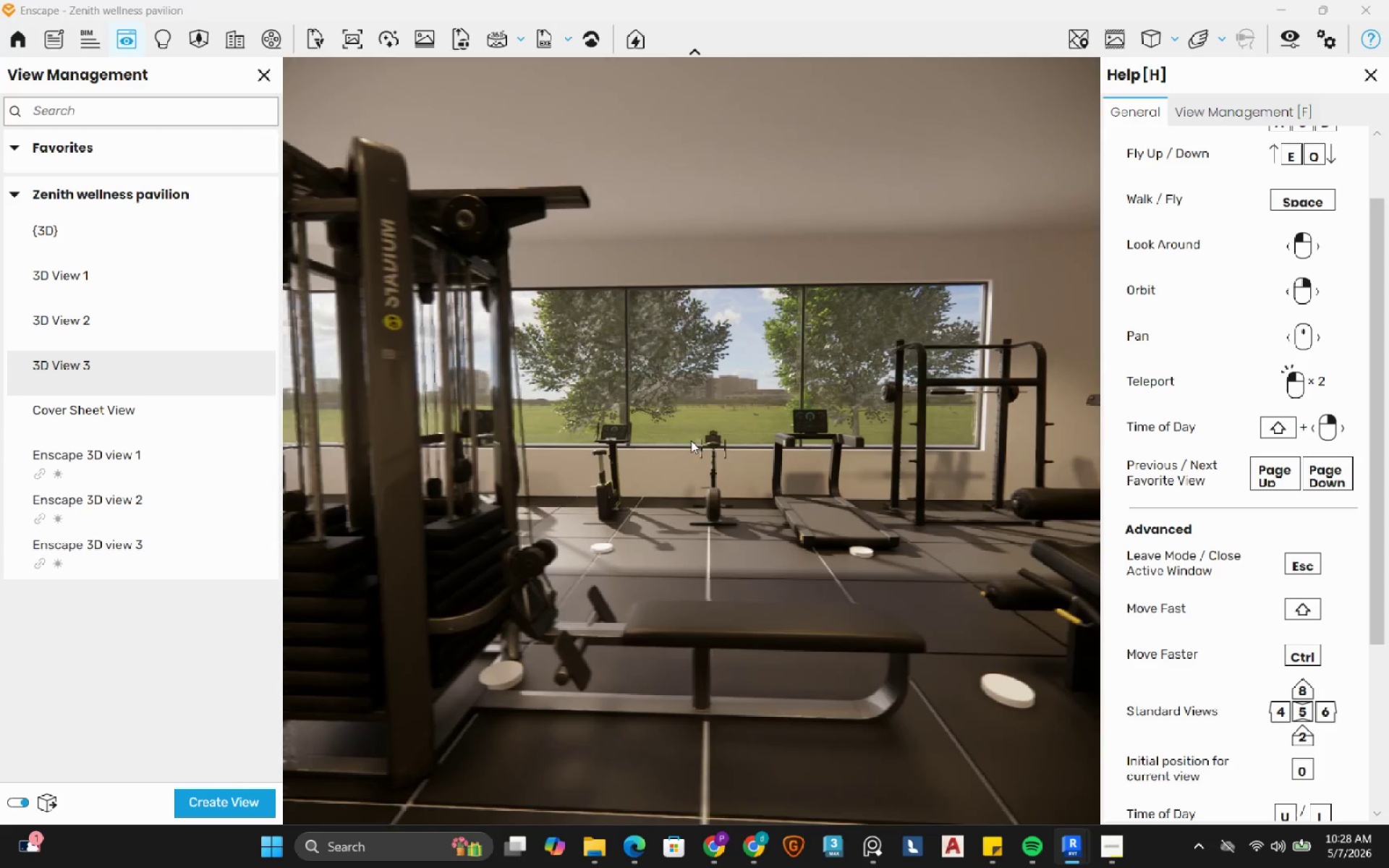 
hold_key(key=S, duration=0.34)
 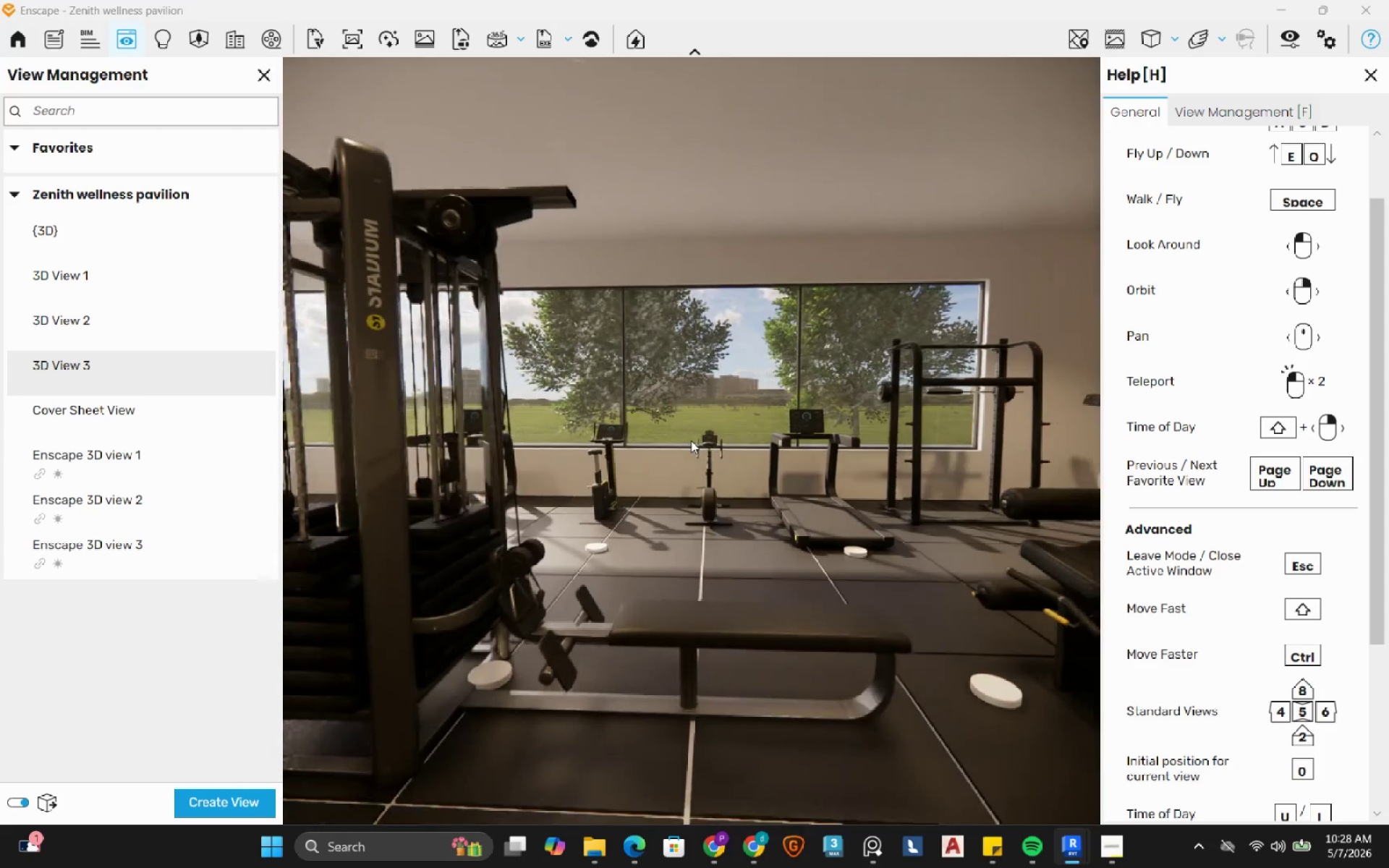 
type(addawwaasaw)
 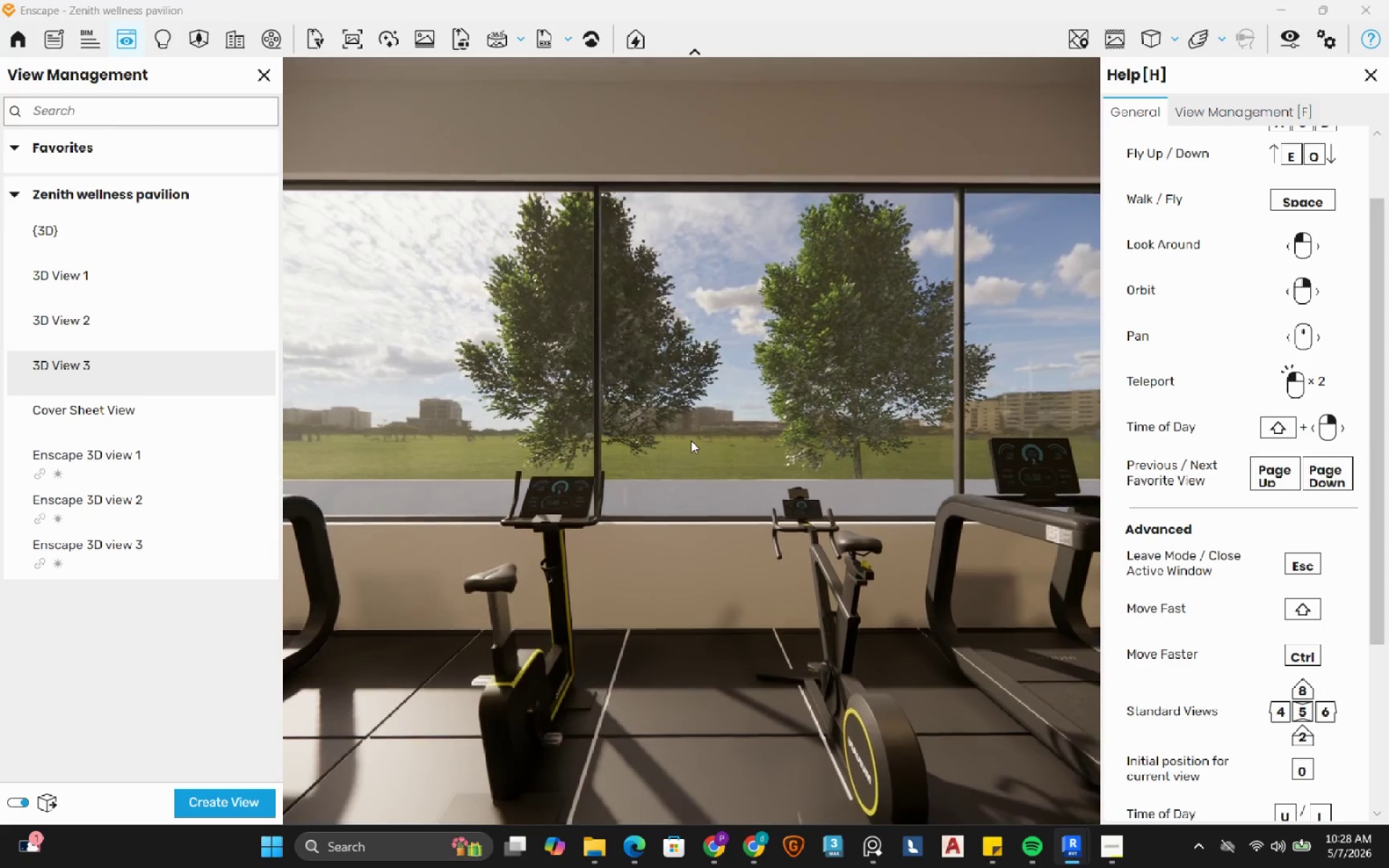 
left_click([252, 802])
 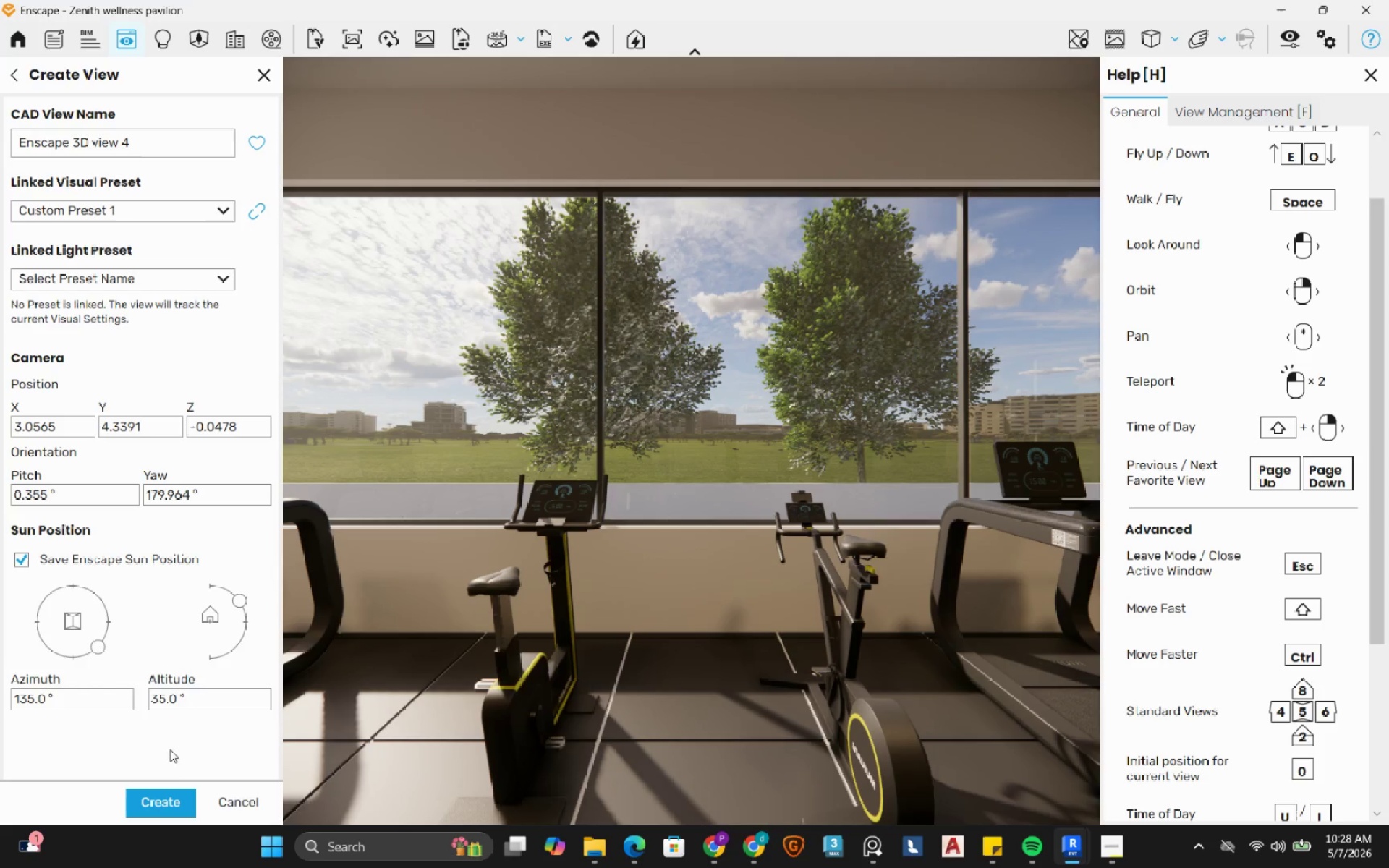 
left_click([174, 799])
 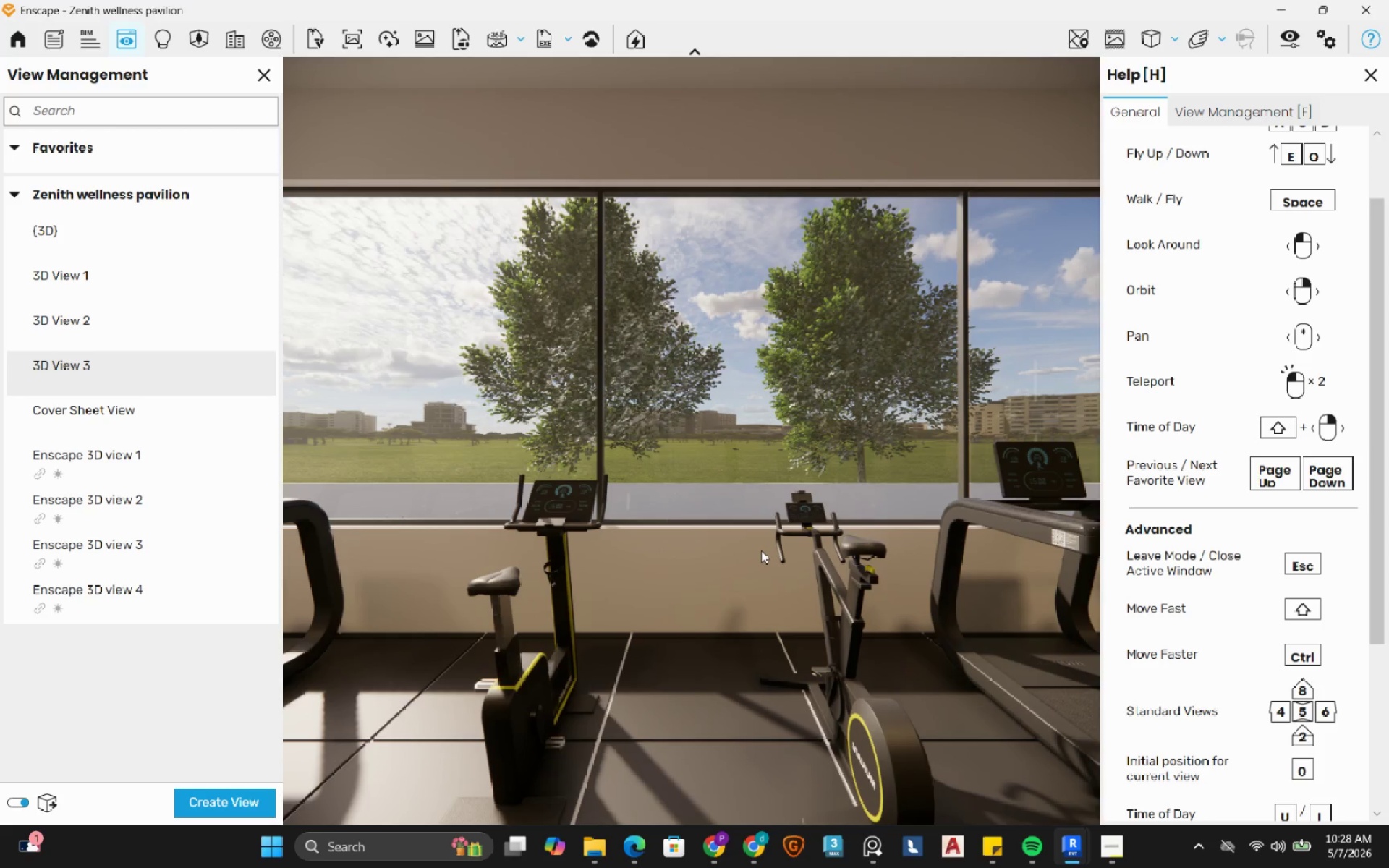 
wait(8.34)
 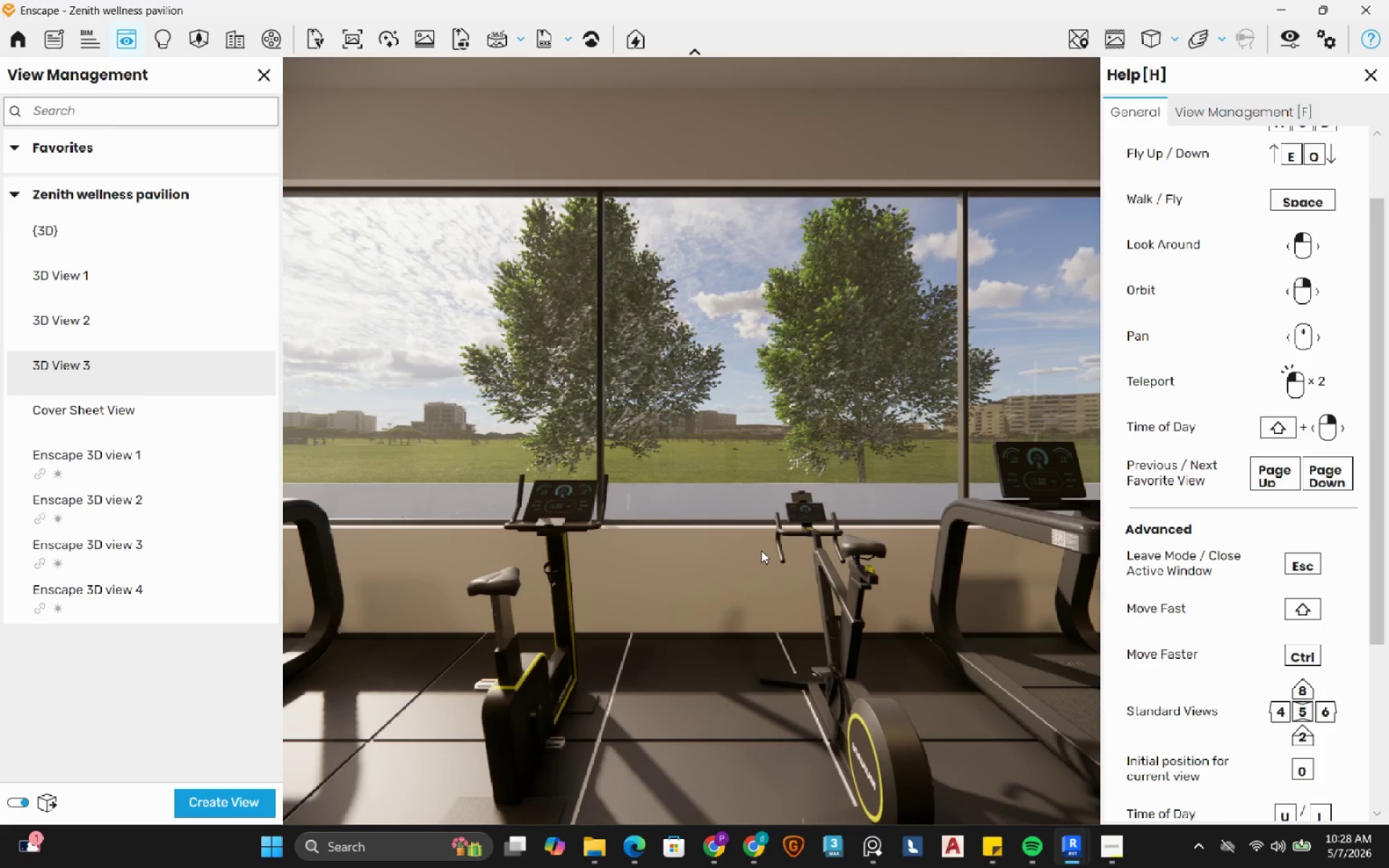 
left_click([122, 471])
 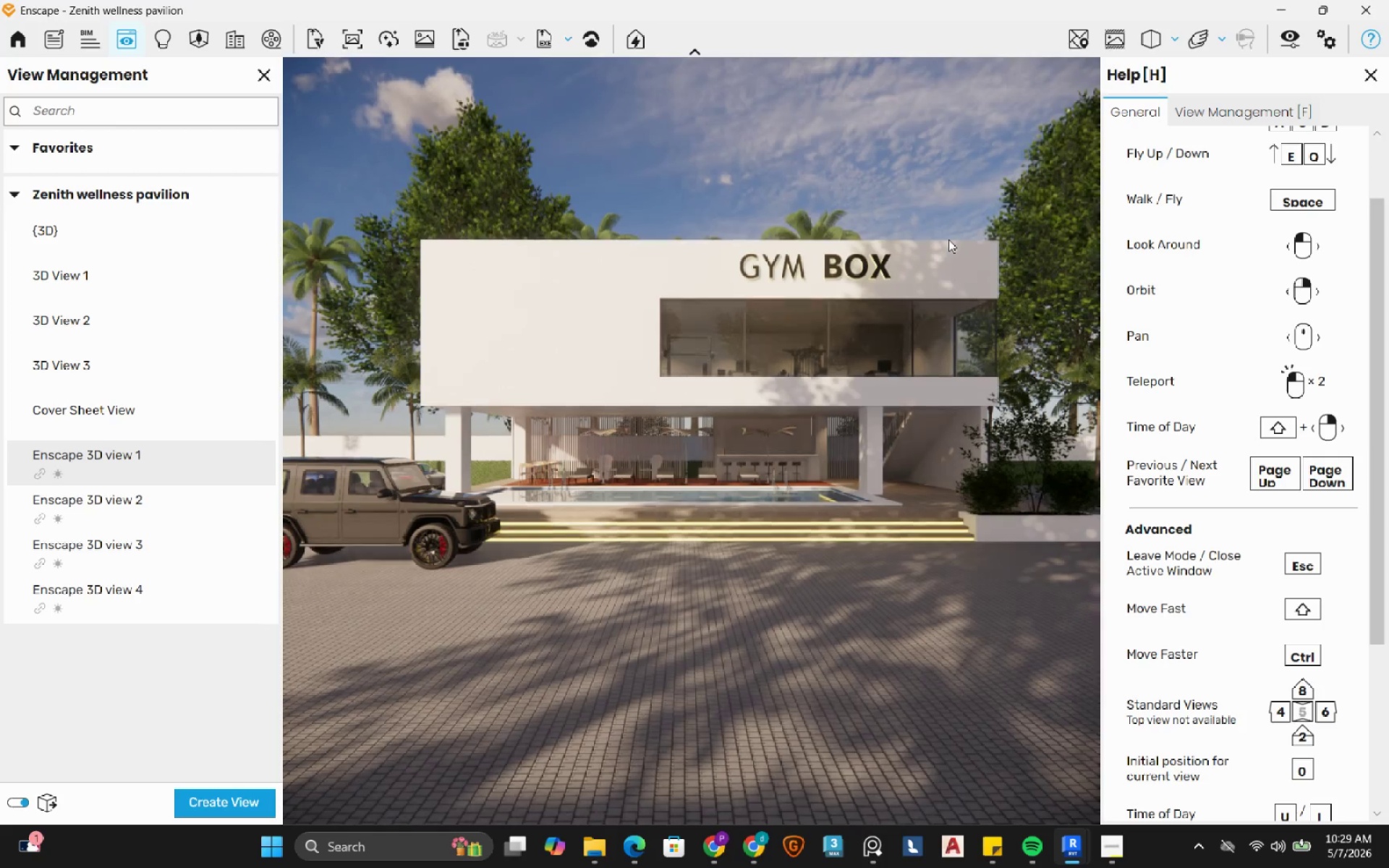 
wait(5.3)
 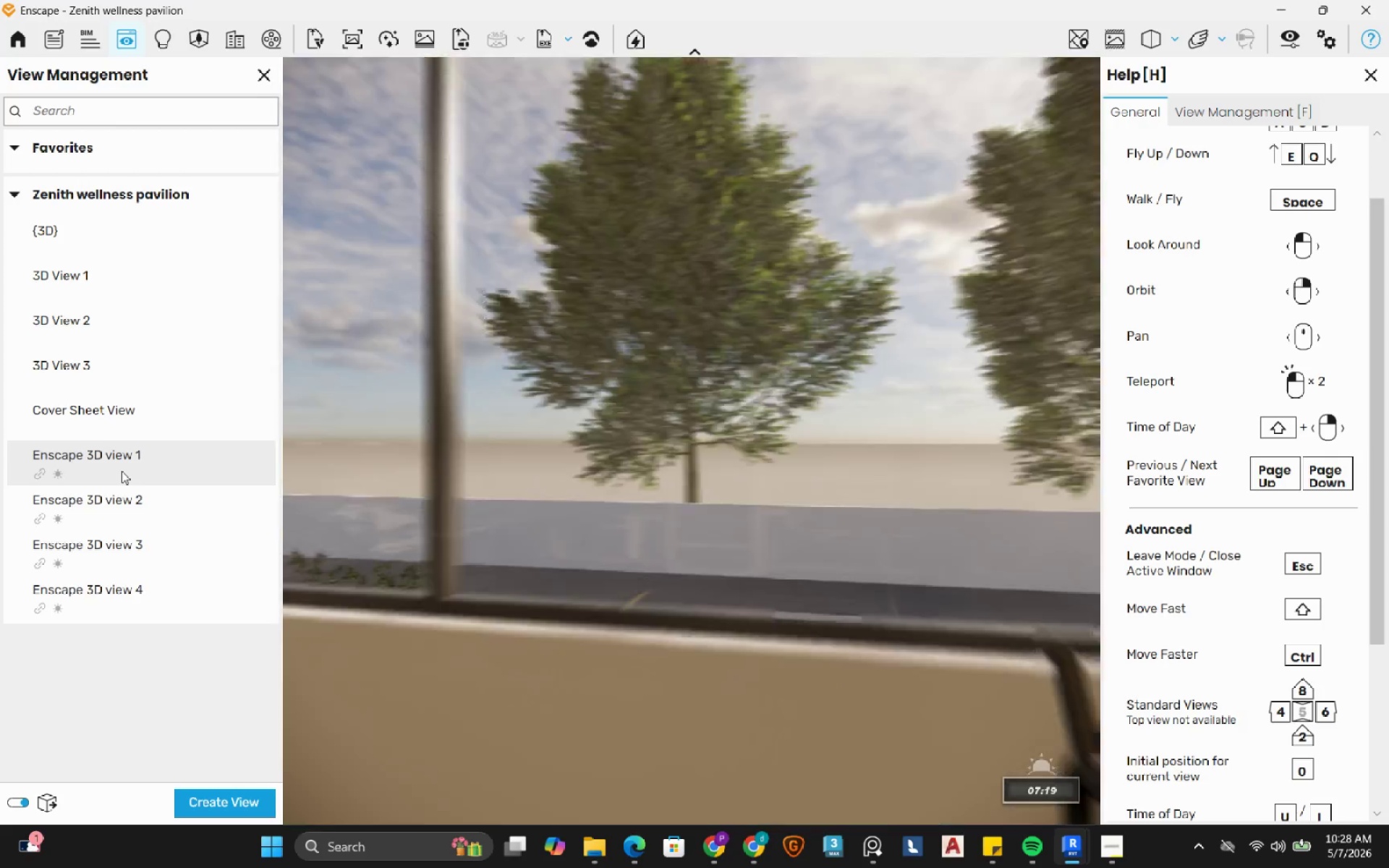 
left_click([1286, 39])
 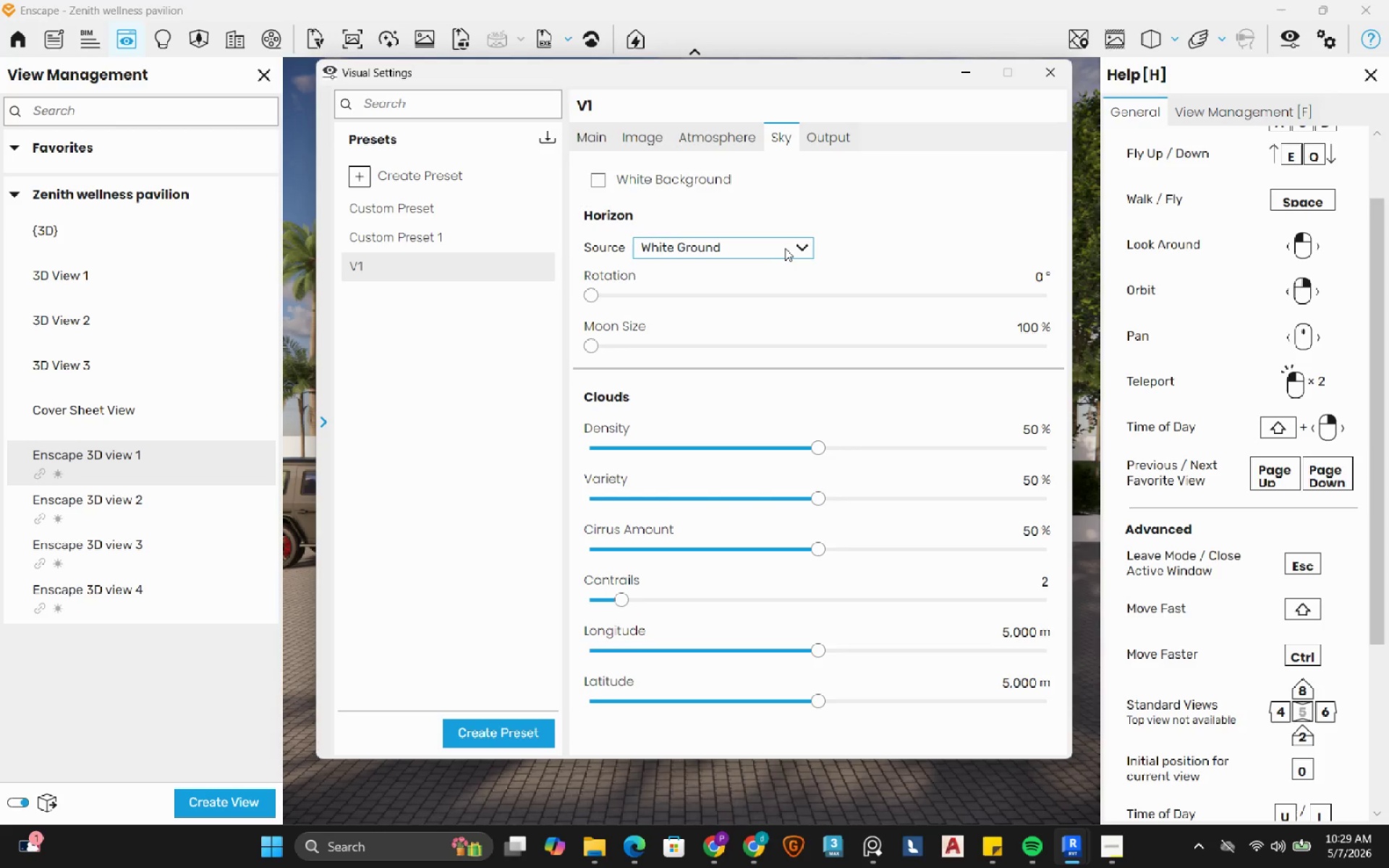 
left_click([789, 247])
 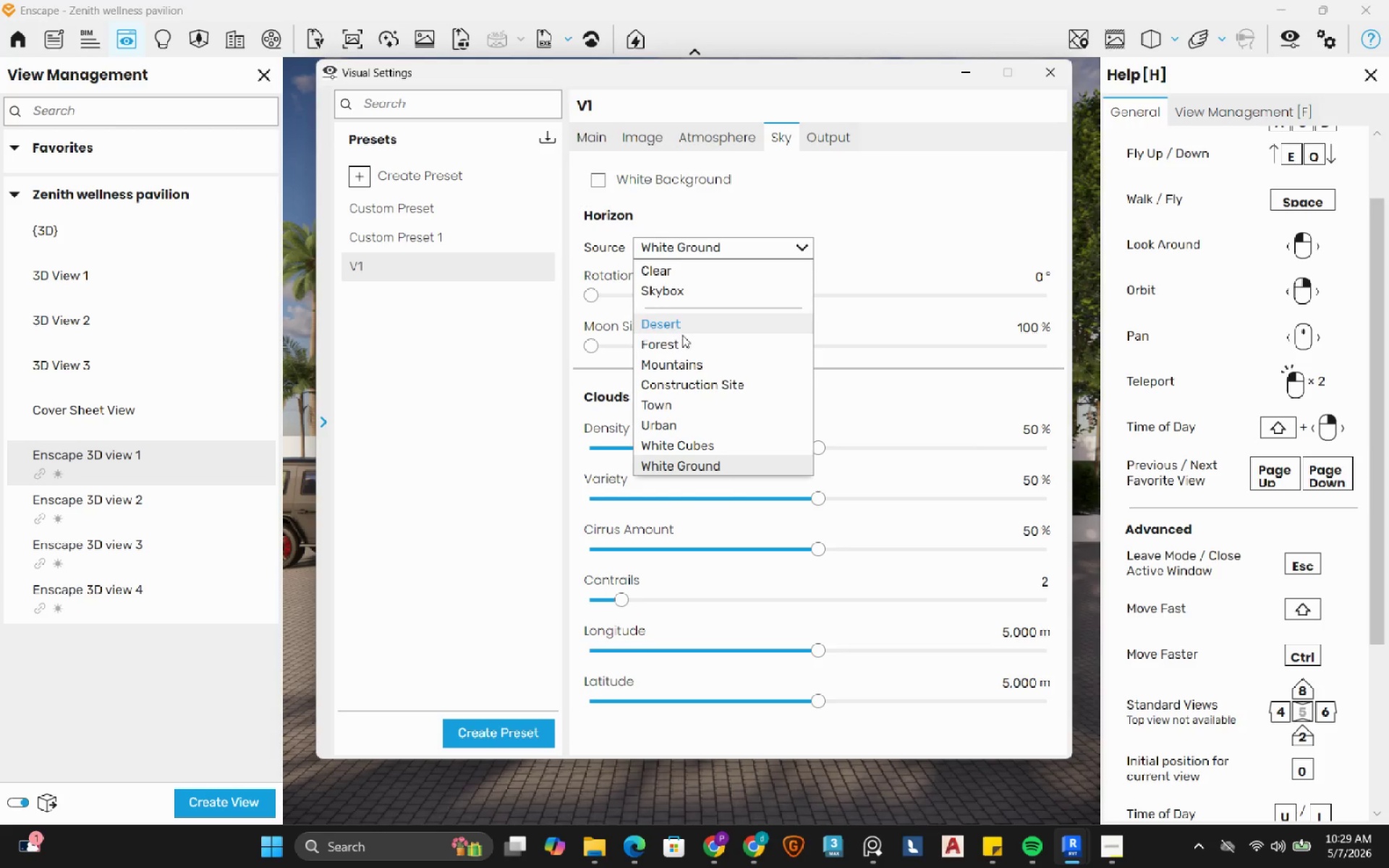 
left_click([681, 339])
 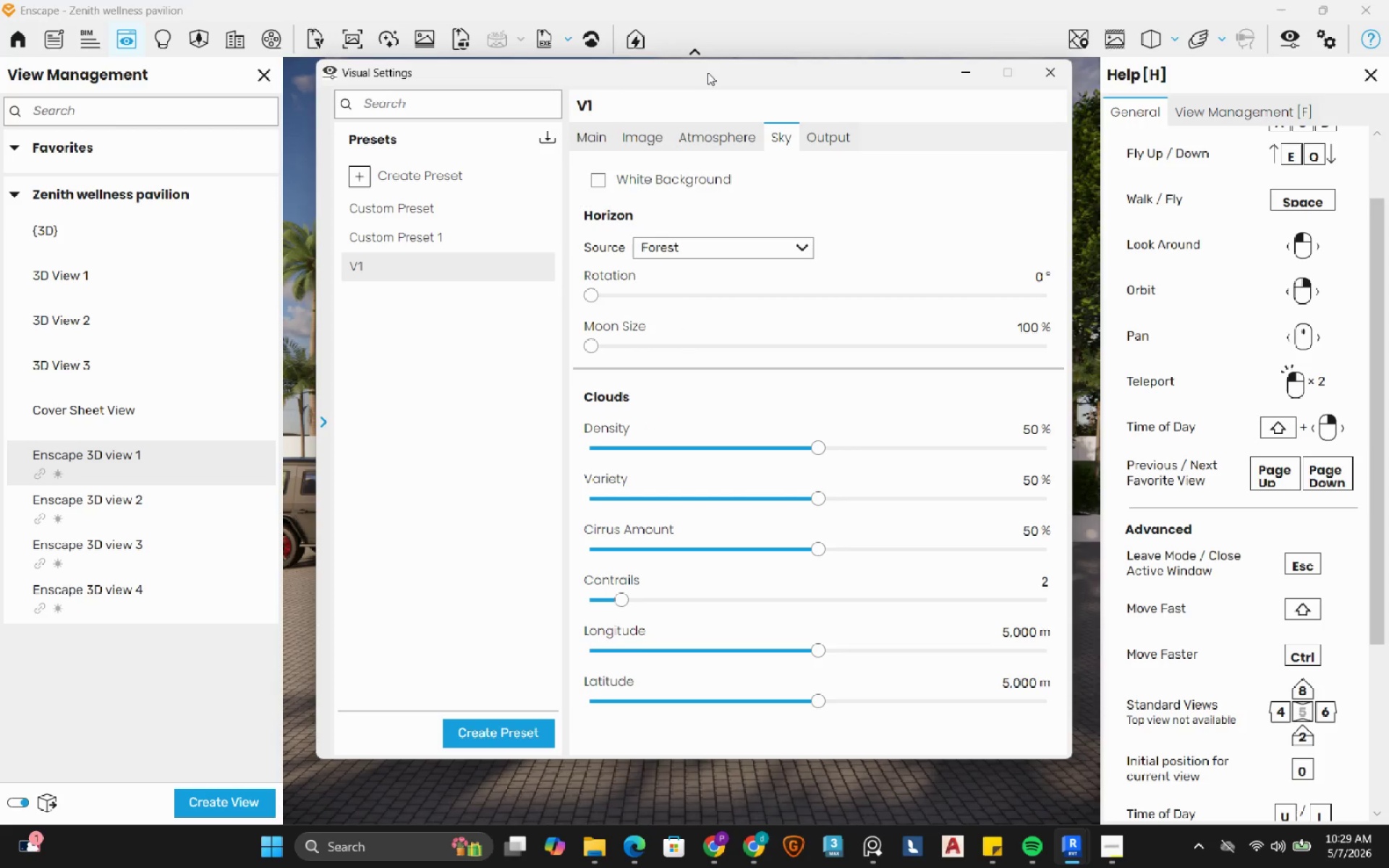 
left_click_drag(start_coordinate=[684, 90], to_coordinate=[308, 101])
 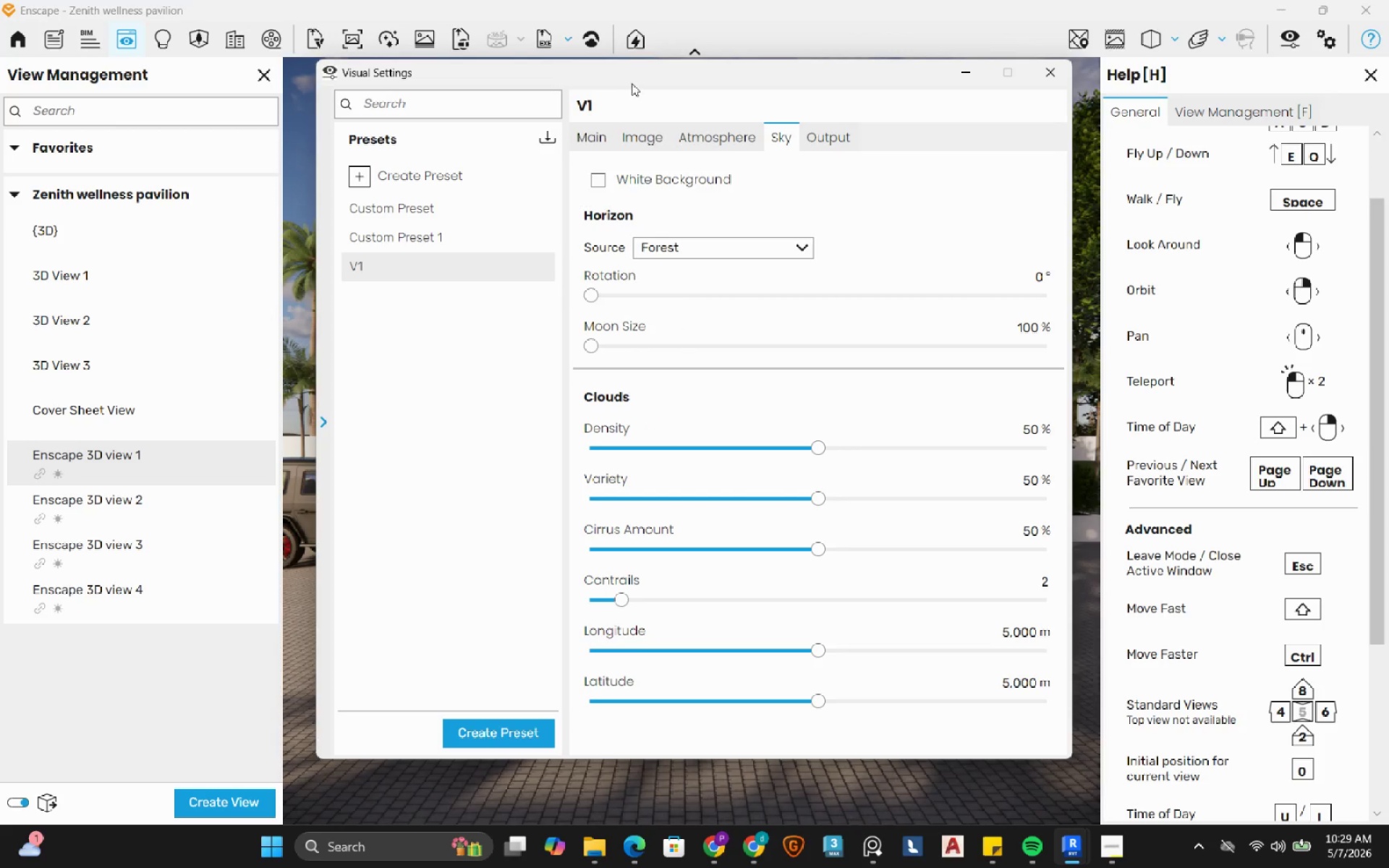 
left_click_drag(start_coordinate=[635, 82], to_coordinate=[749, 116])
 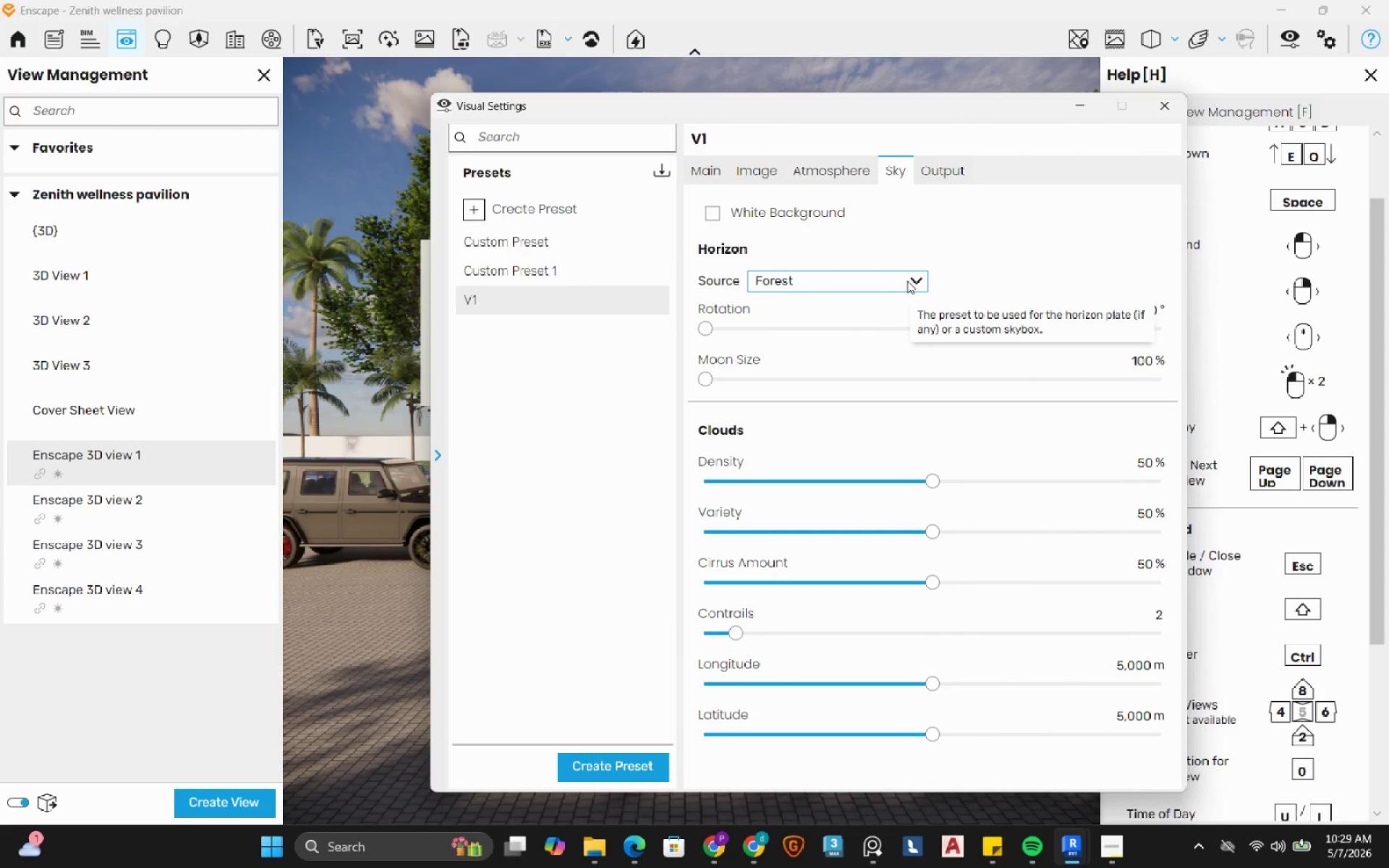 
left_click([909, 281])
 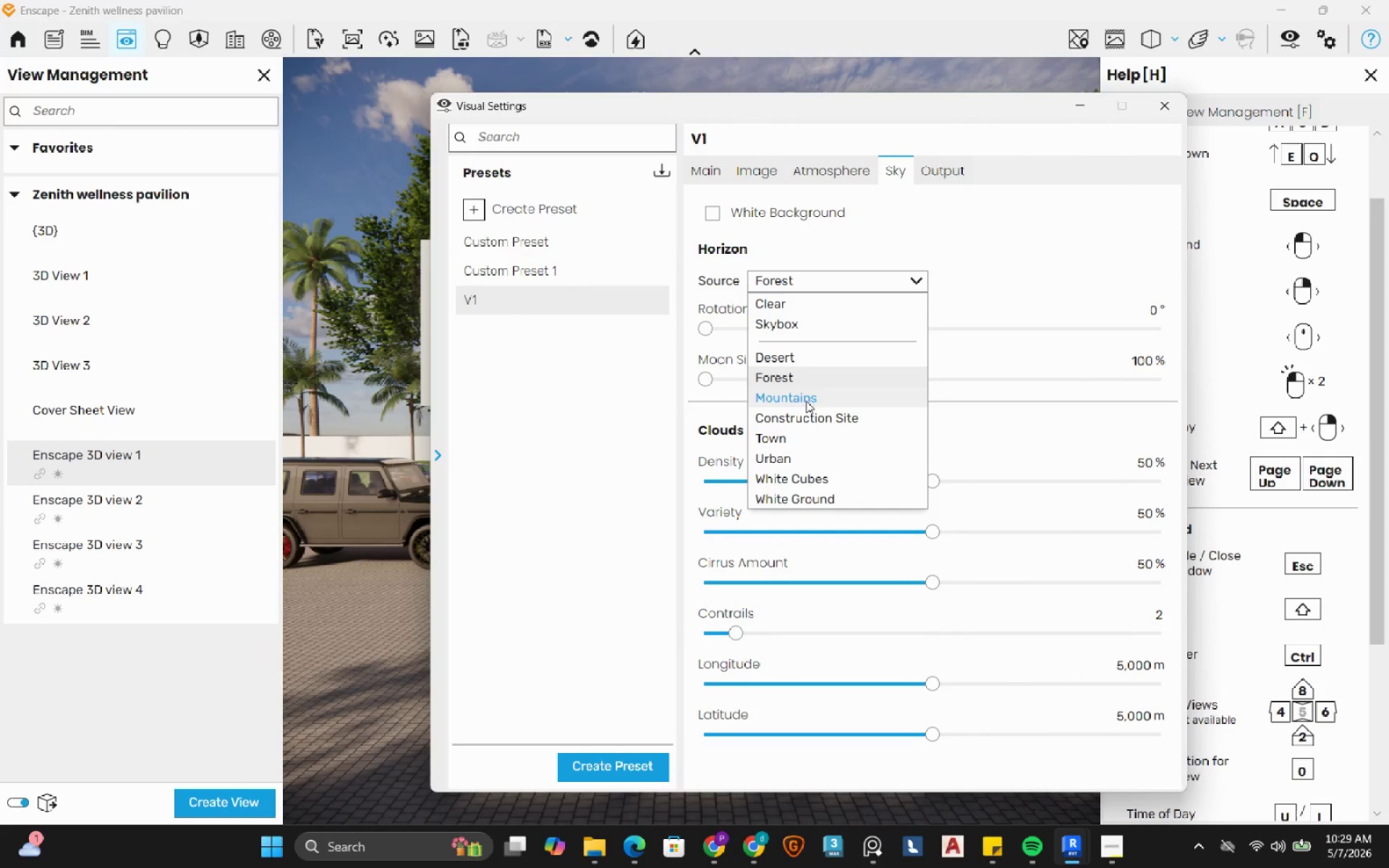 
left_click([804, 414])
 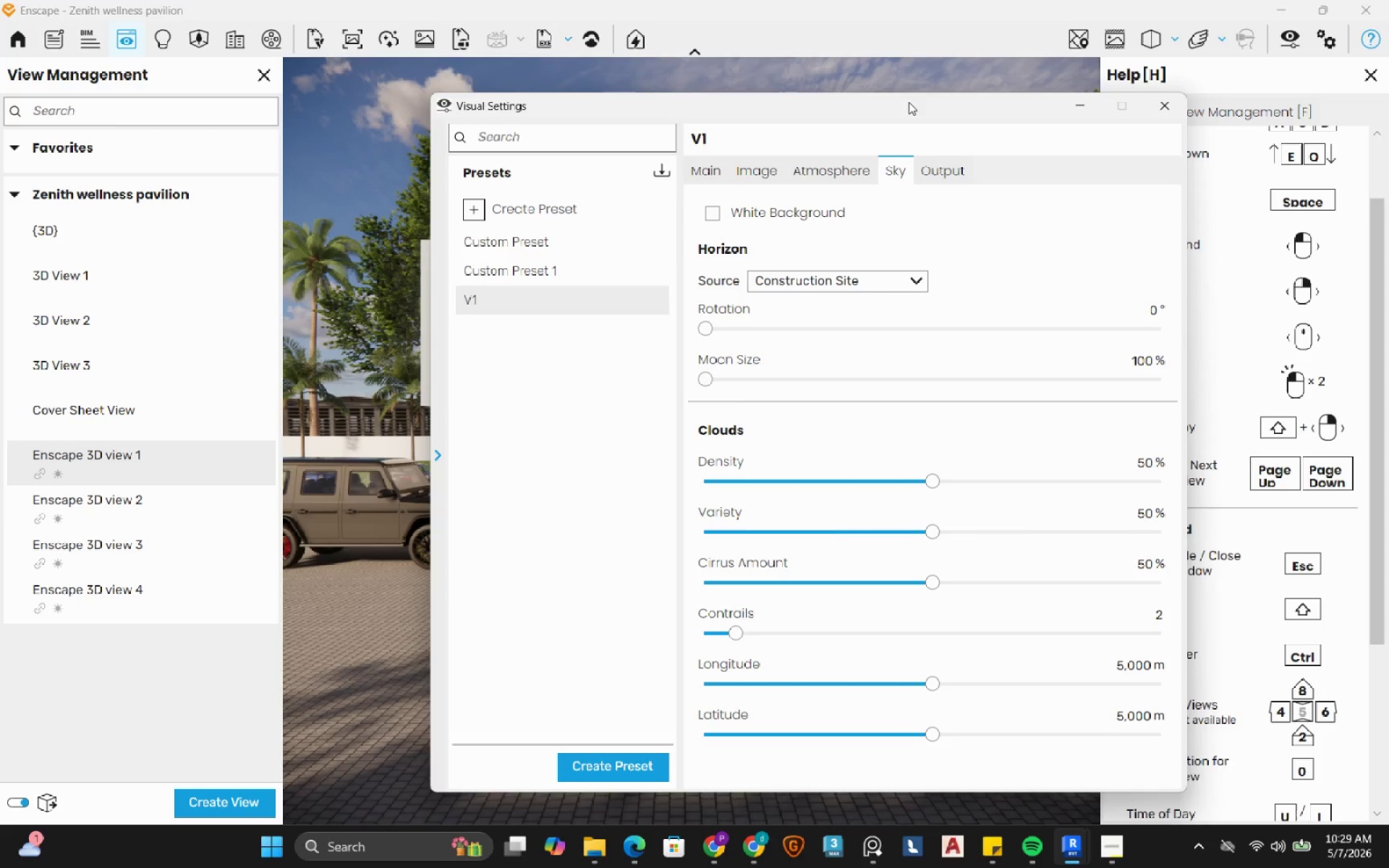 
left_click_drag(start_coordinate=[909, 102], to_coordinate=[919, 0])
 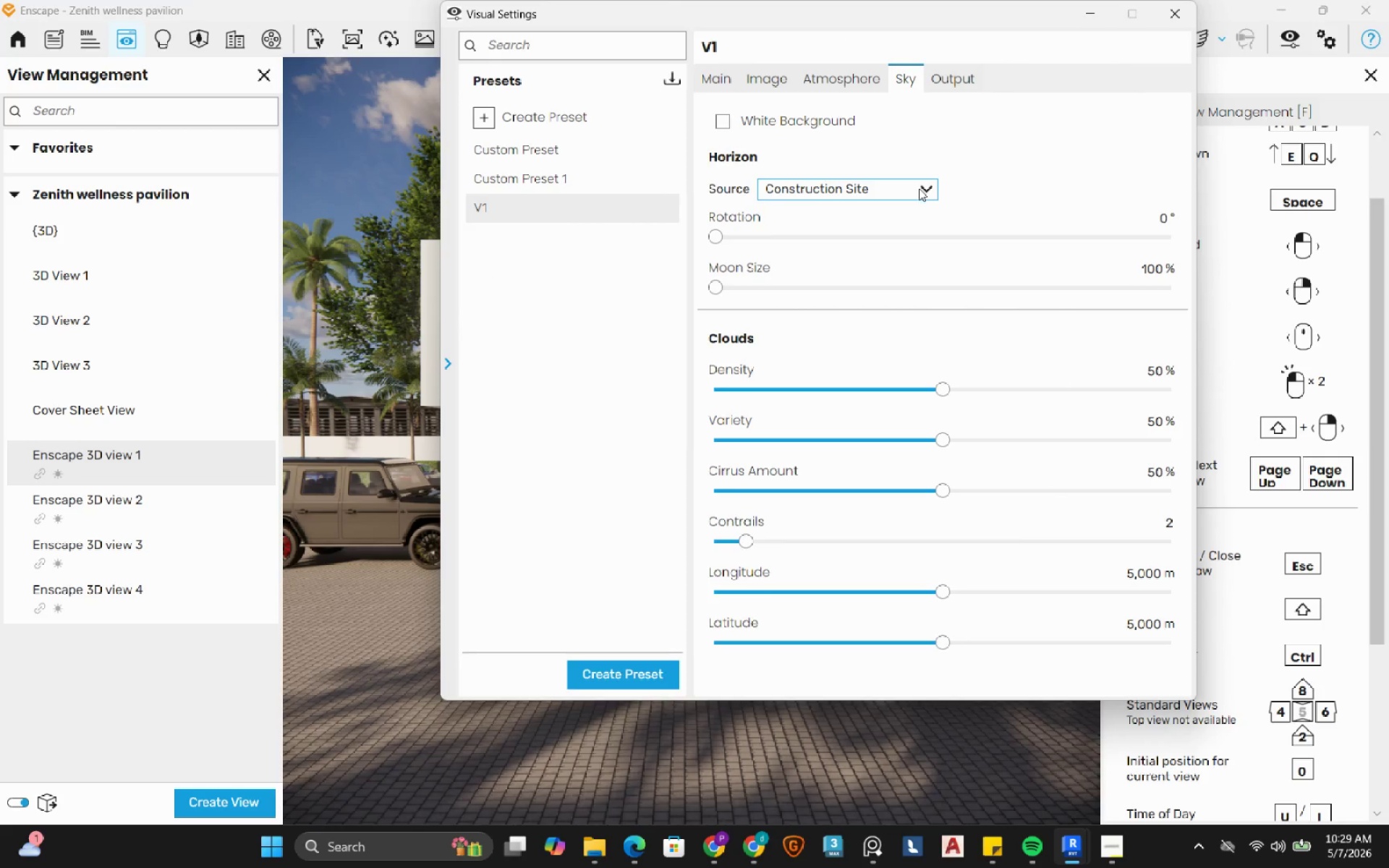 
left_click([925, 190])
 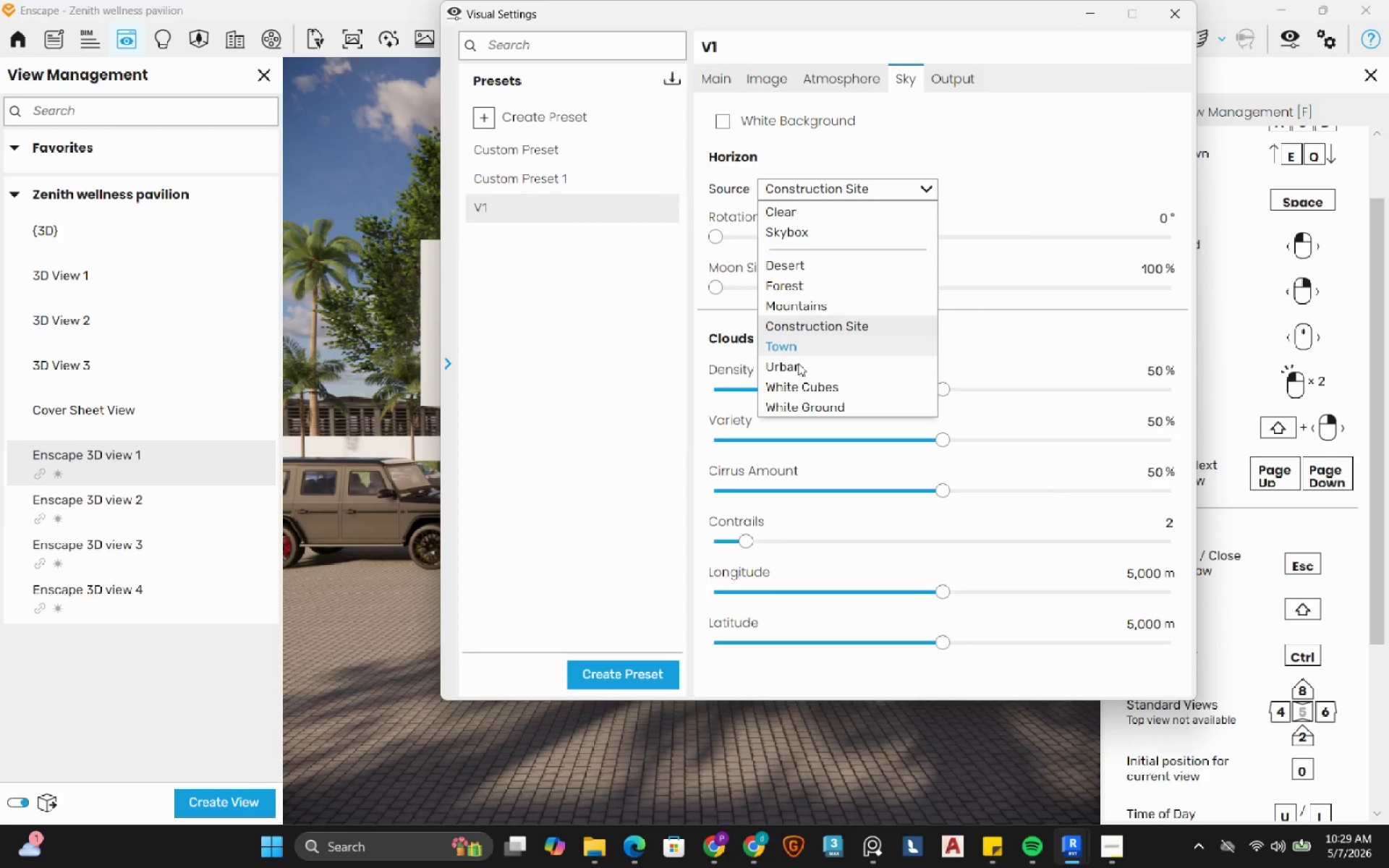 
left_click([798, 365])
 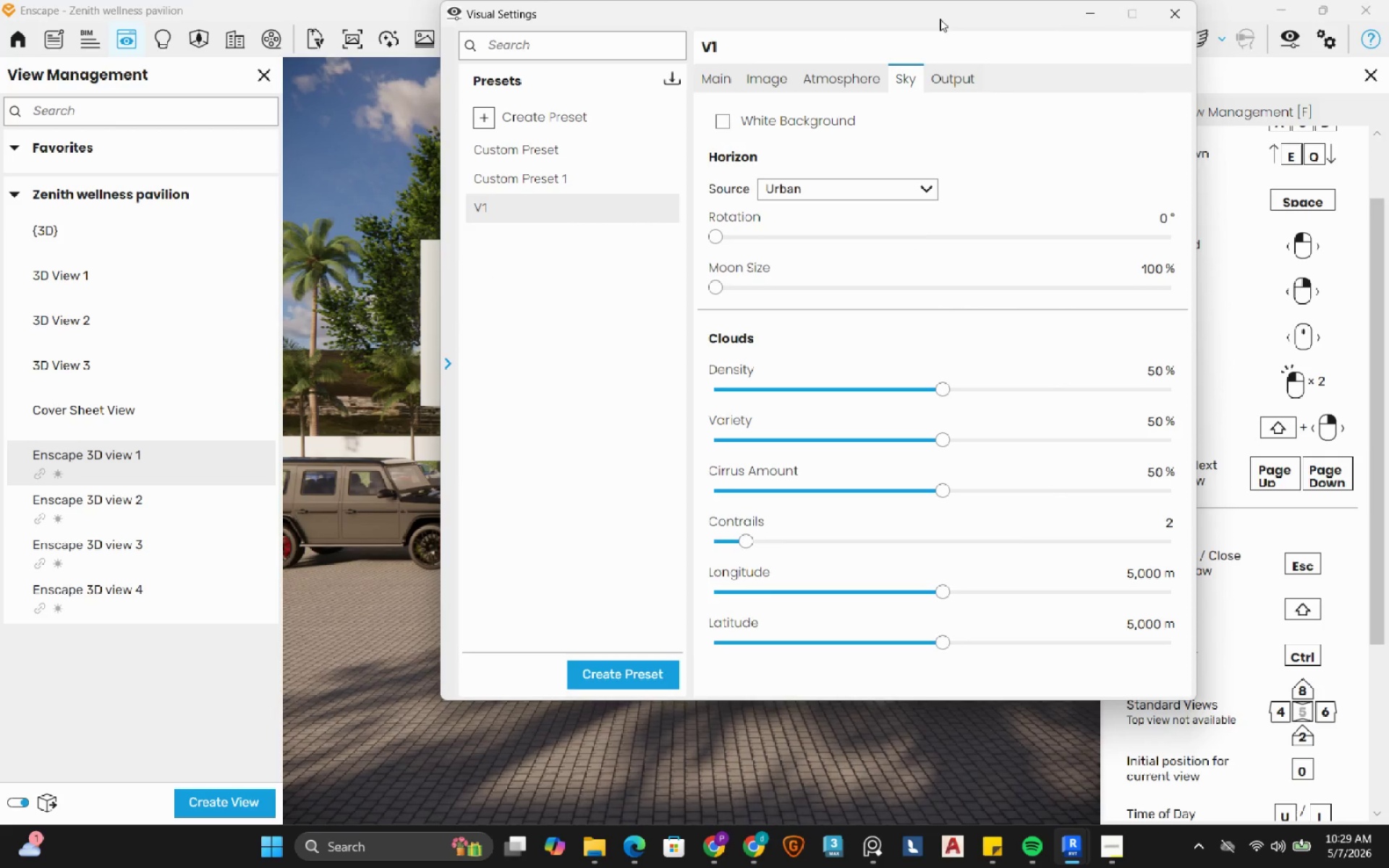 
left_click_drag(start_coordinate=[940, 19], to_coordinate=[788, 101])
 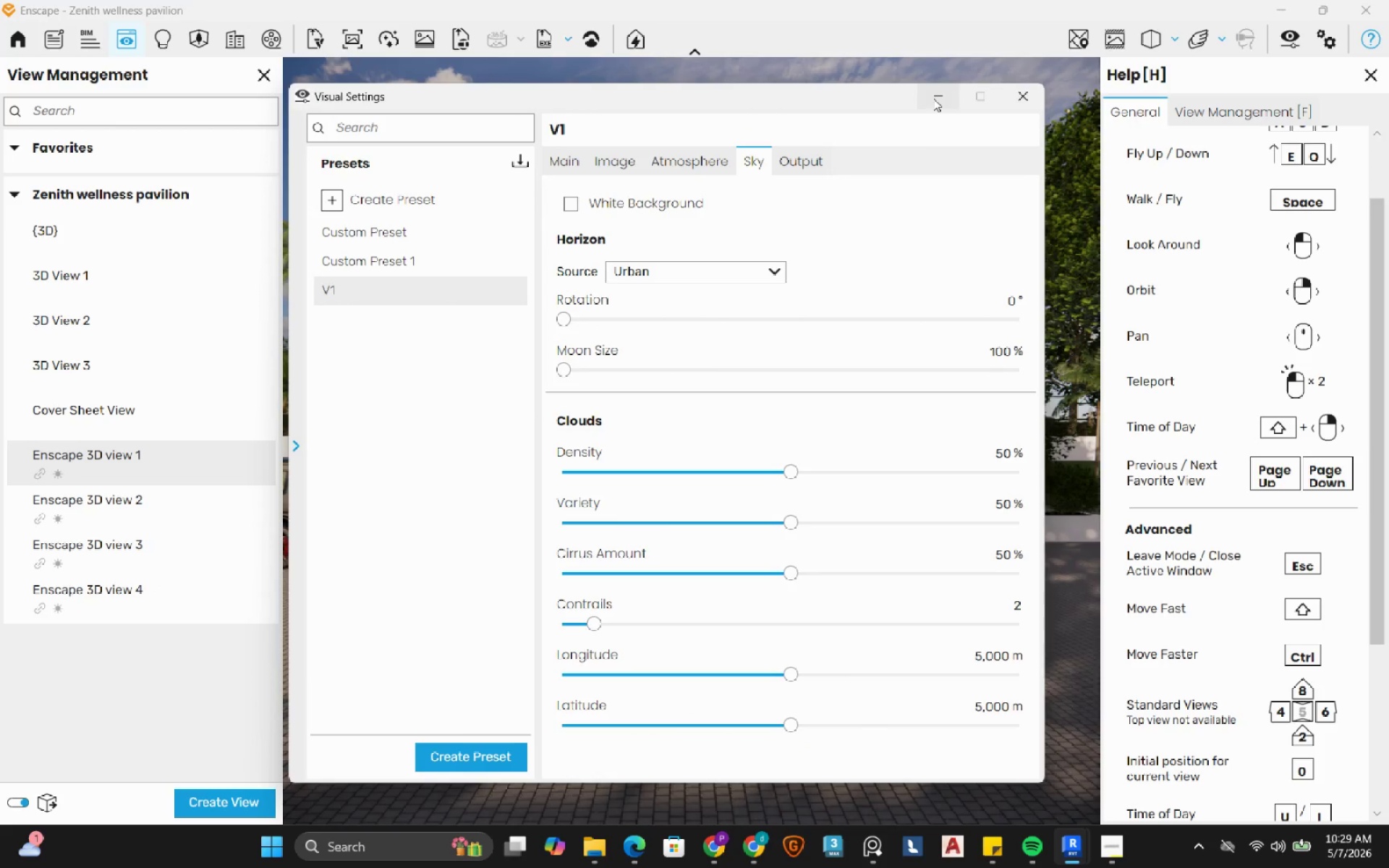 
left_click([933, 98])
 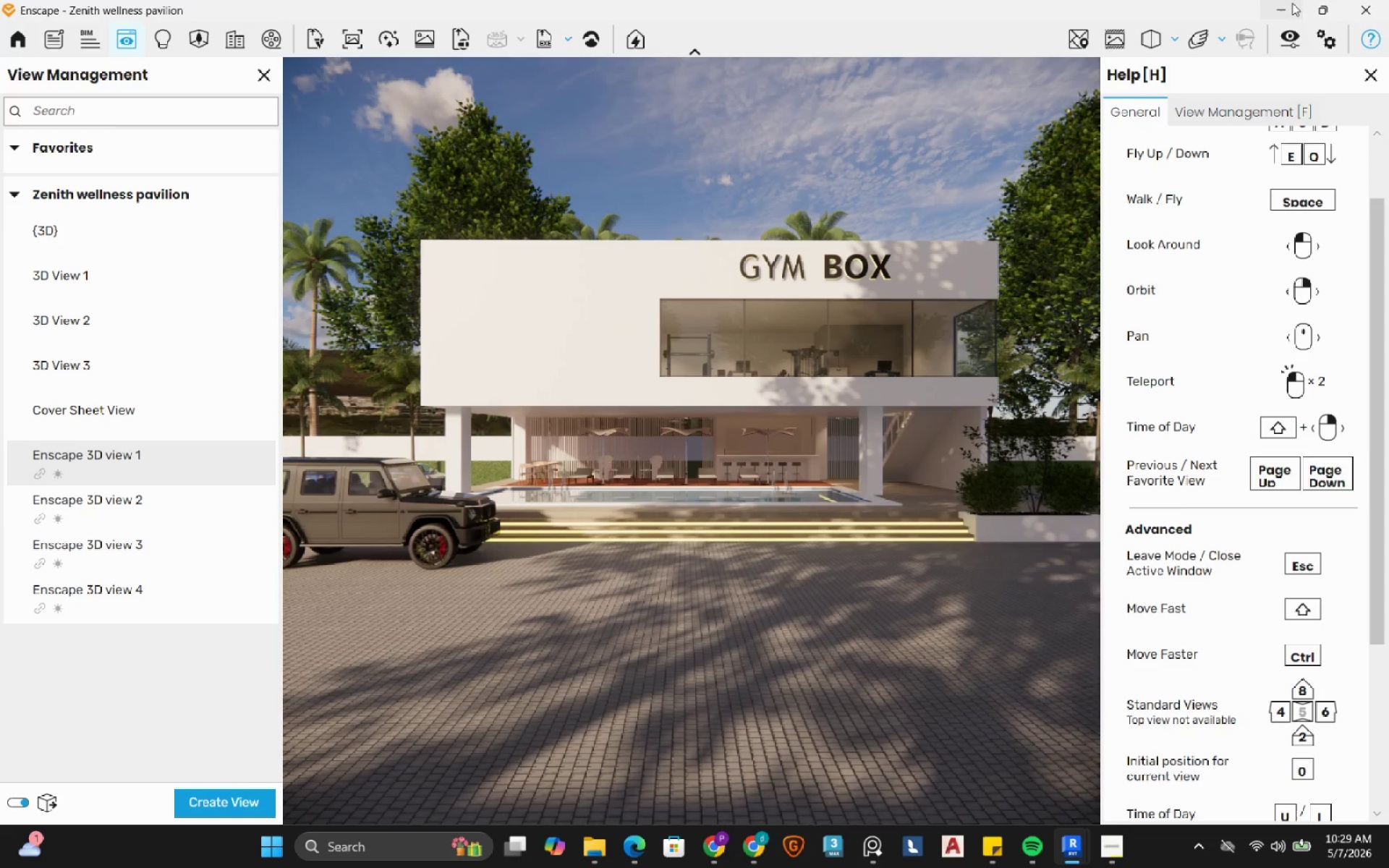 
left_click([1279, 10])
 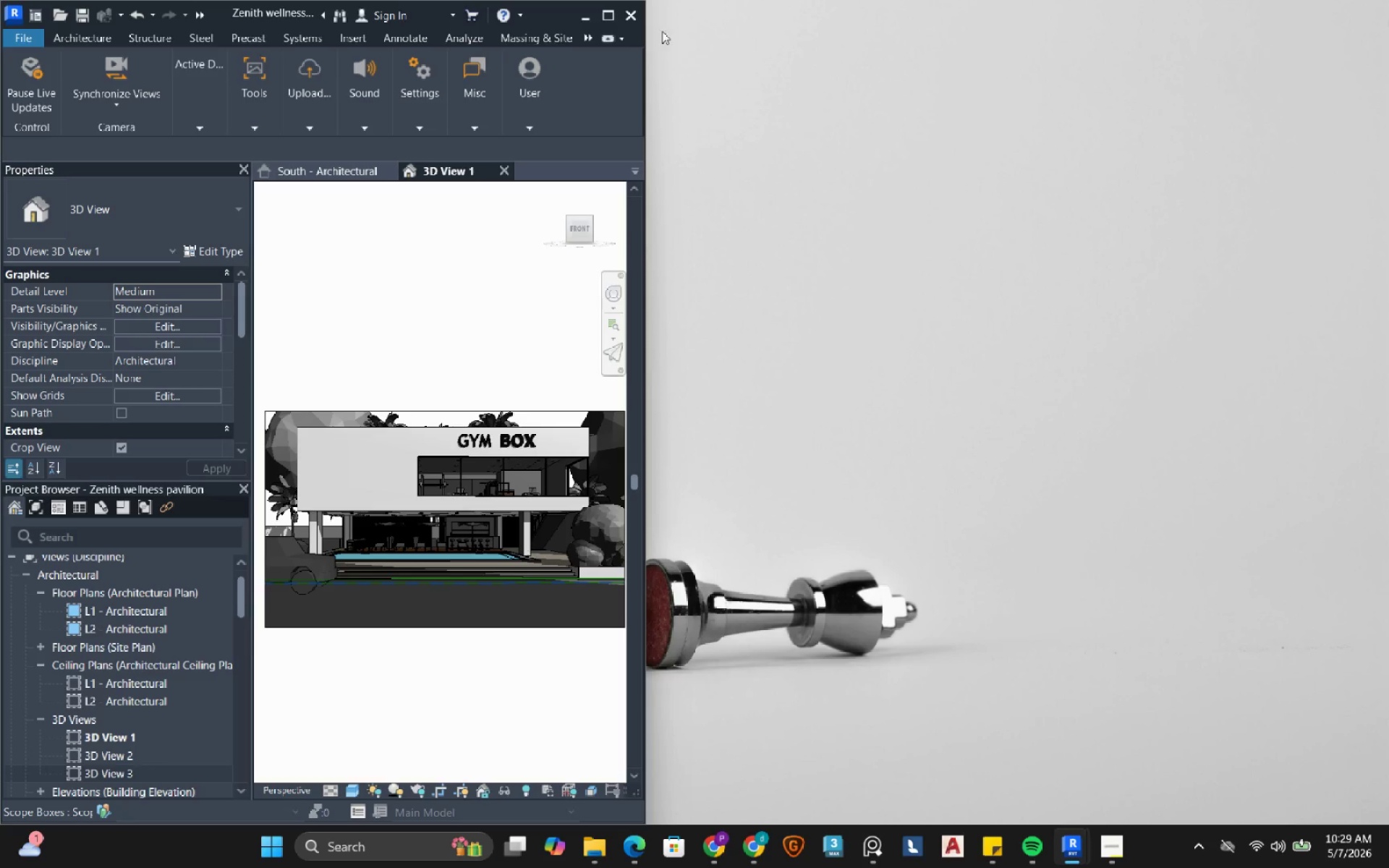 
left_click([615, 9])
 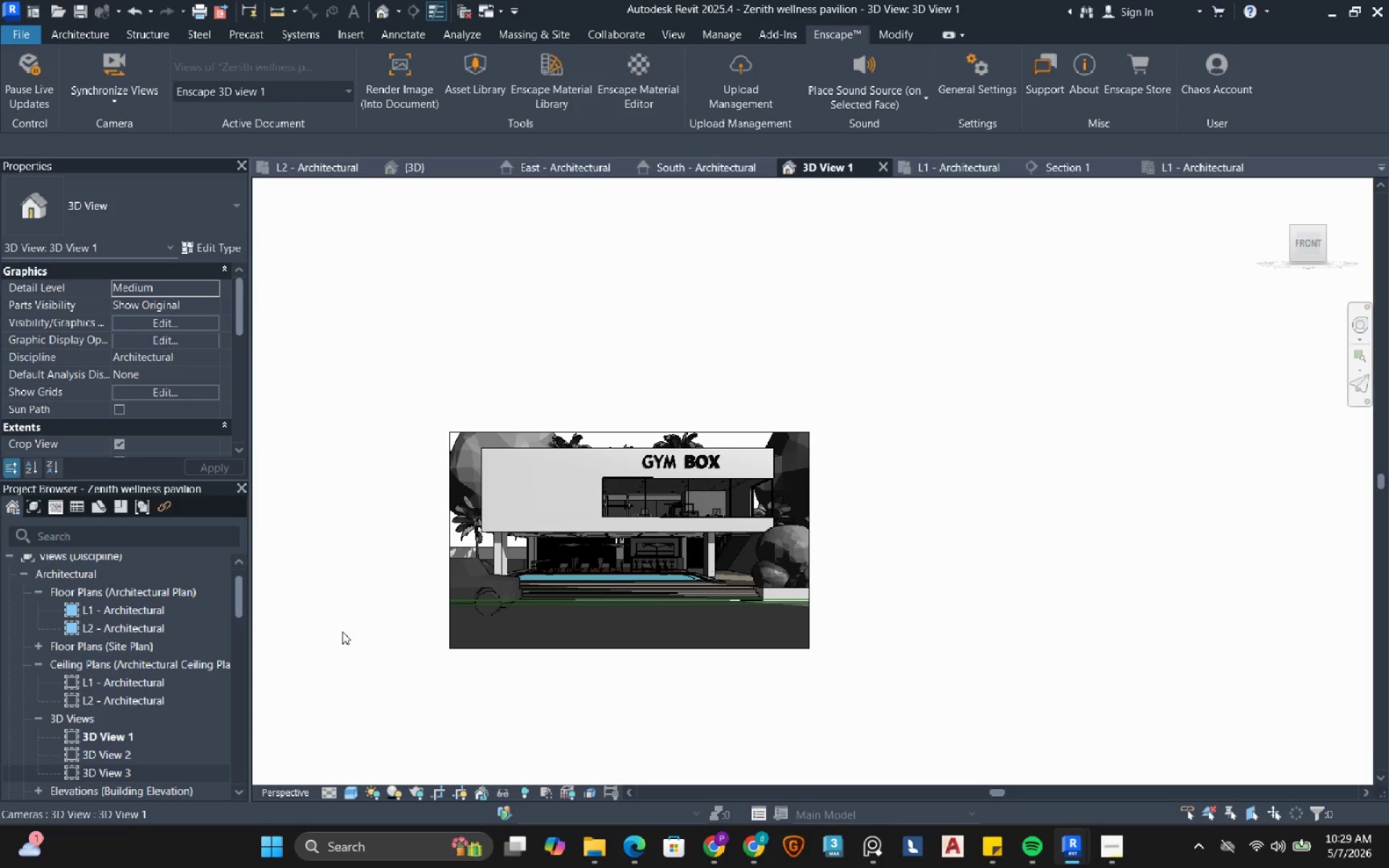 
double_click([127, 610])
 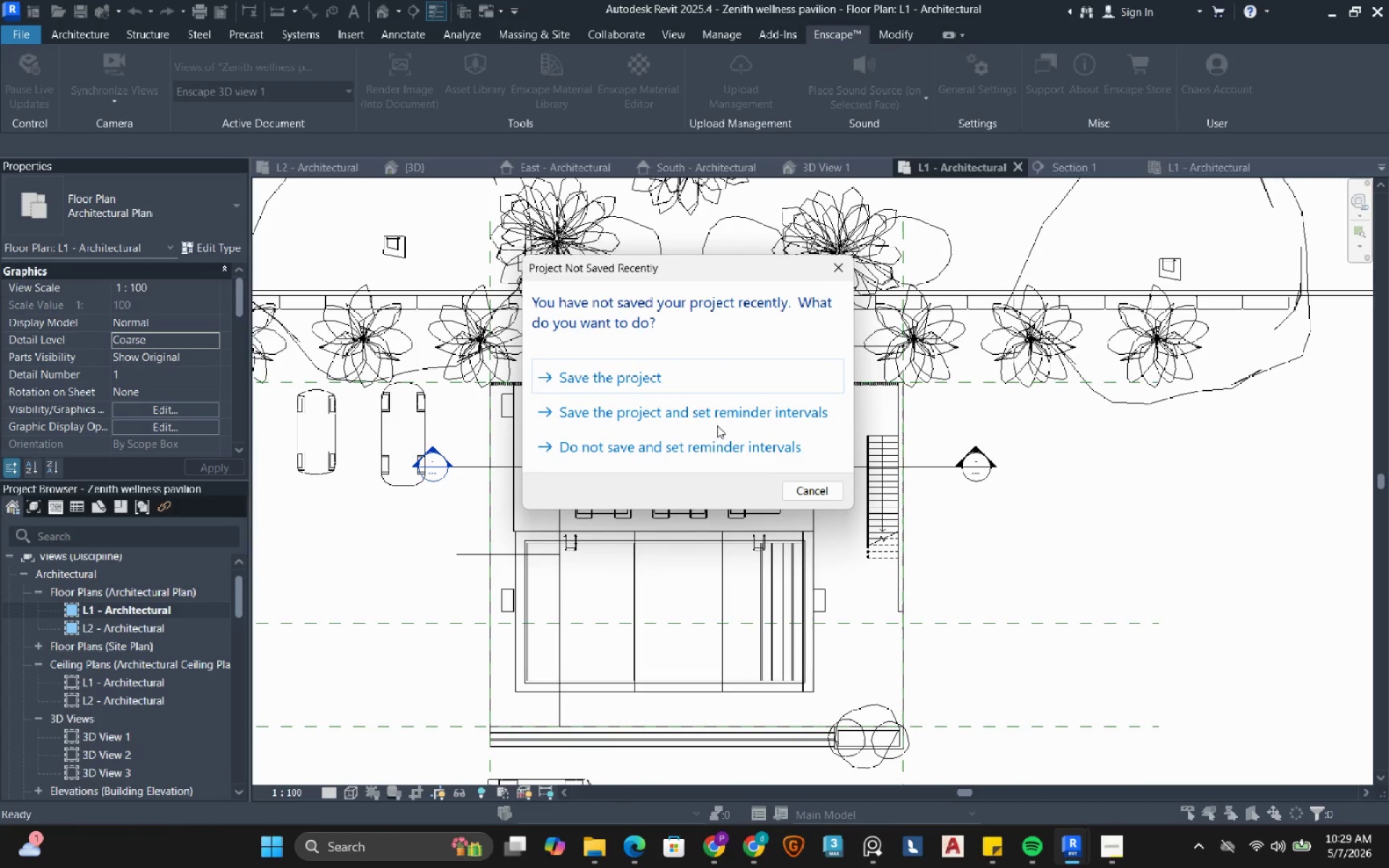 
left_click([672, 380])
 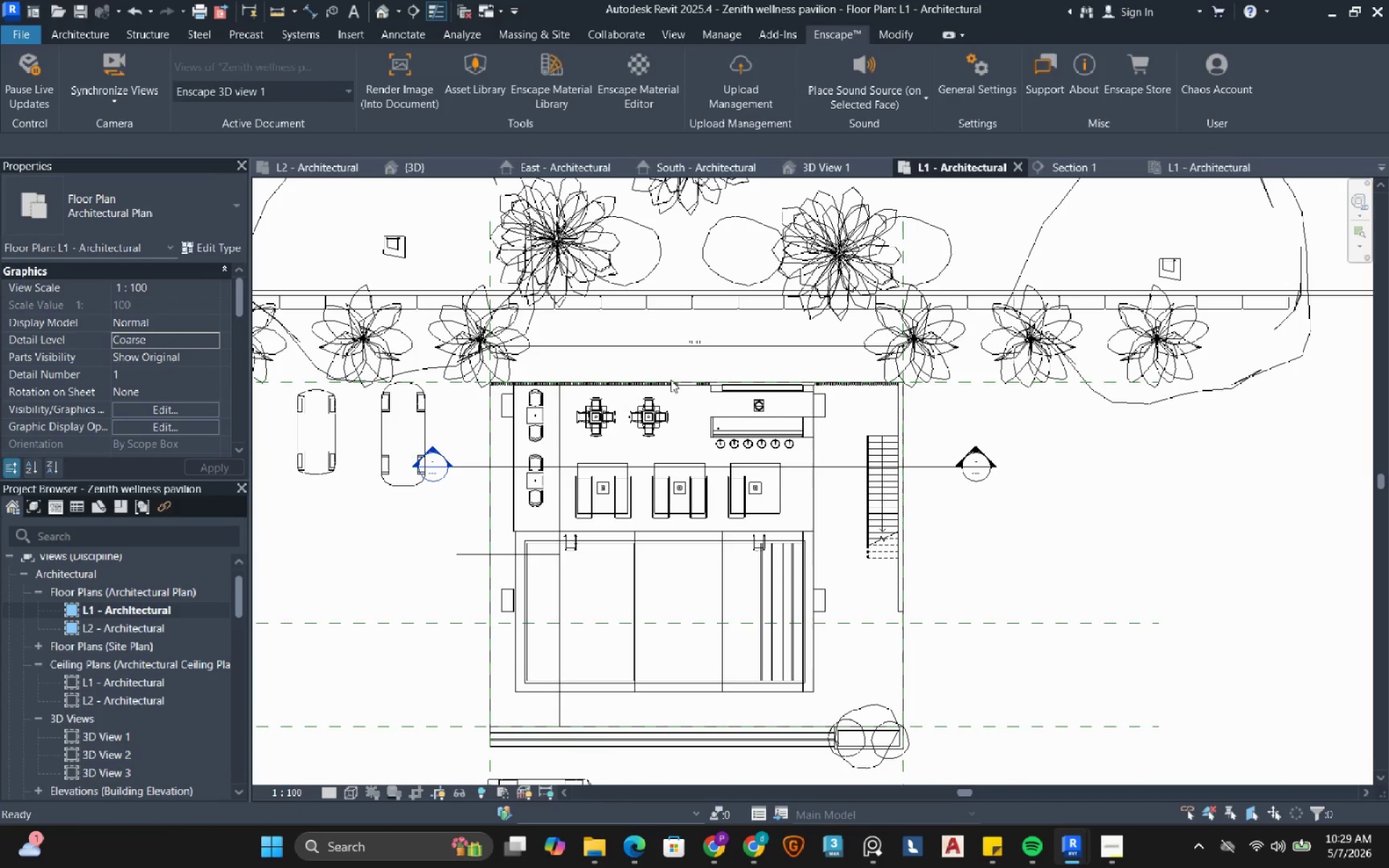 
scroll: coordinate [658, 370], scroll_direction: down, amount: 1.0
 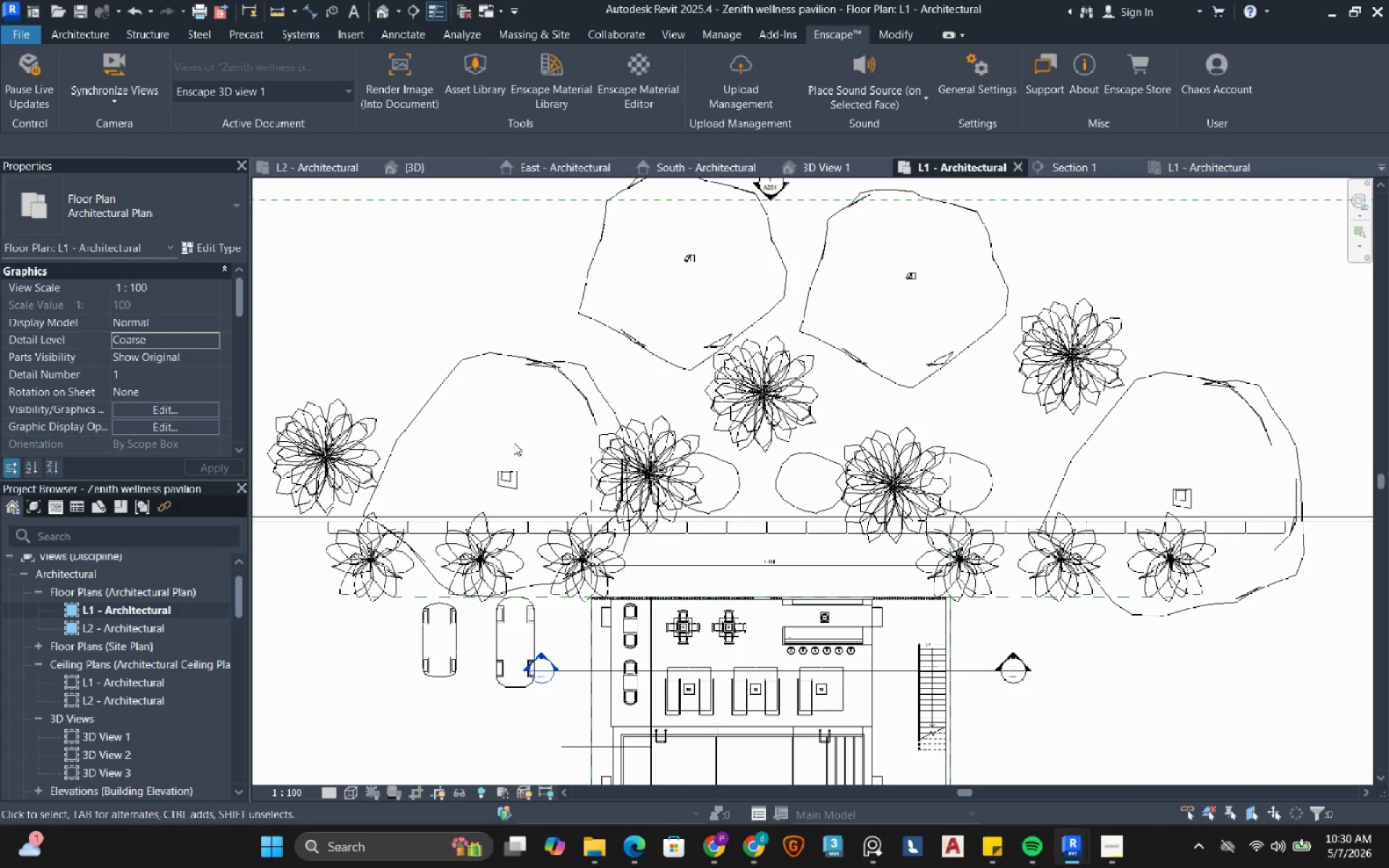 
left_click([336, 426])
 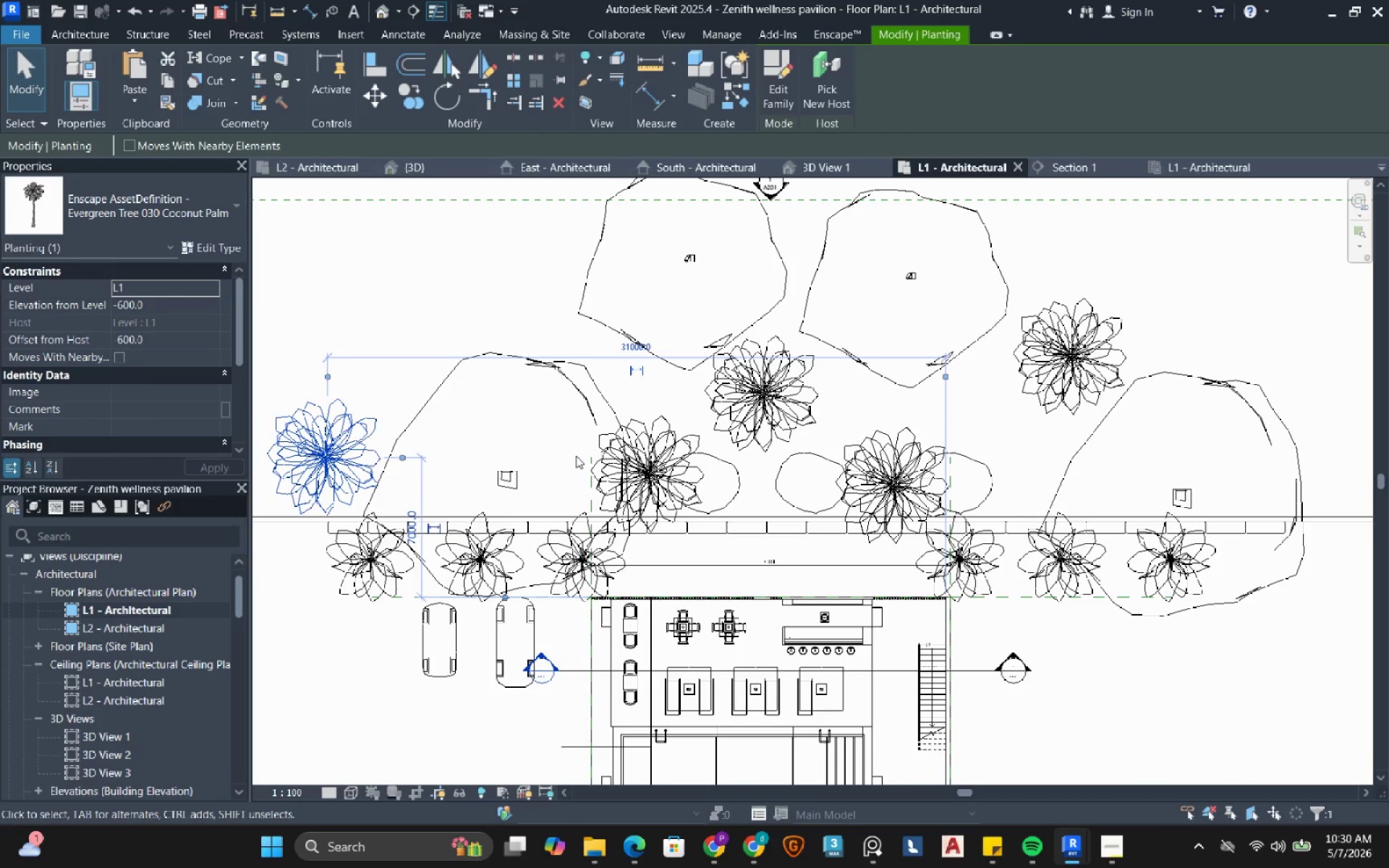 
type(sade)
 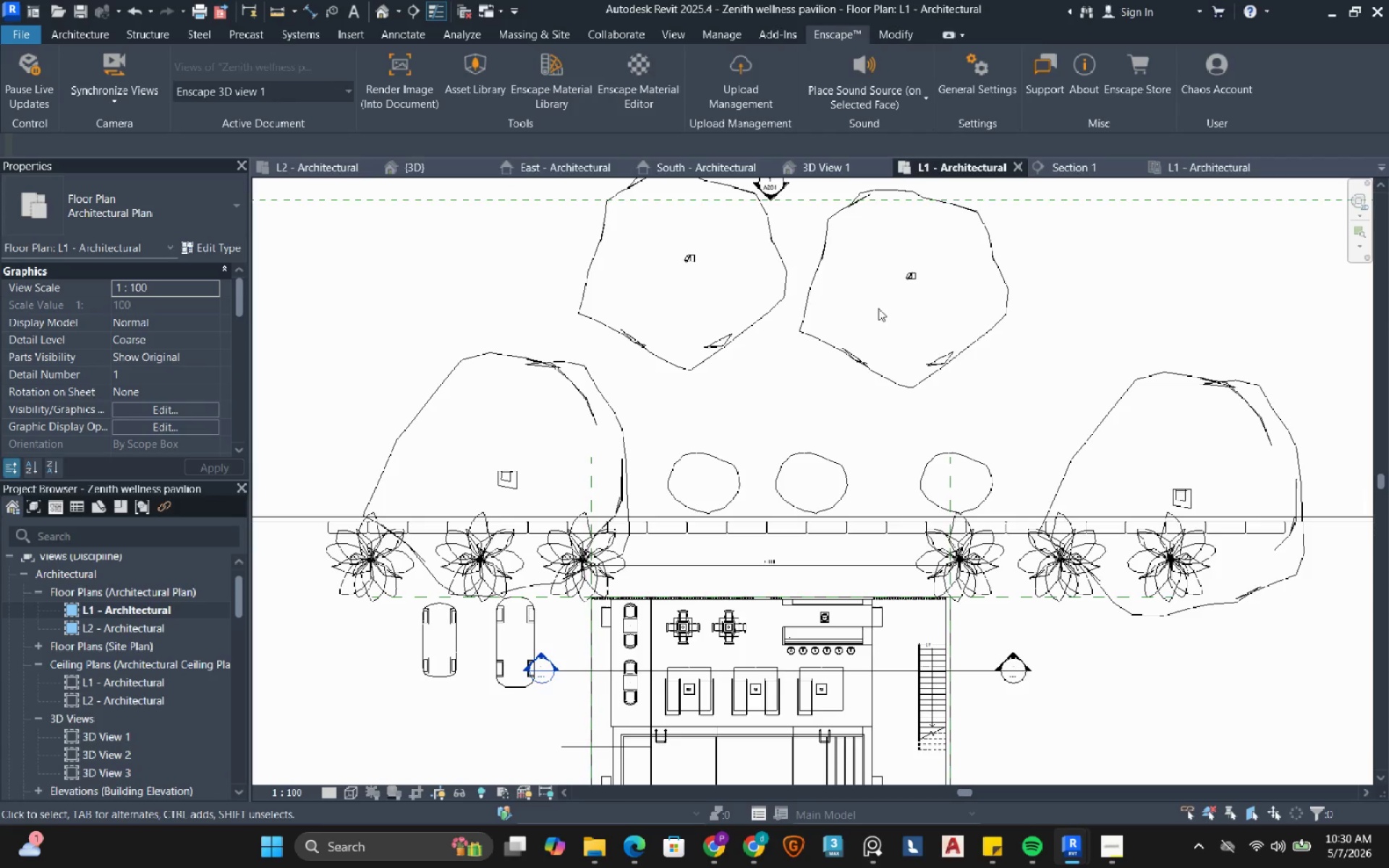 
left_click([905, 279])
 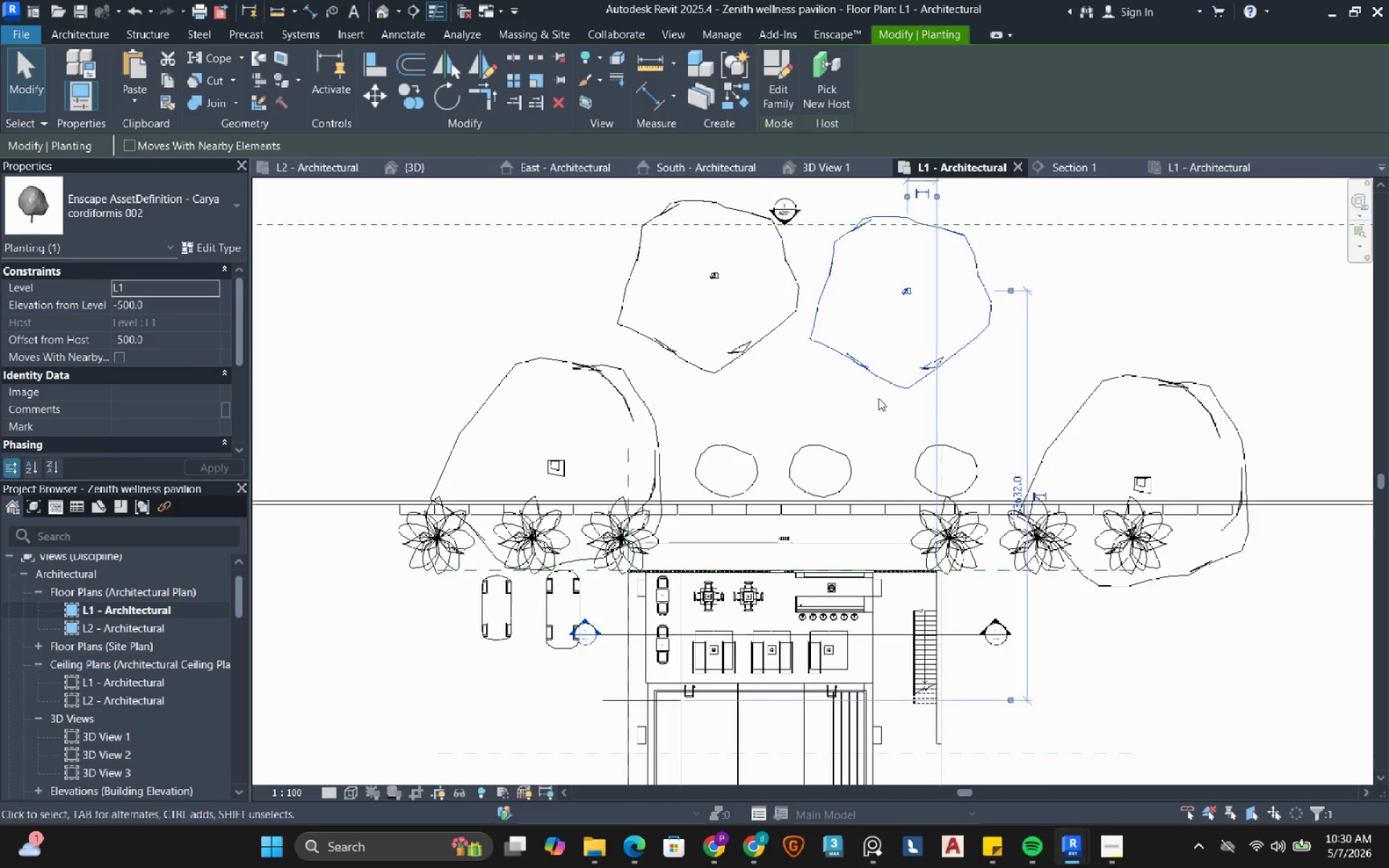 
scroll: coordinate [878, 392], scroll_direction: down, amount: 1.0
 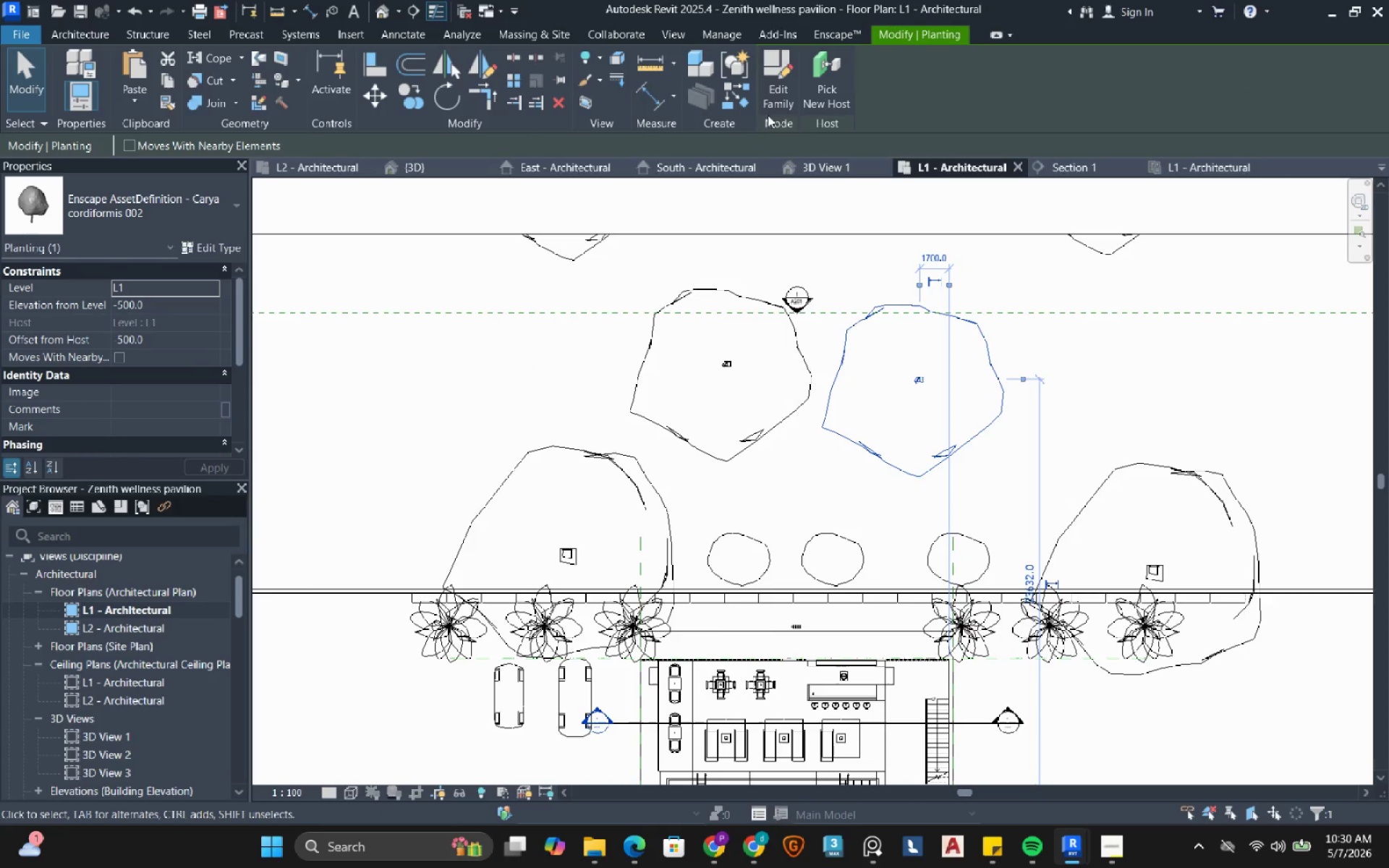 
left_click([739, 95])
 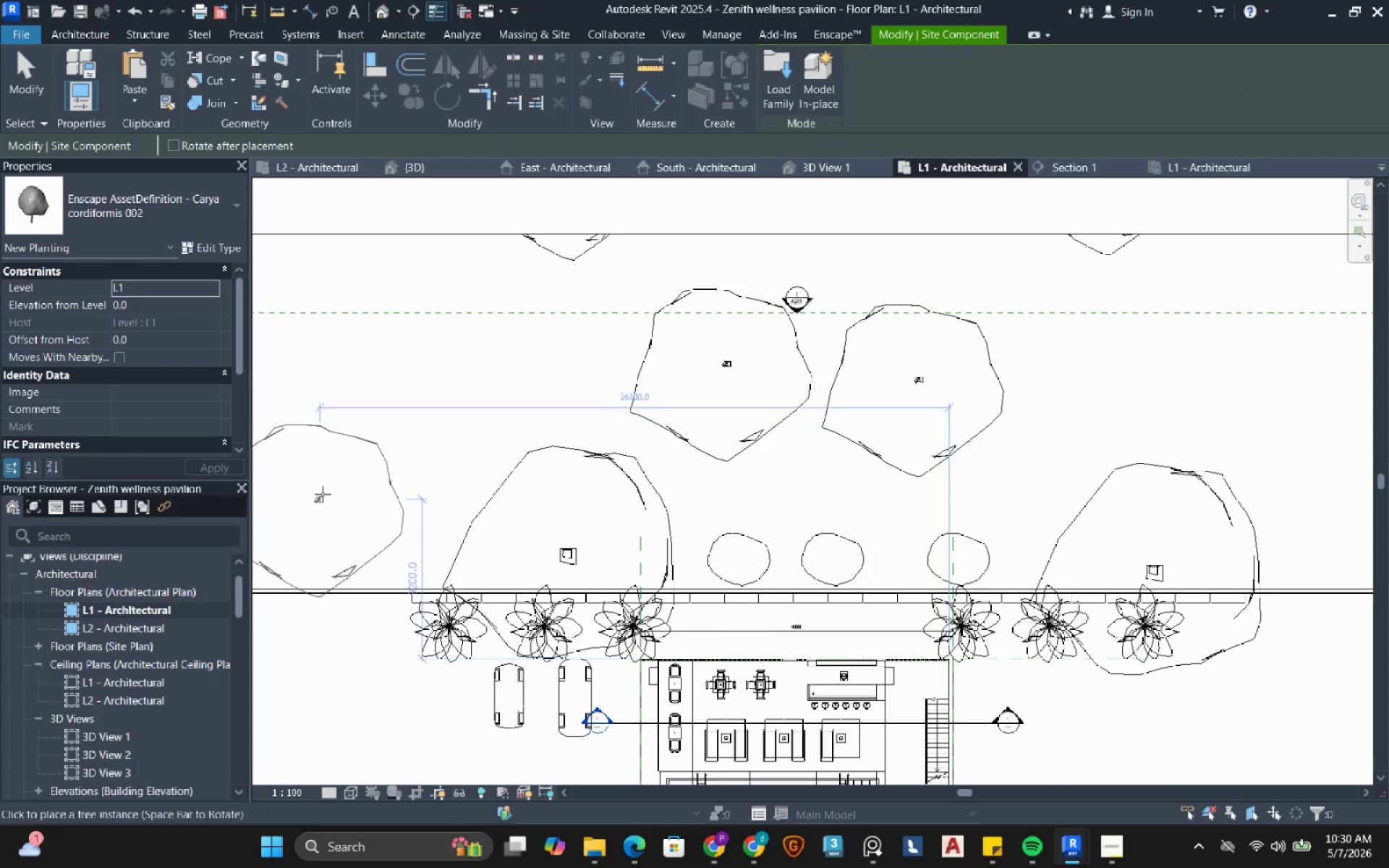 
left_click([323, 493])
 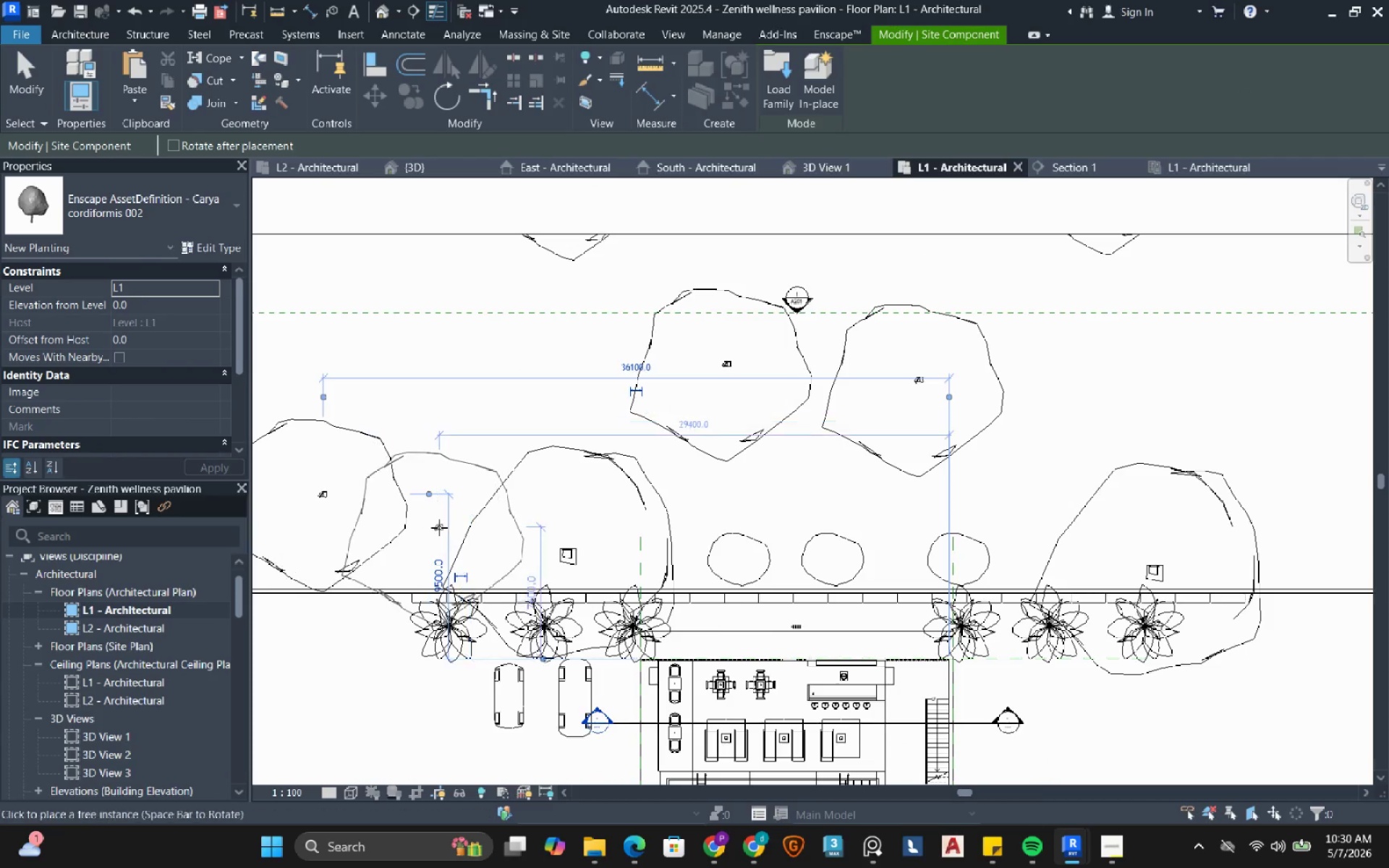 
key(Escape)
 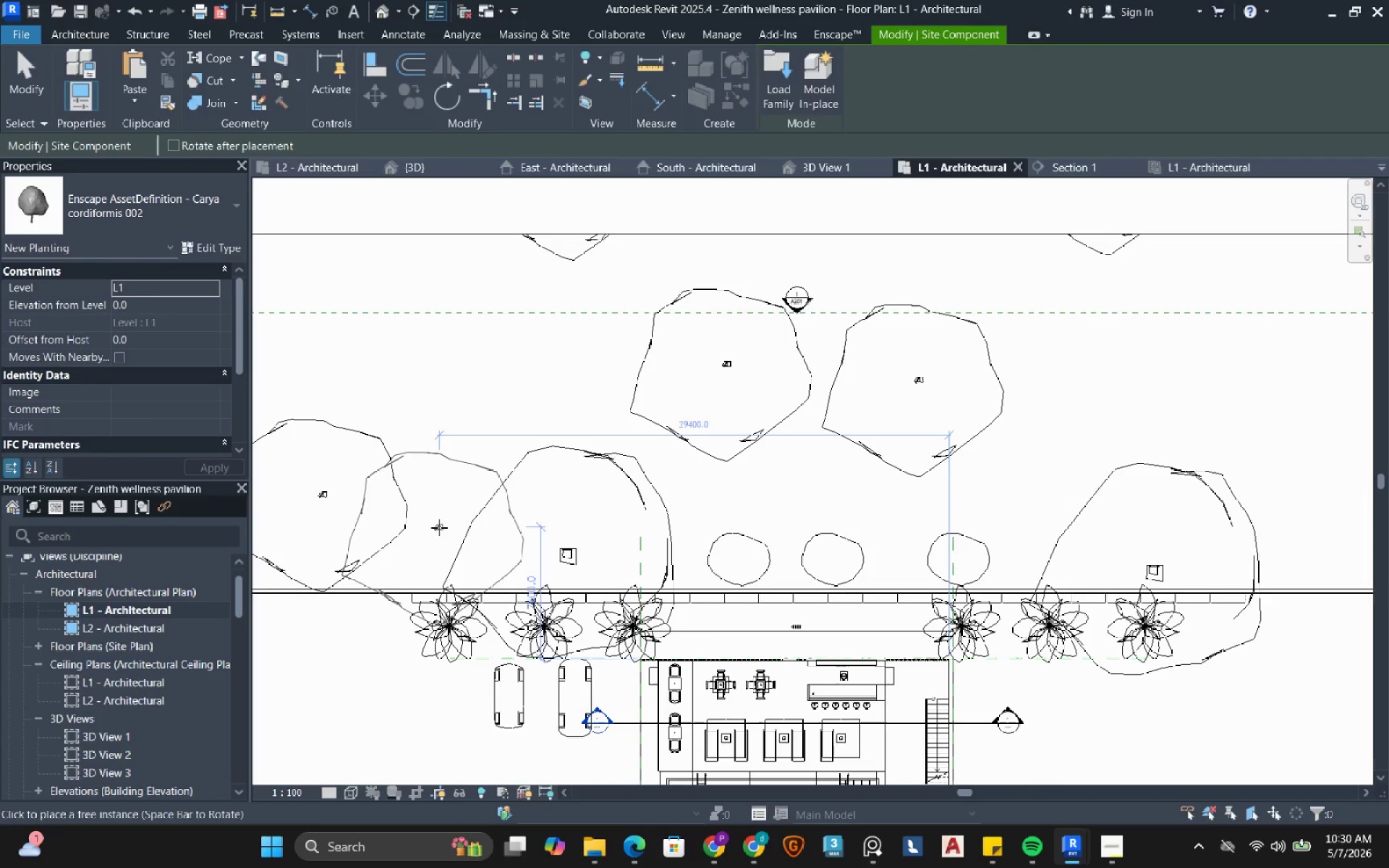 
key(Escape)
 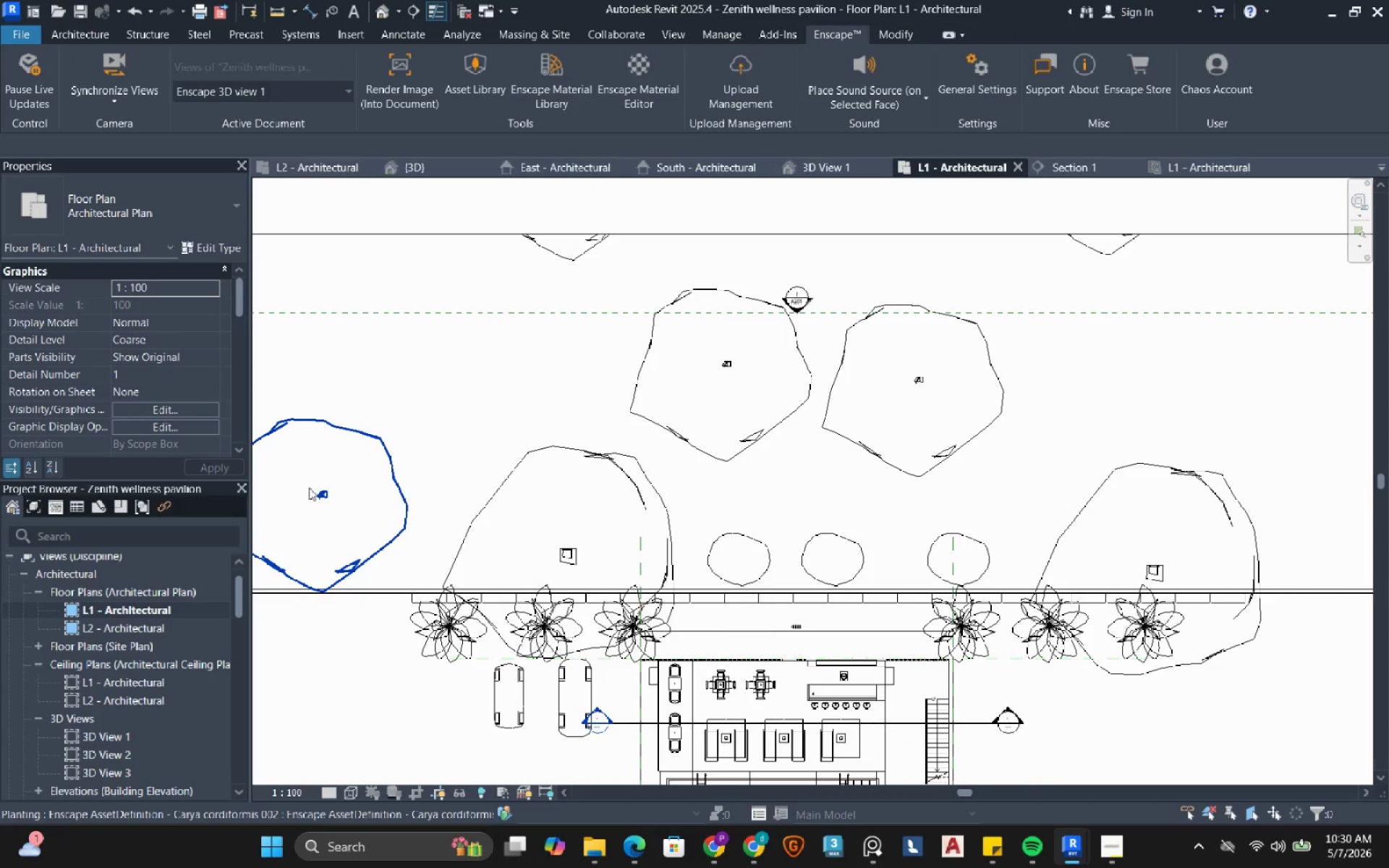 
left_click([311, 488])
 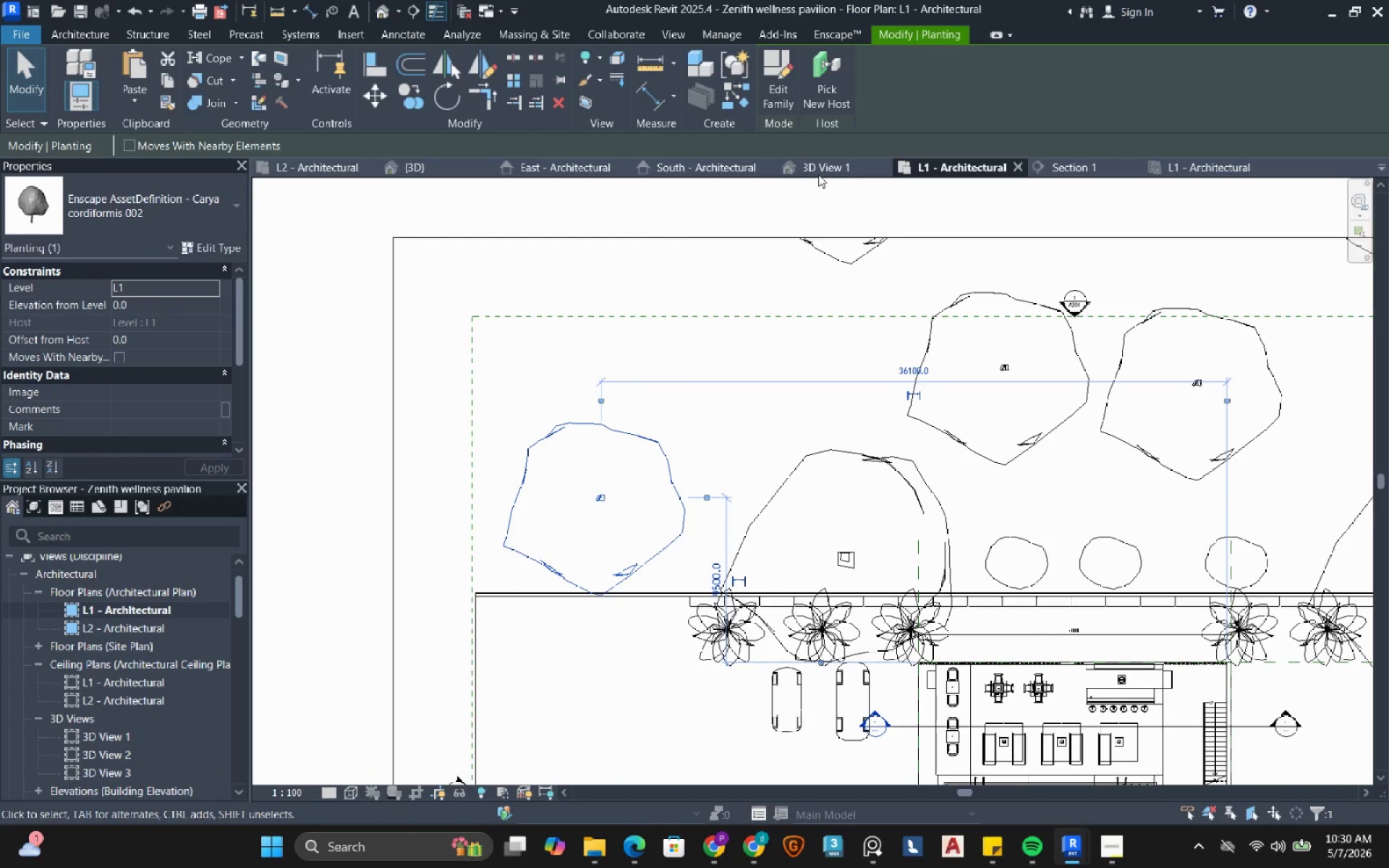 
left_click([698, 167])
 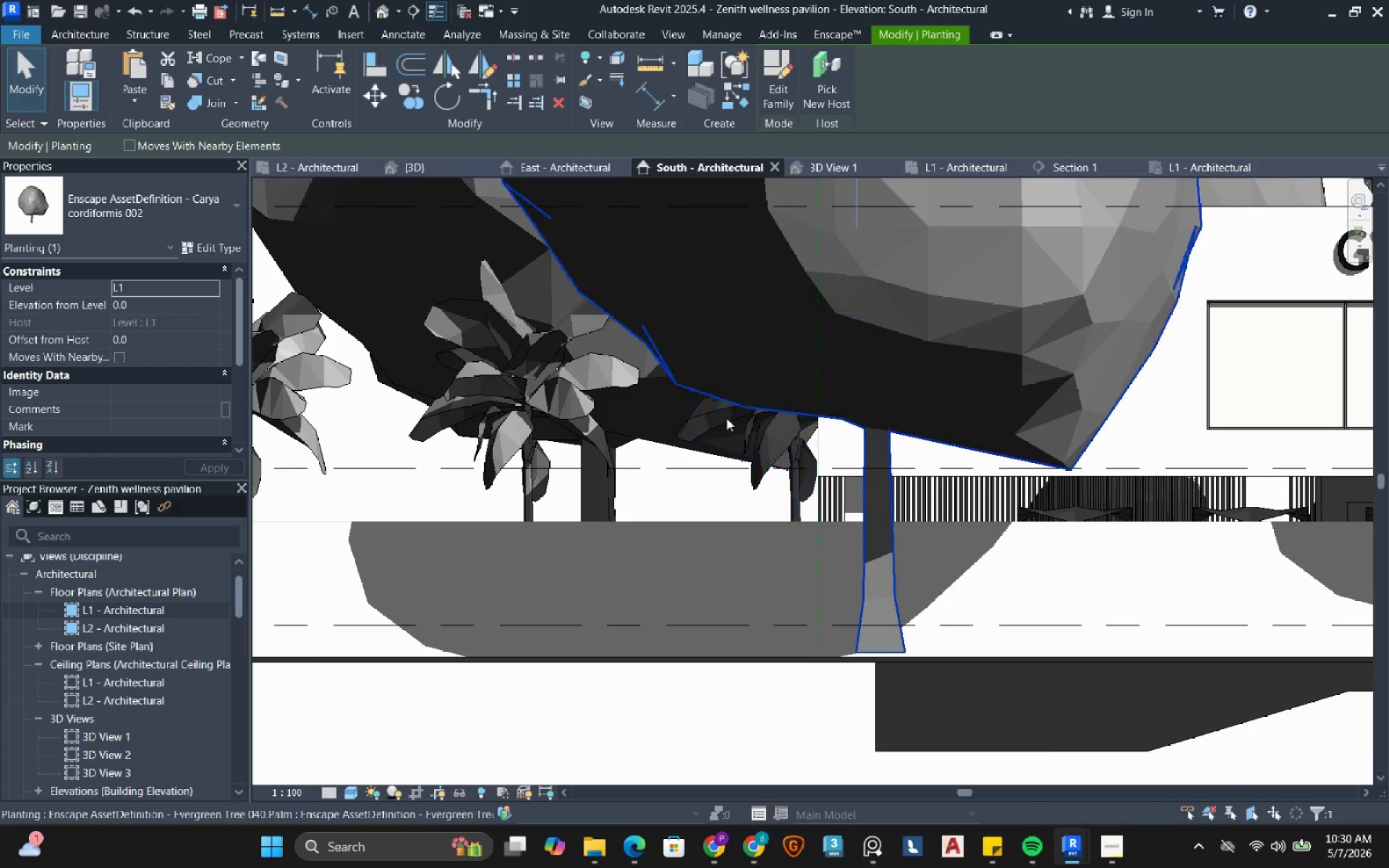 
scroll: coordinate [923, 507], scroll_direction: down, amount: 7.0
 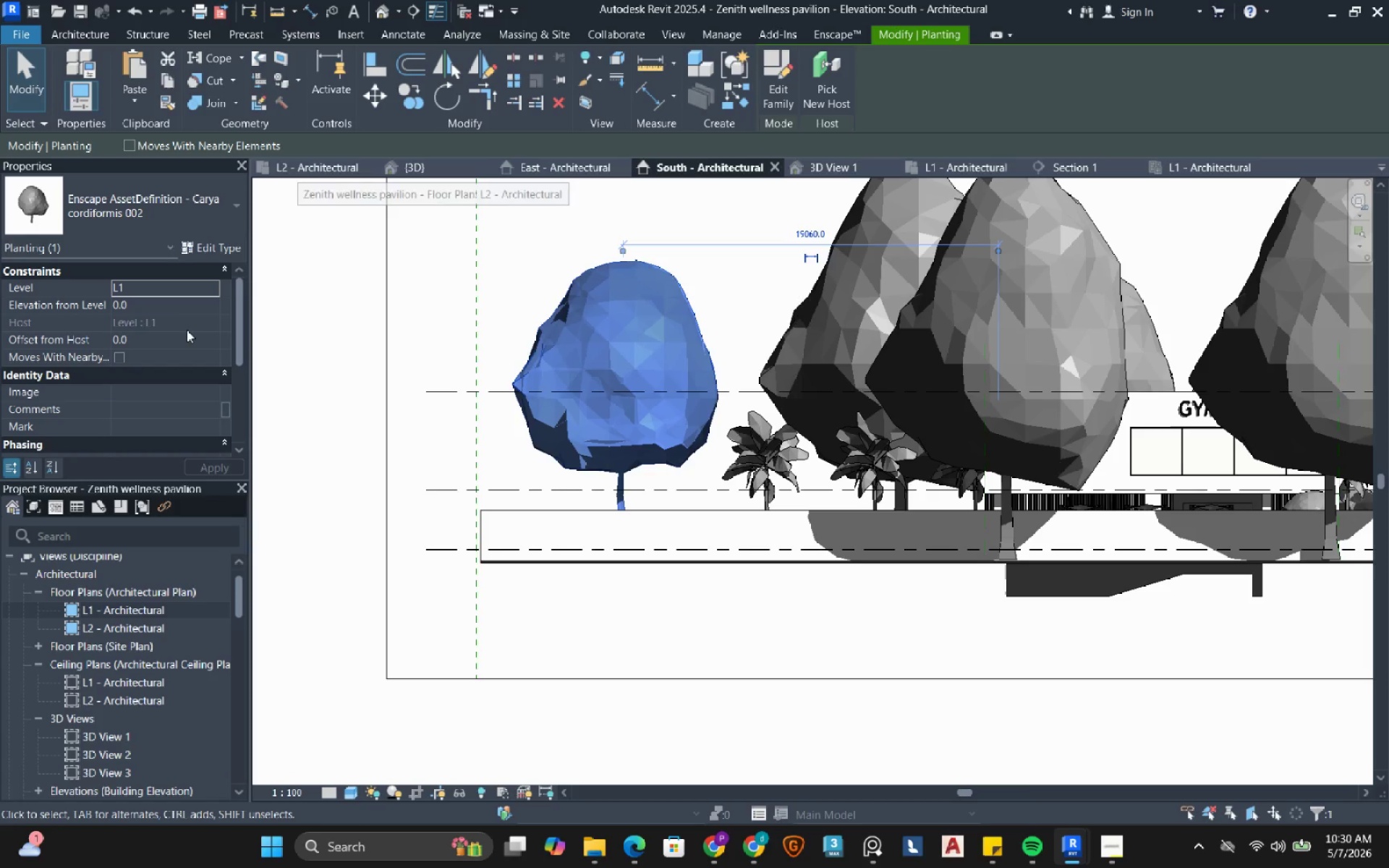 
left_click([161, 309])
 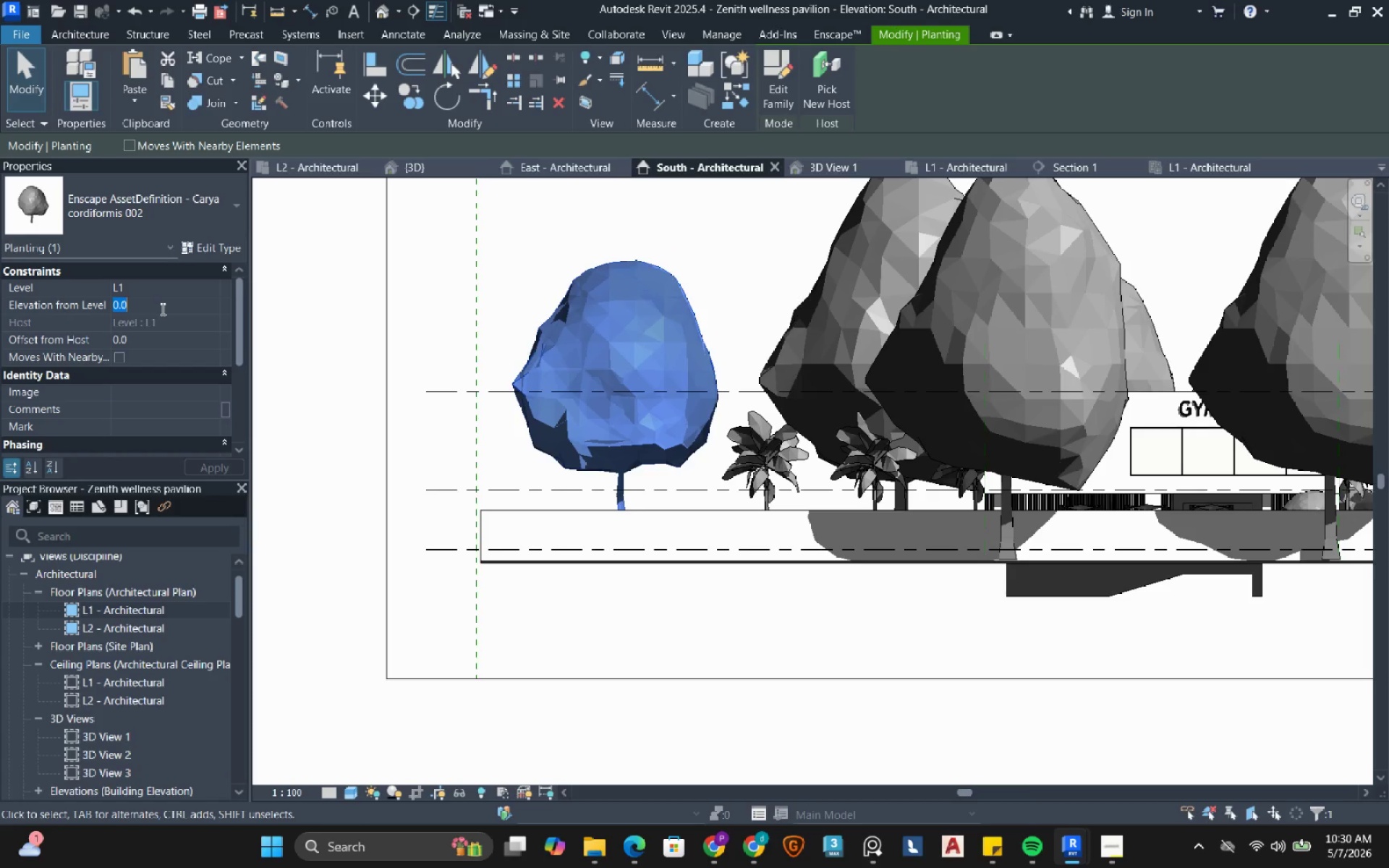 
key(NumpadSubtract)
 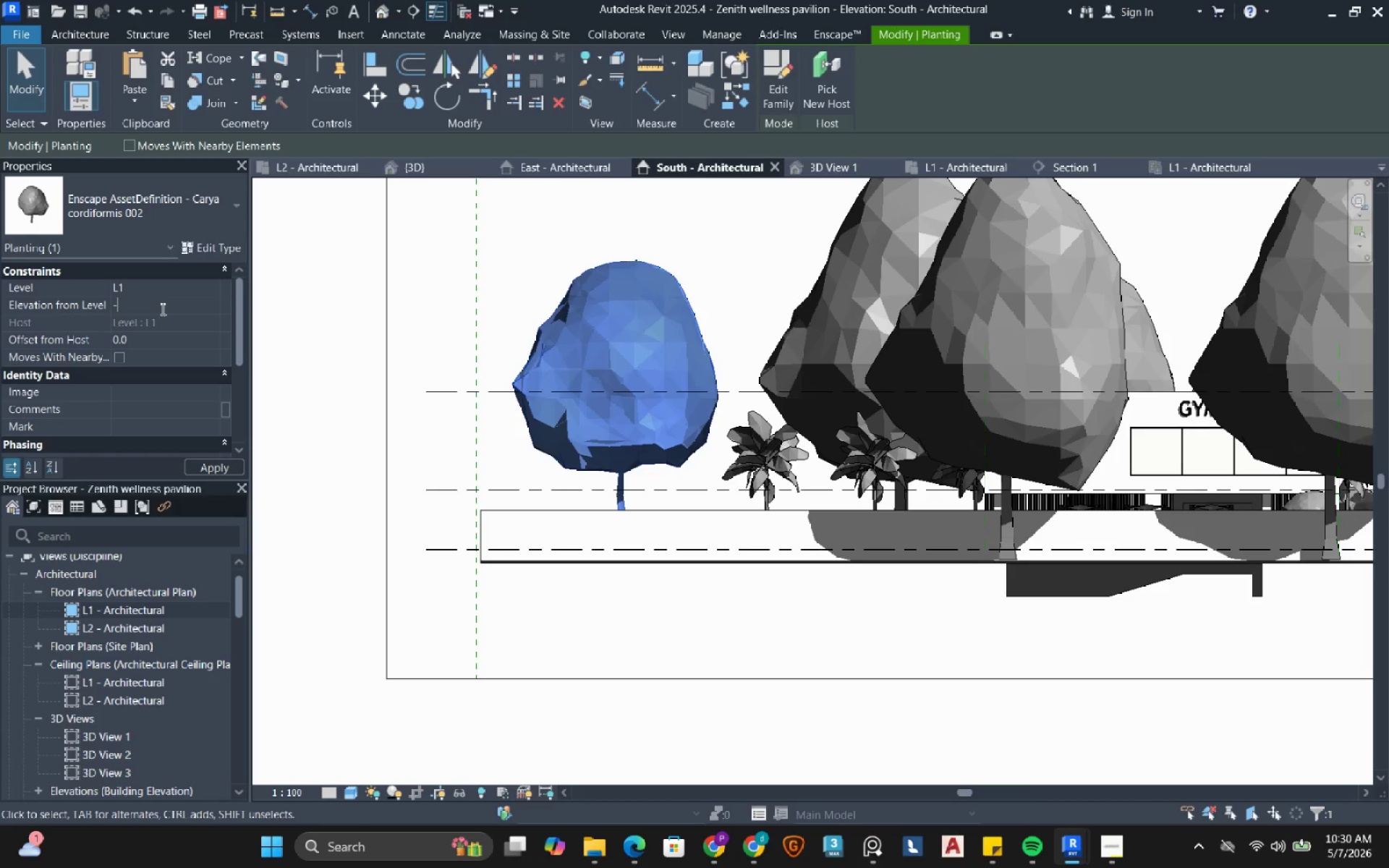 
key(Numpad1)
 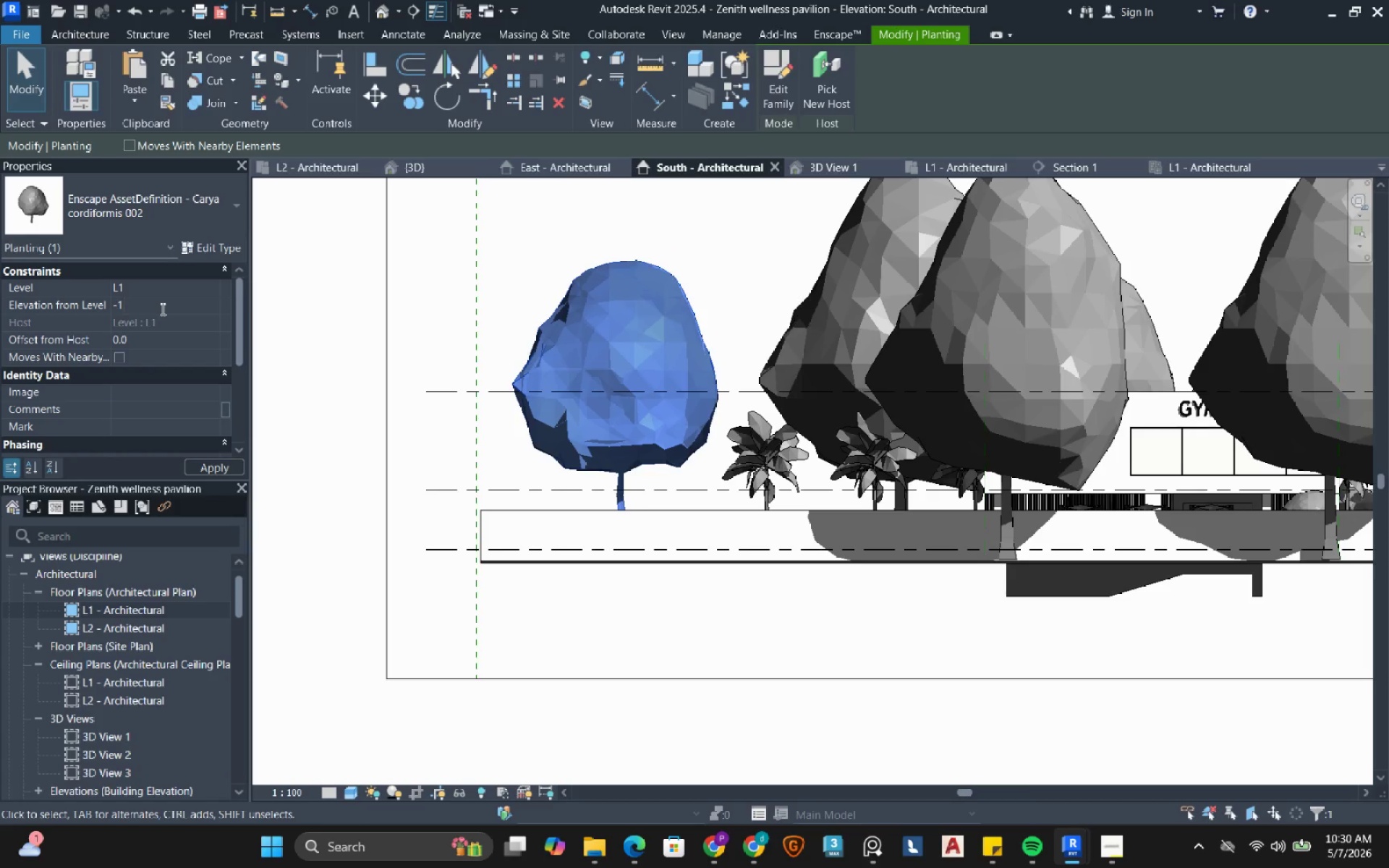 
key(Numpad0)
 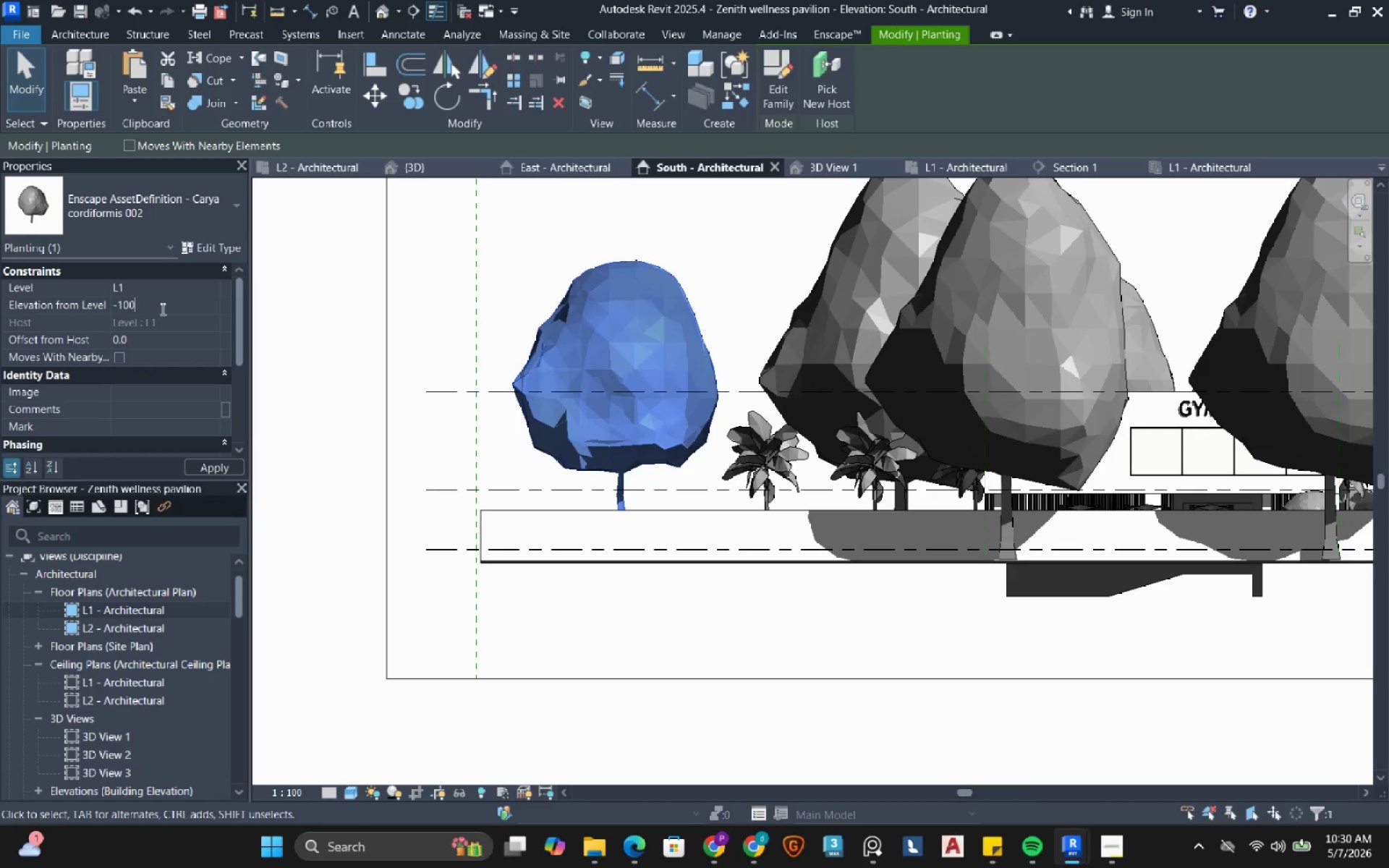 
key(Numpad0)
 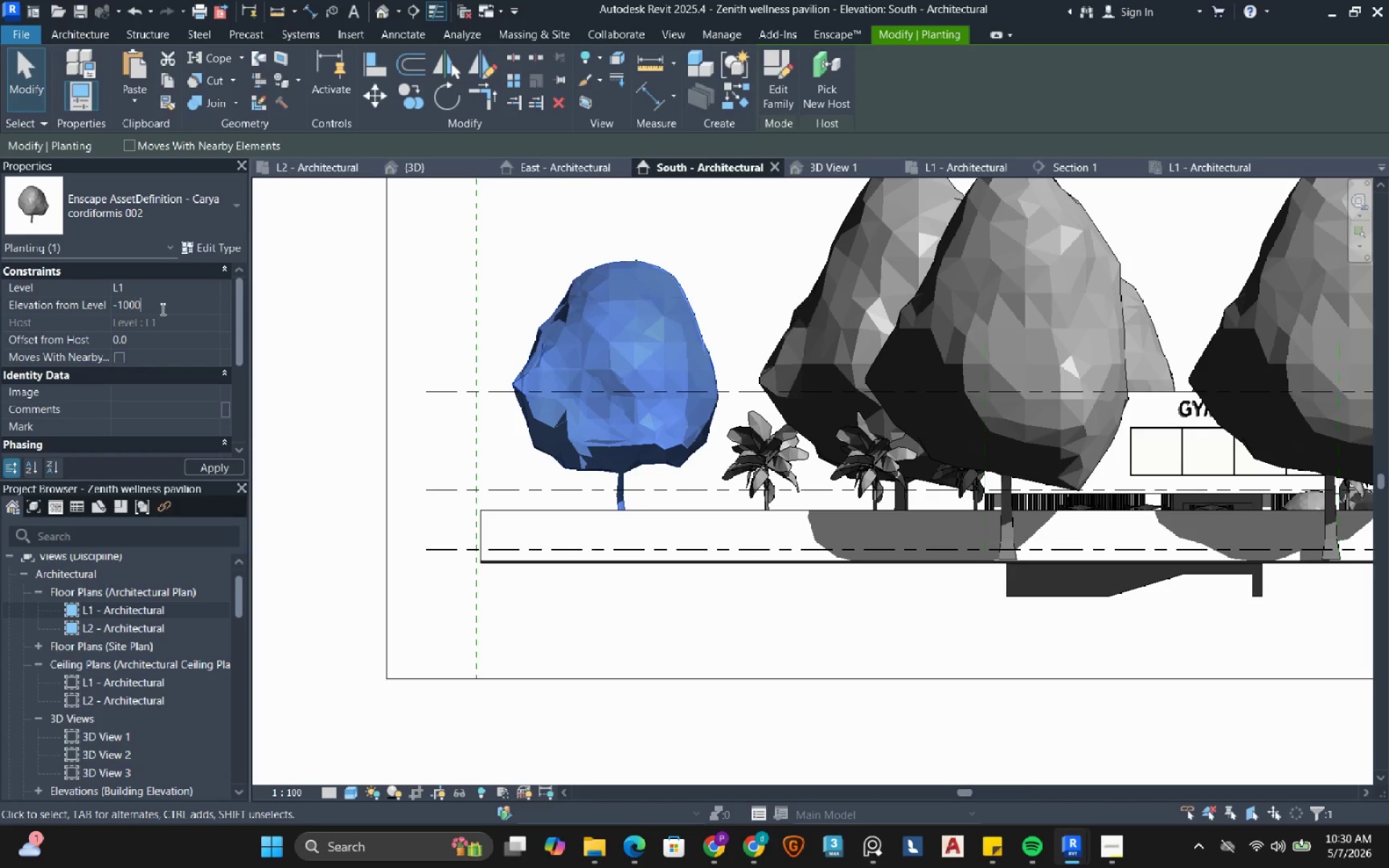 
key(Numpad0)
 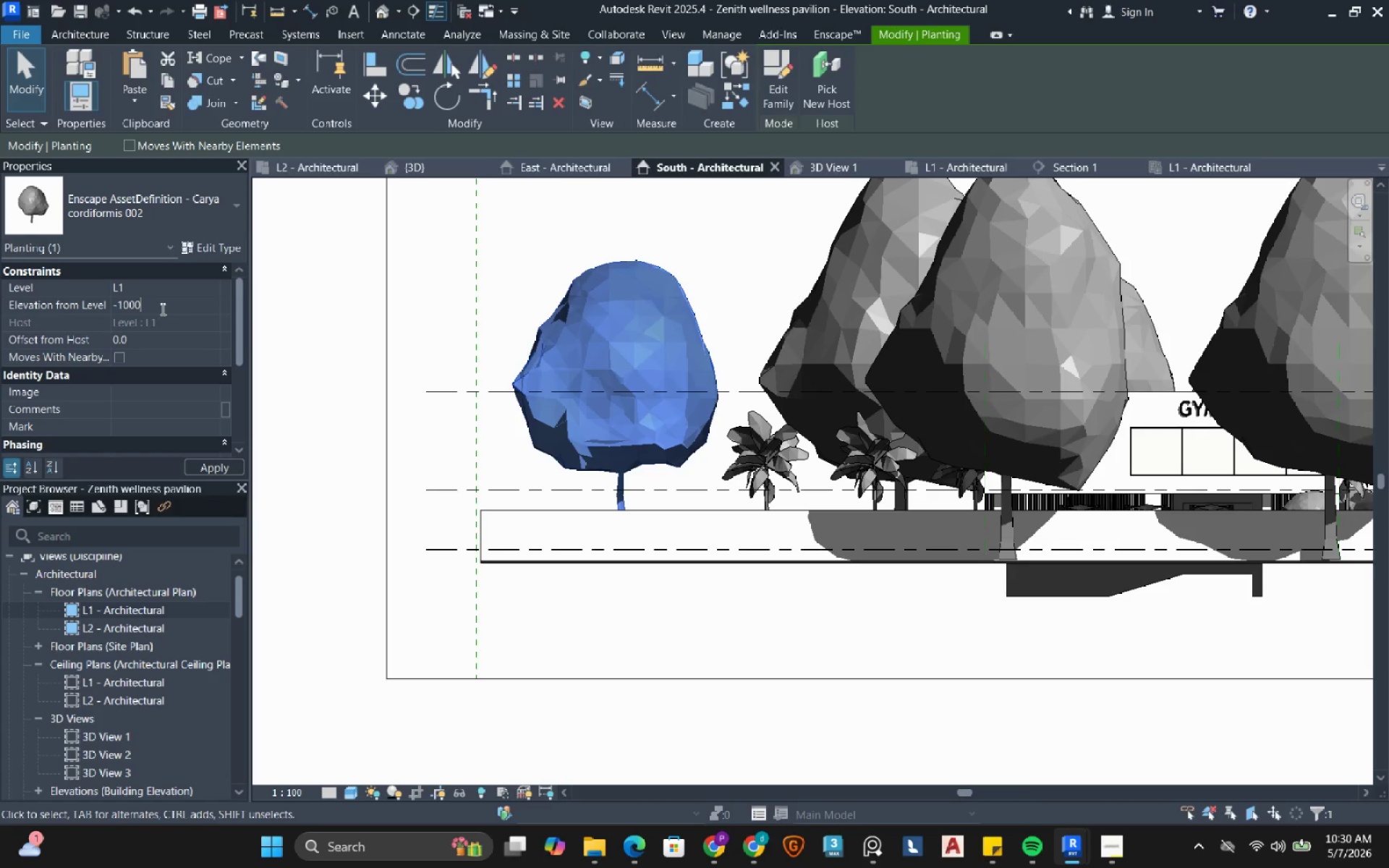 
key(NumpadEnter)
 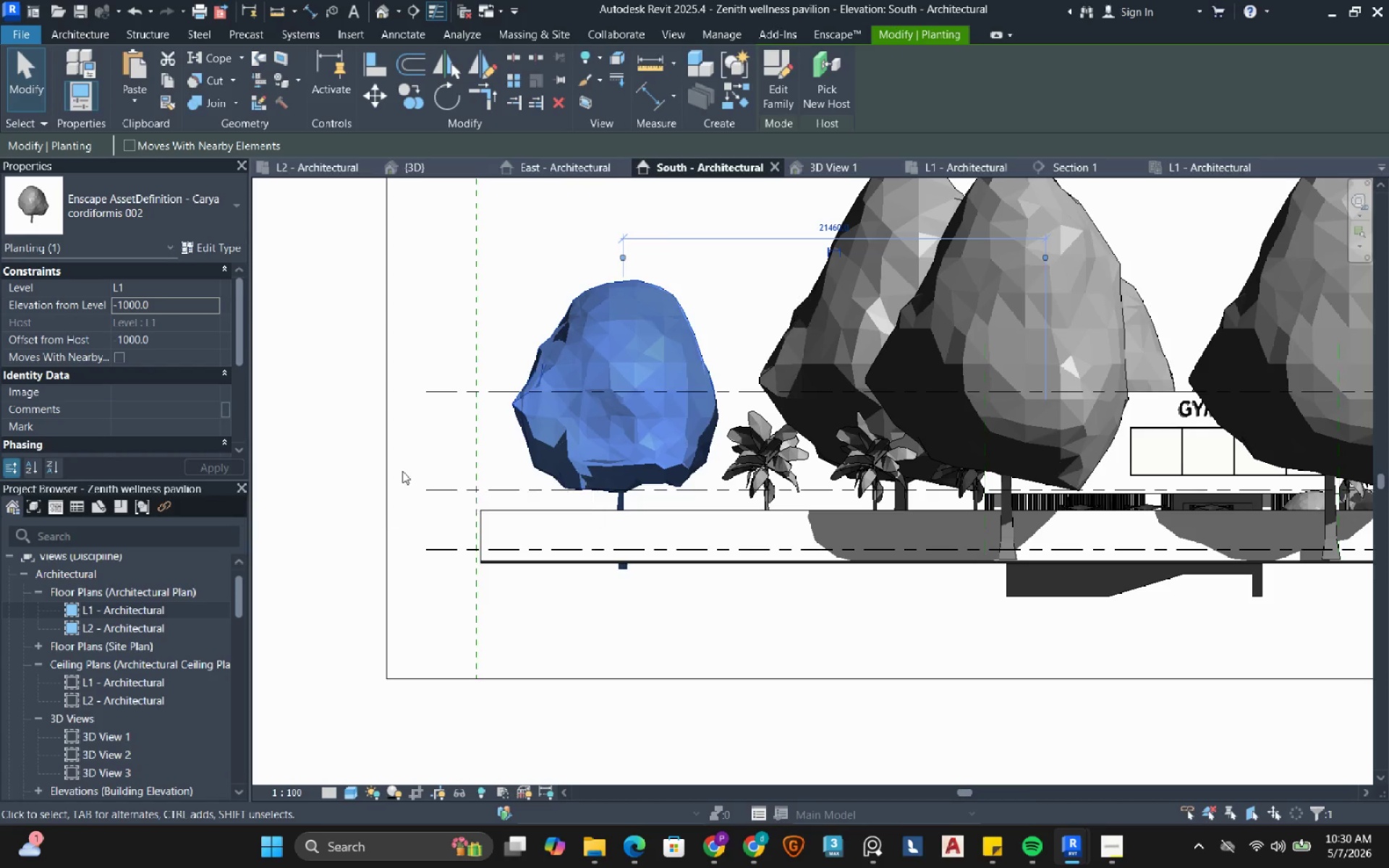 
scroll: coordinate [622, 485], scroll_direction: up, amount: 3.0
 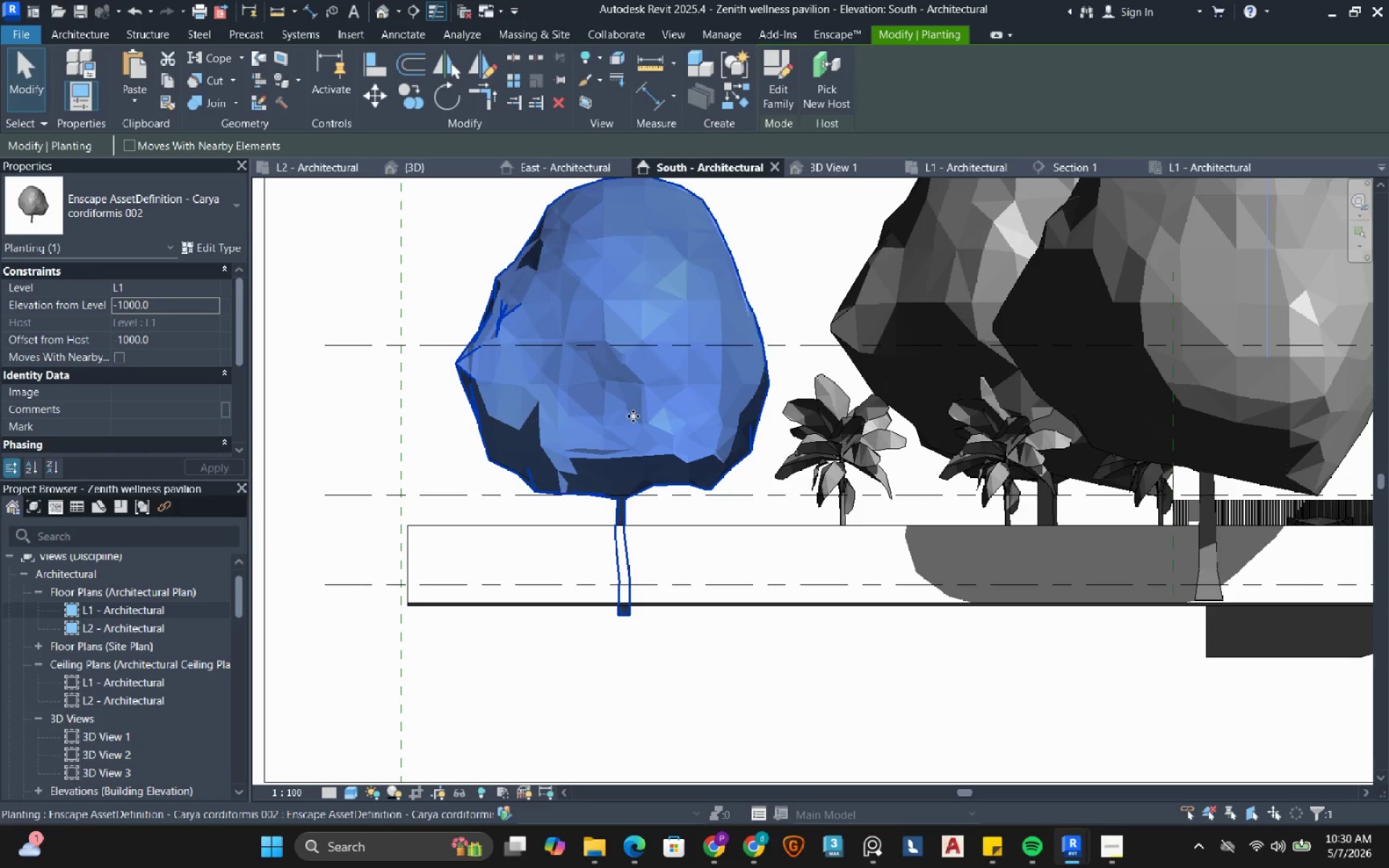 
left_click_drag(start_coordinate=[633, 416], to_coordinate=[637, 499])
 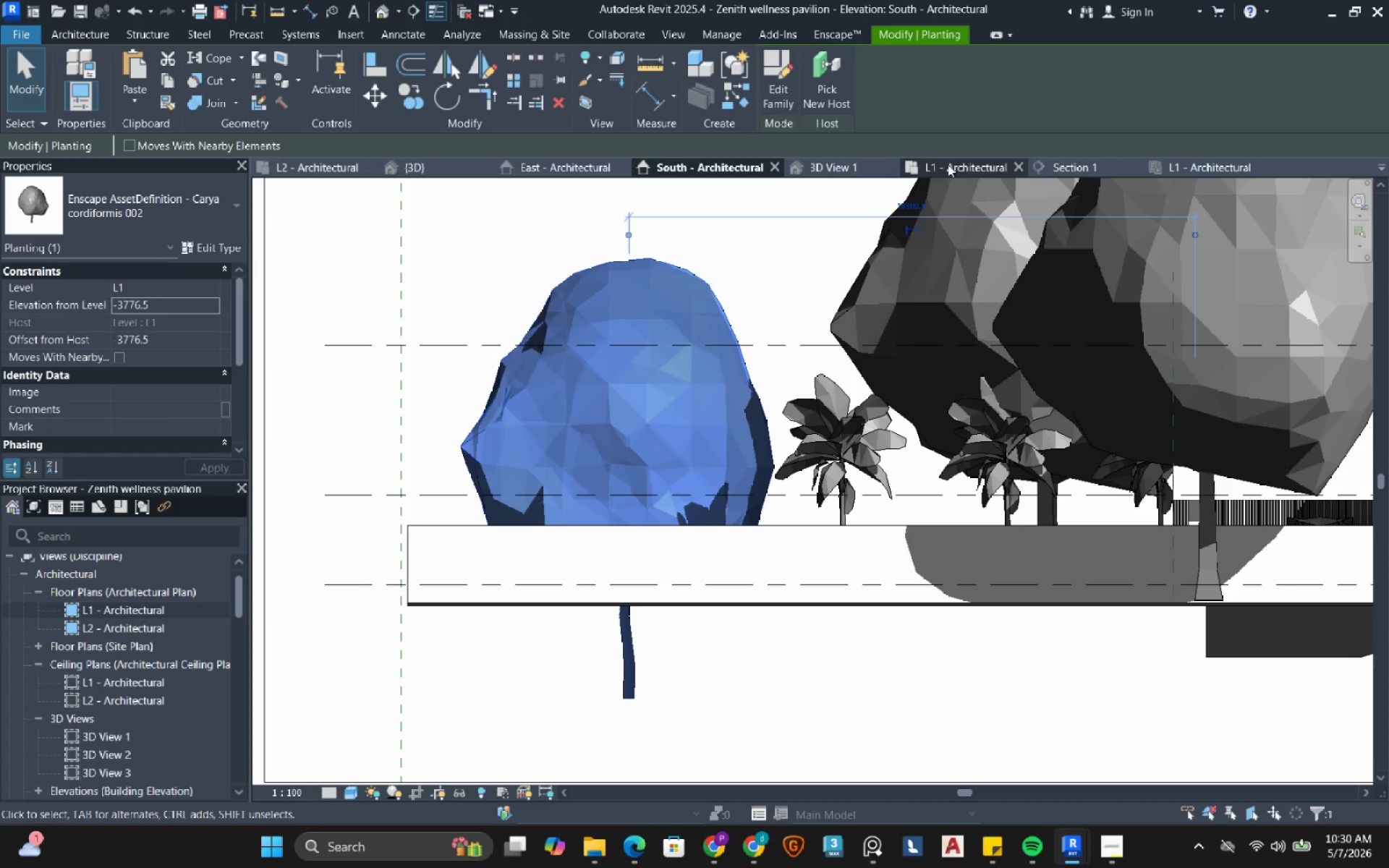 
wait(6.09)
 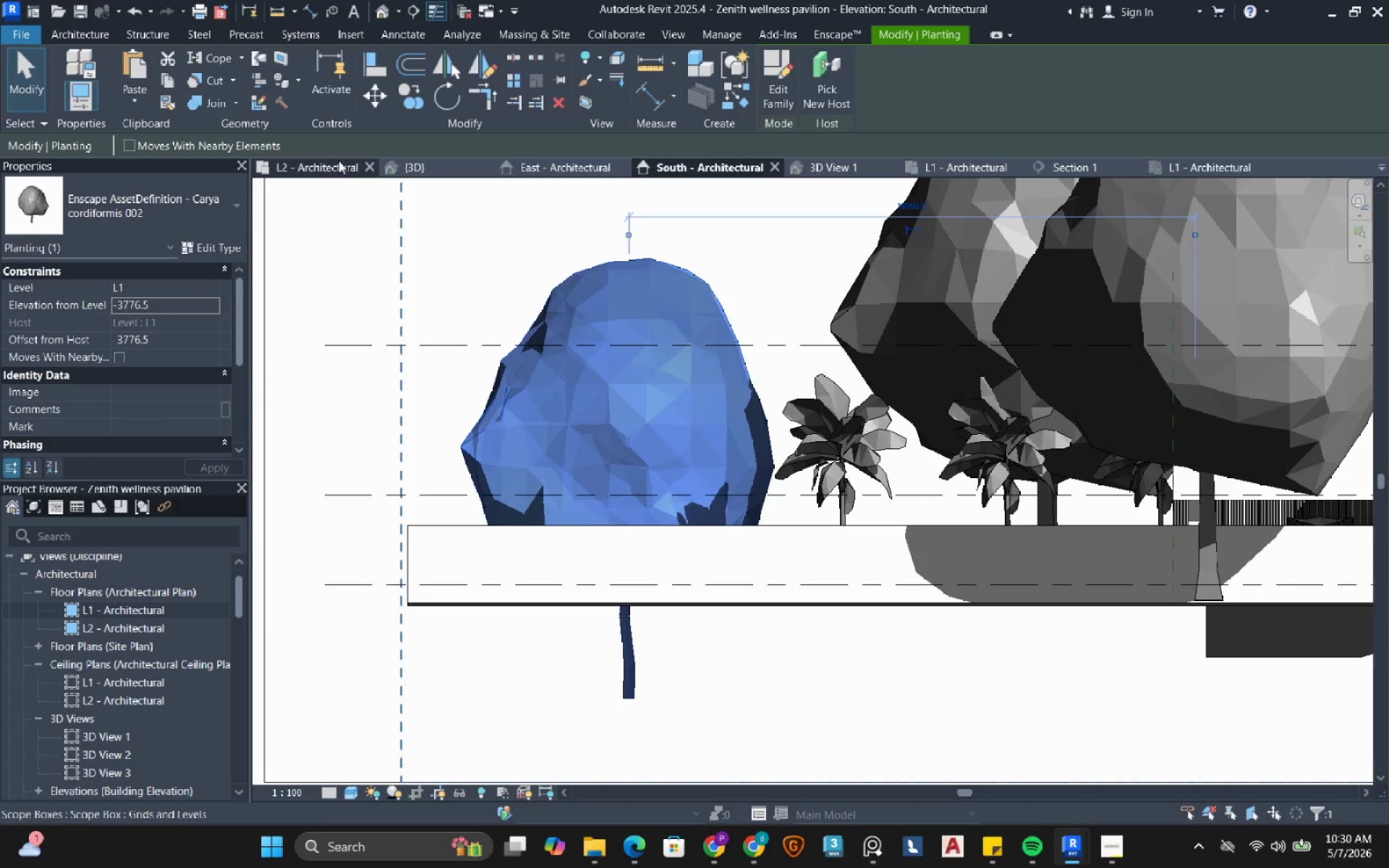 
left_click([416, 101])
 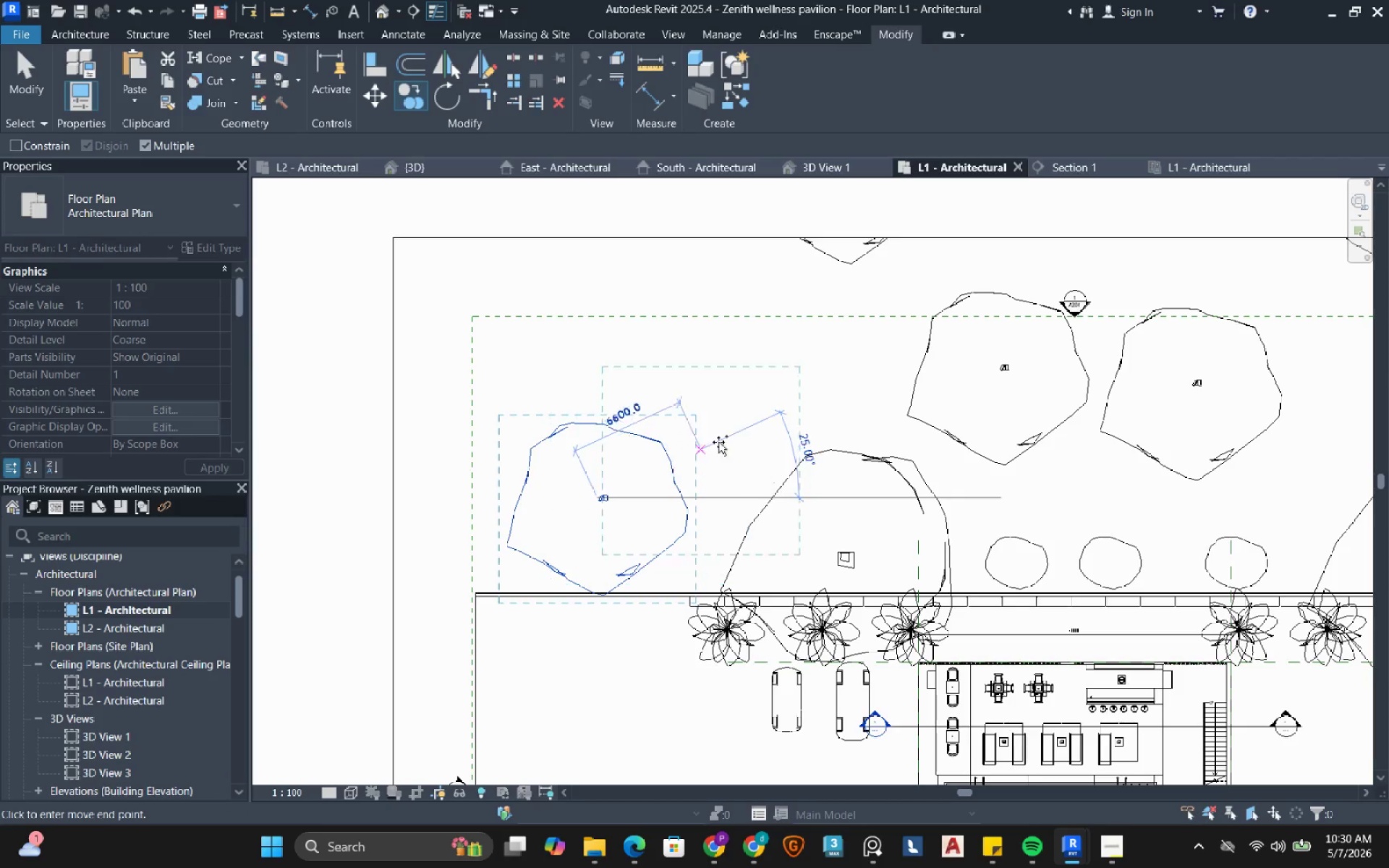 
left_click([756, 401])
 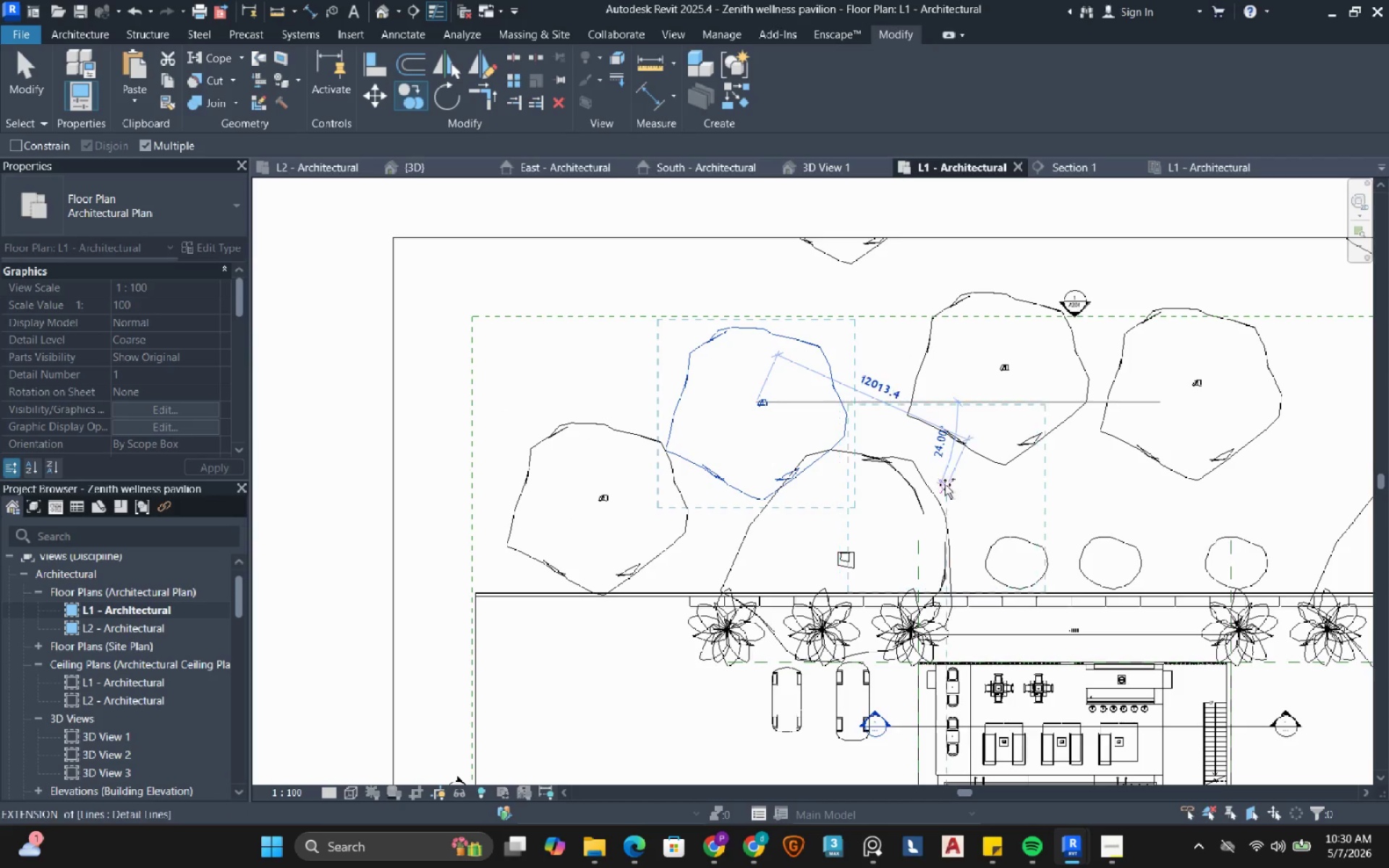 
left_click([953, 484])
 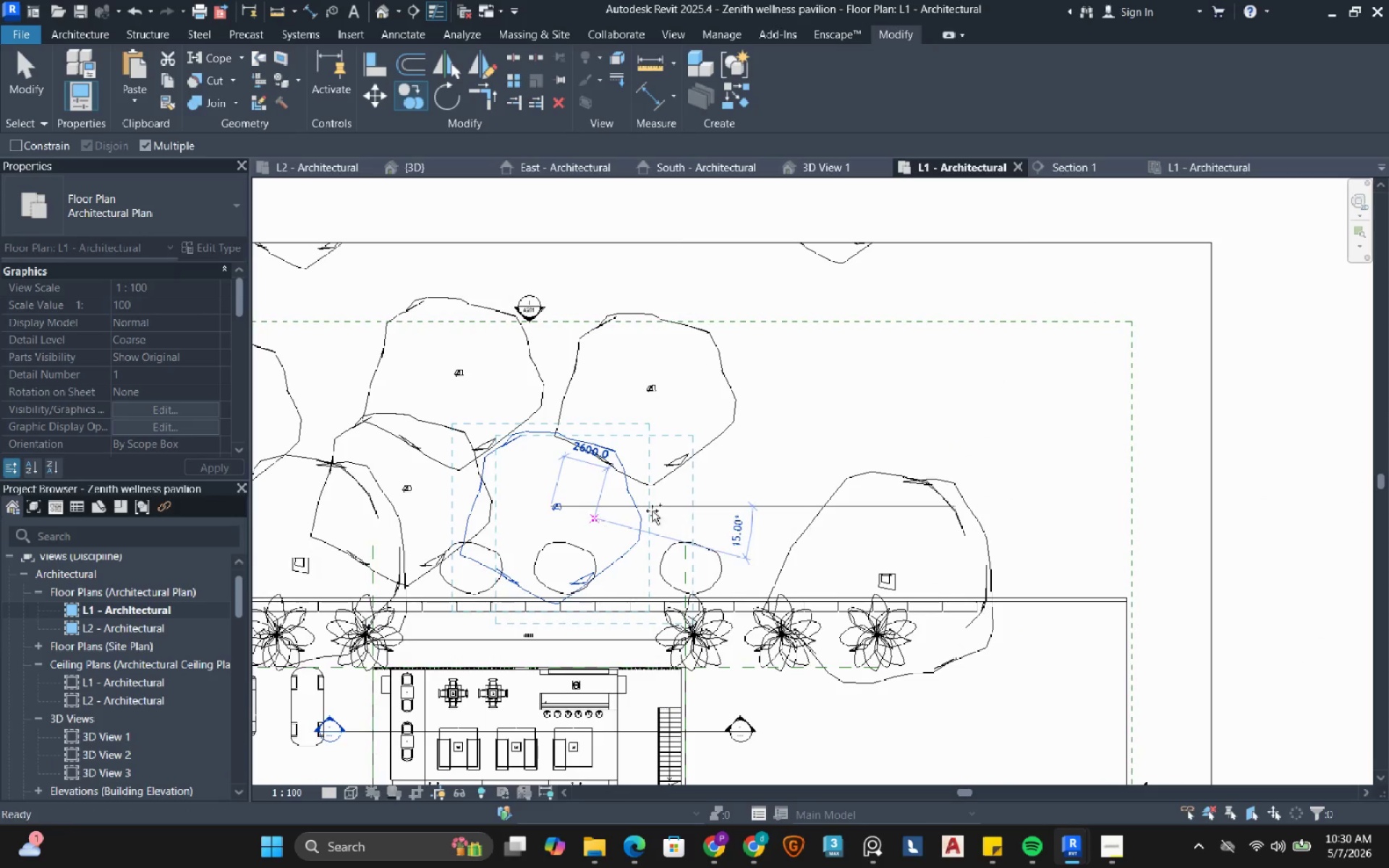 
left_click([739, 499])
 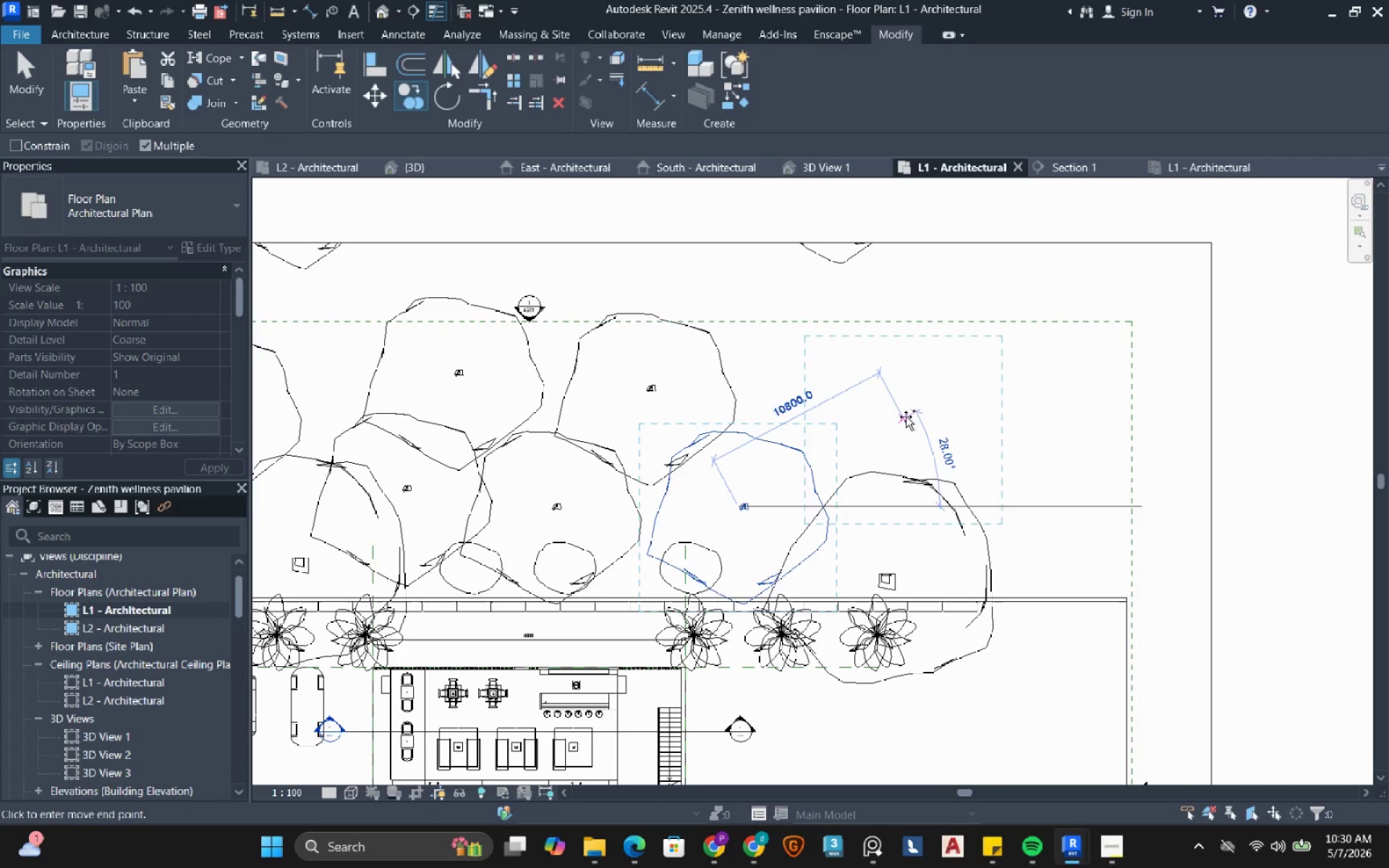 
left_click([911, 409])
 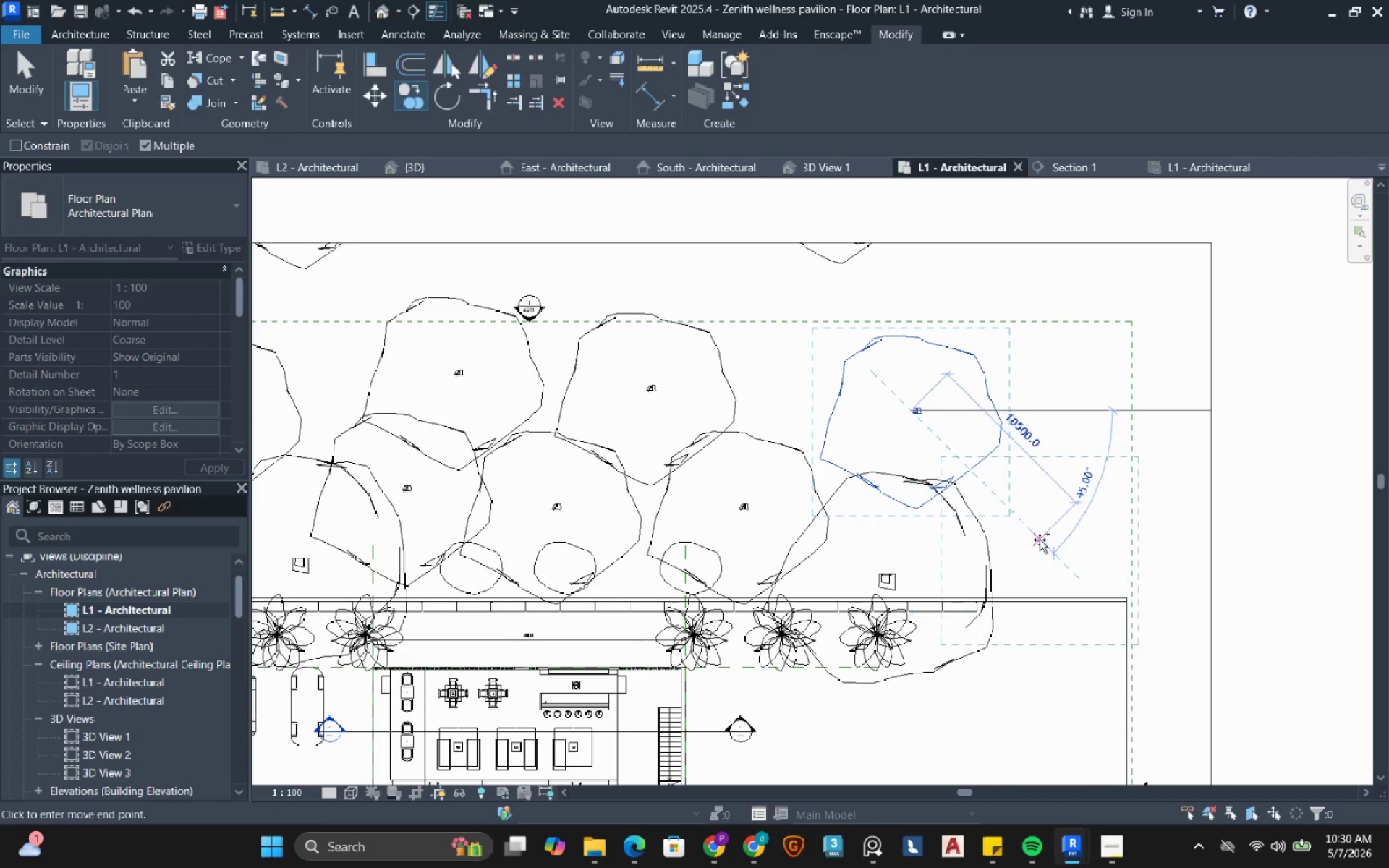 
left_click([1040, 540])
 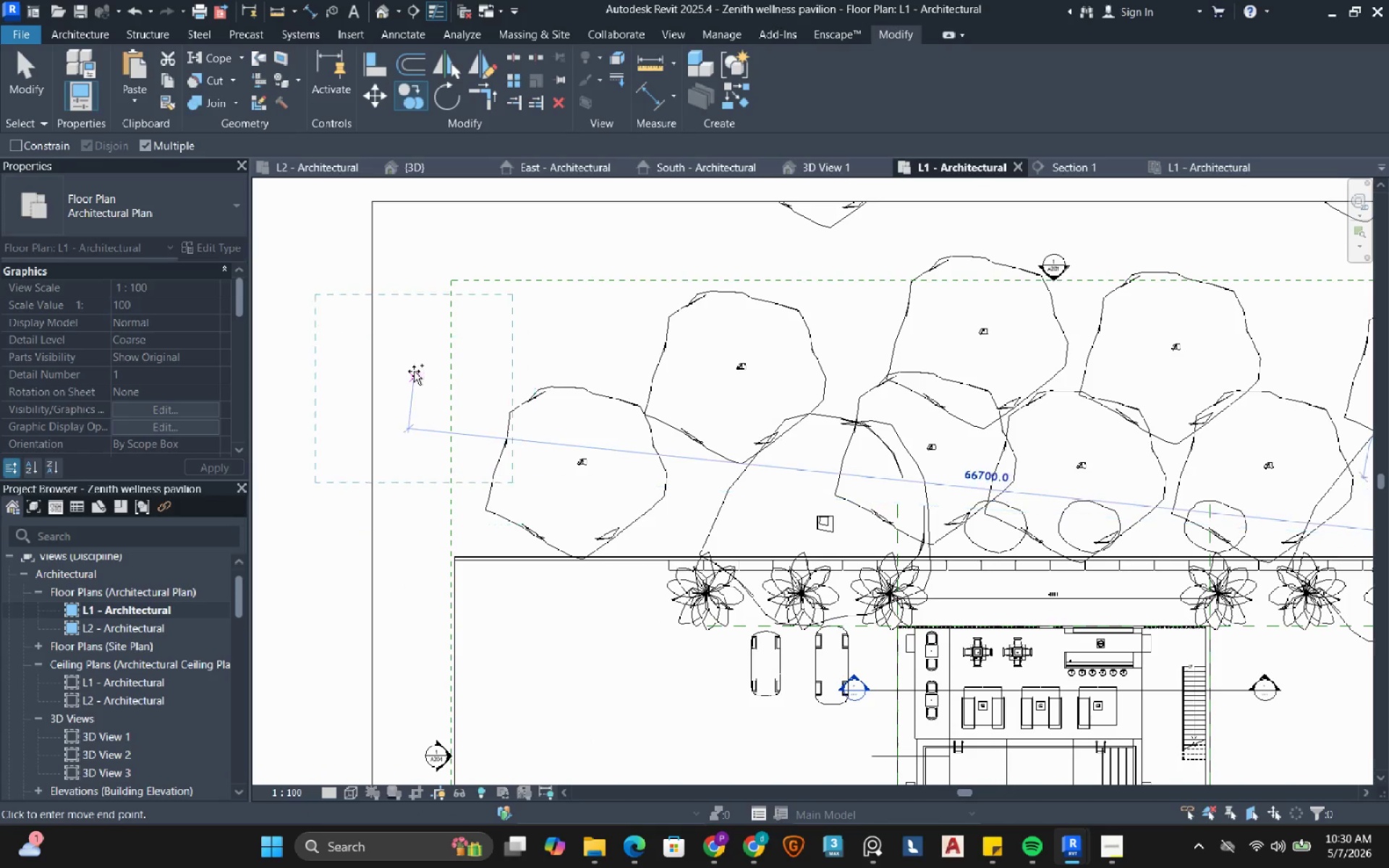 
left_click([451, 367])
 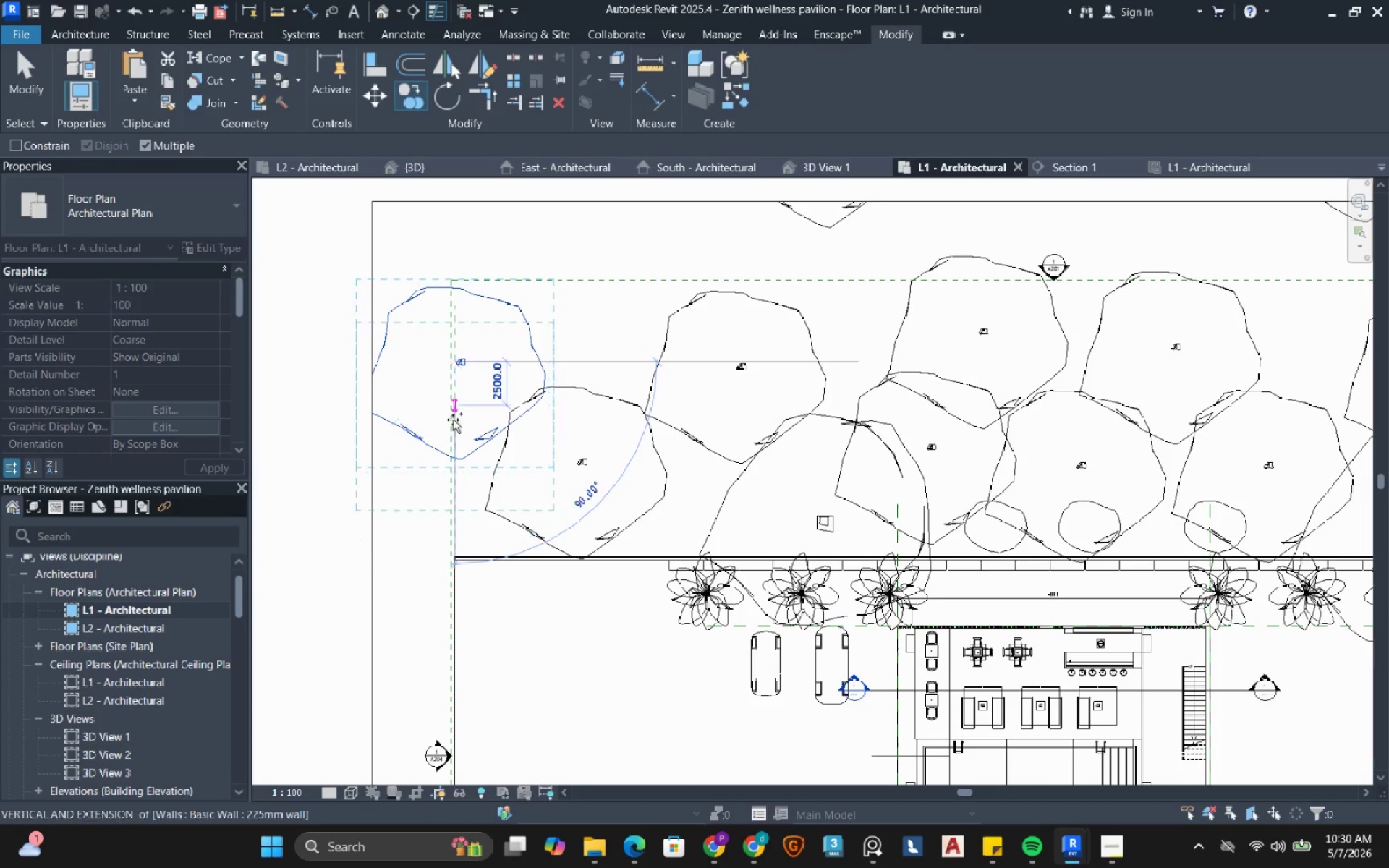 
key(Escape)
 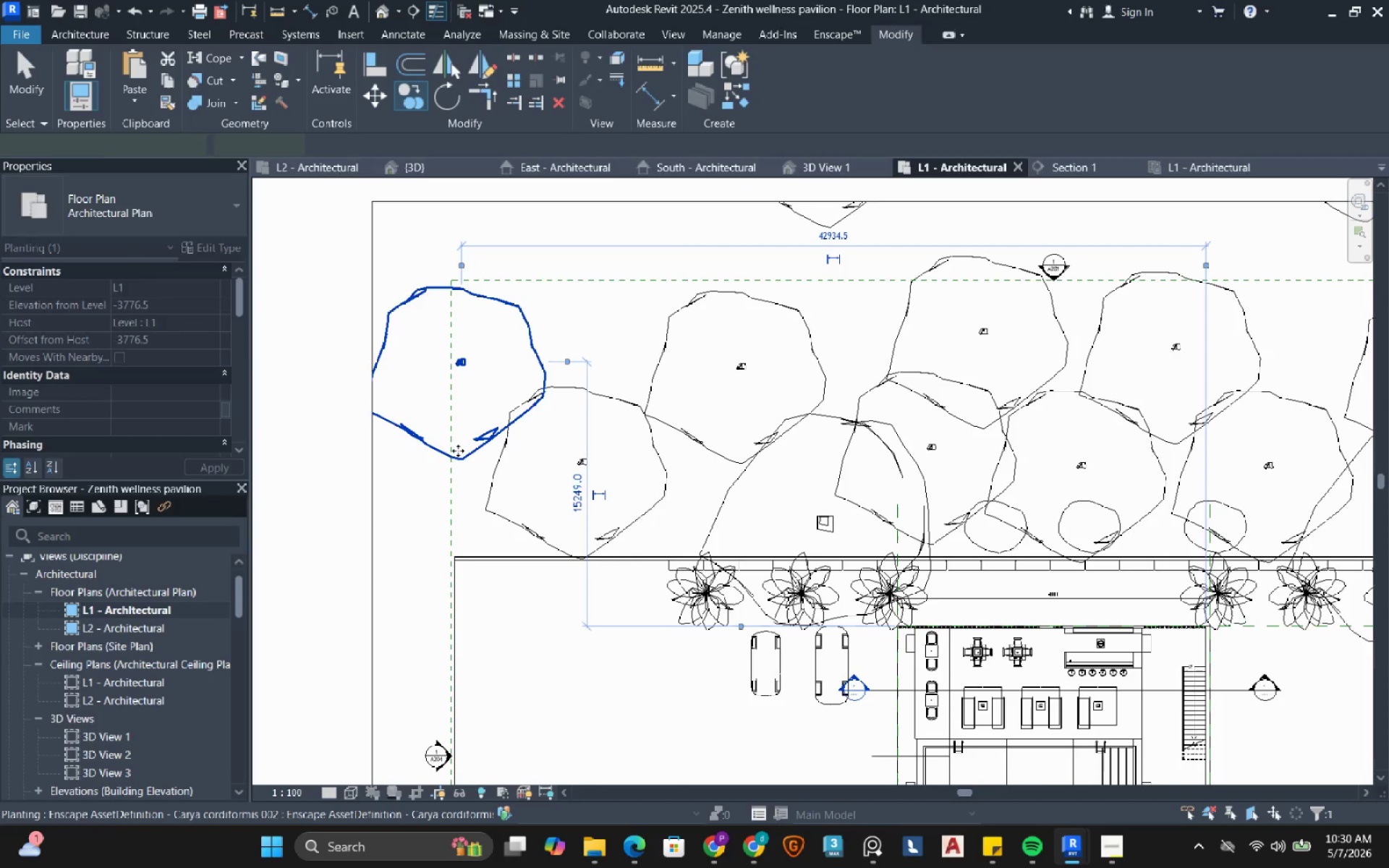 
key(Escape)
 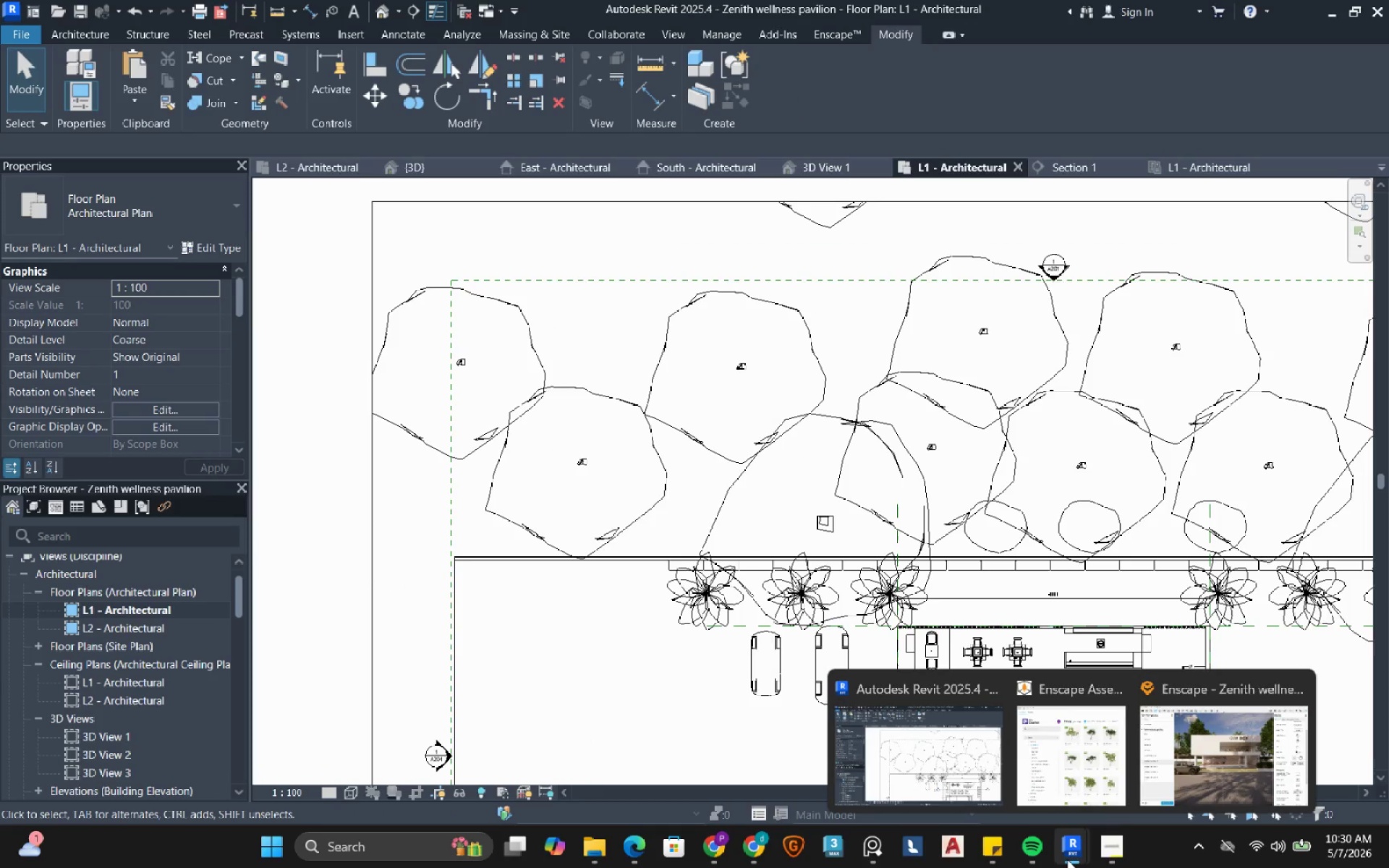 
left_click([1241, 769])
 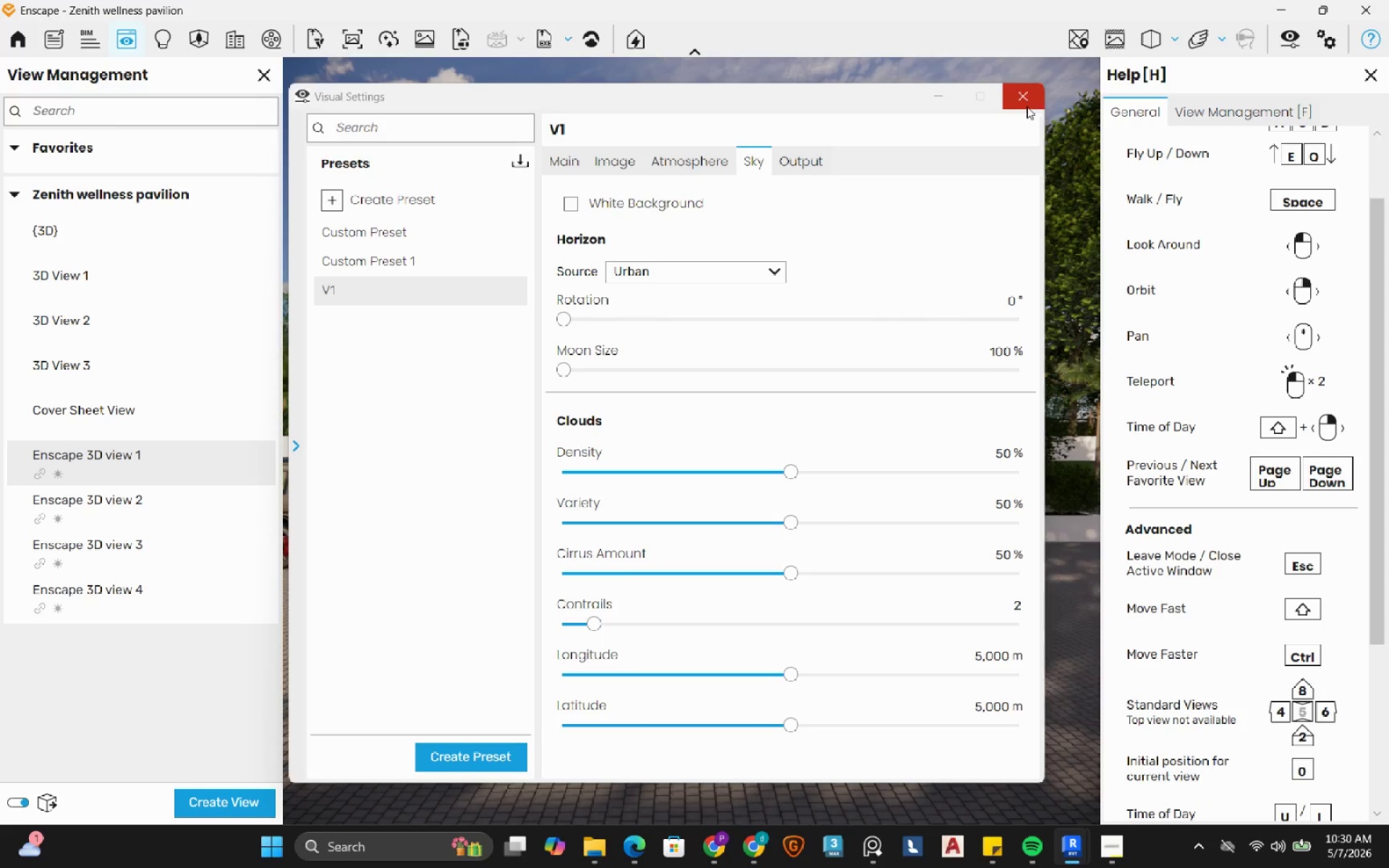 
left_click([1022, 89])
 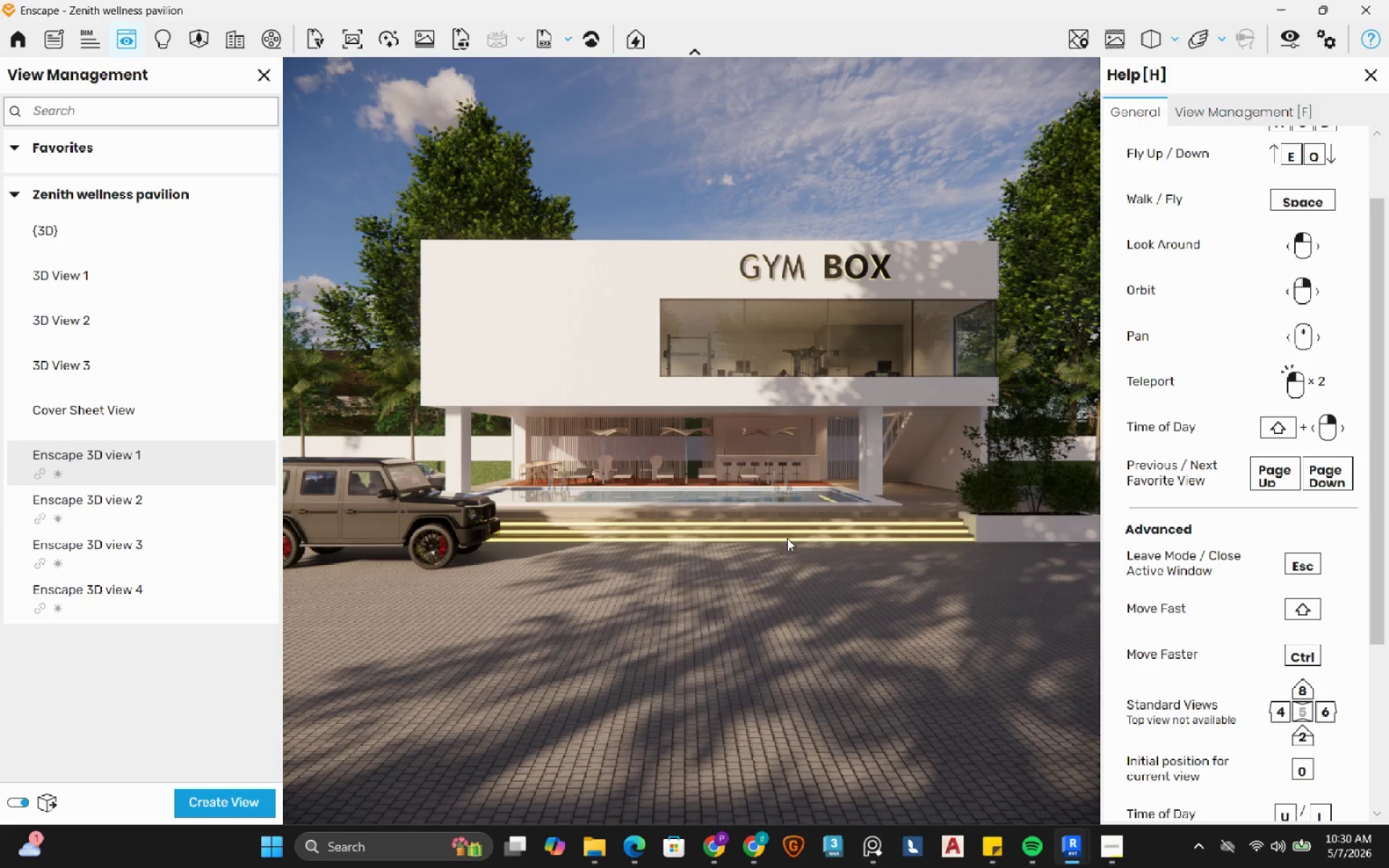 
wait(9.55)
 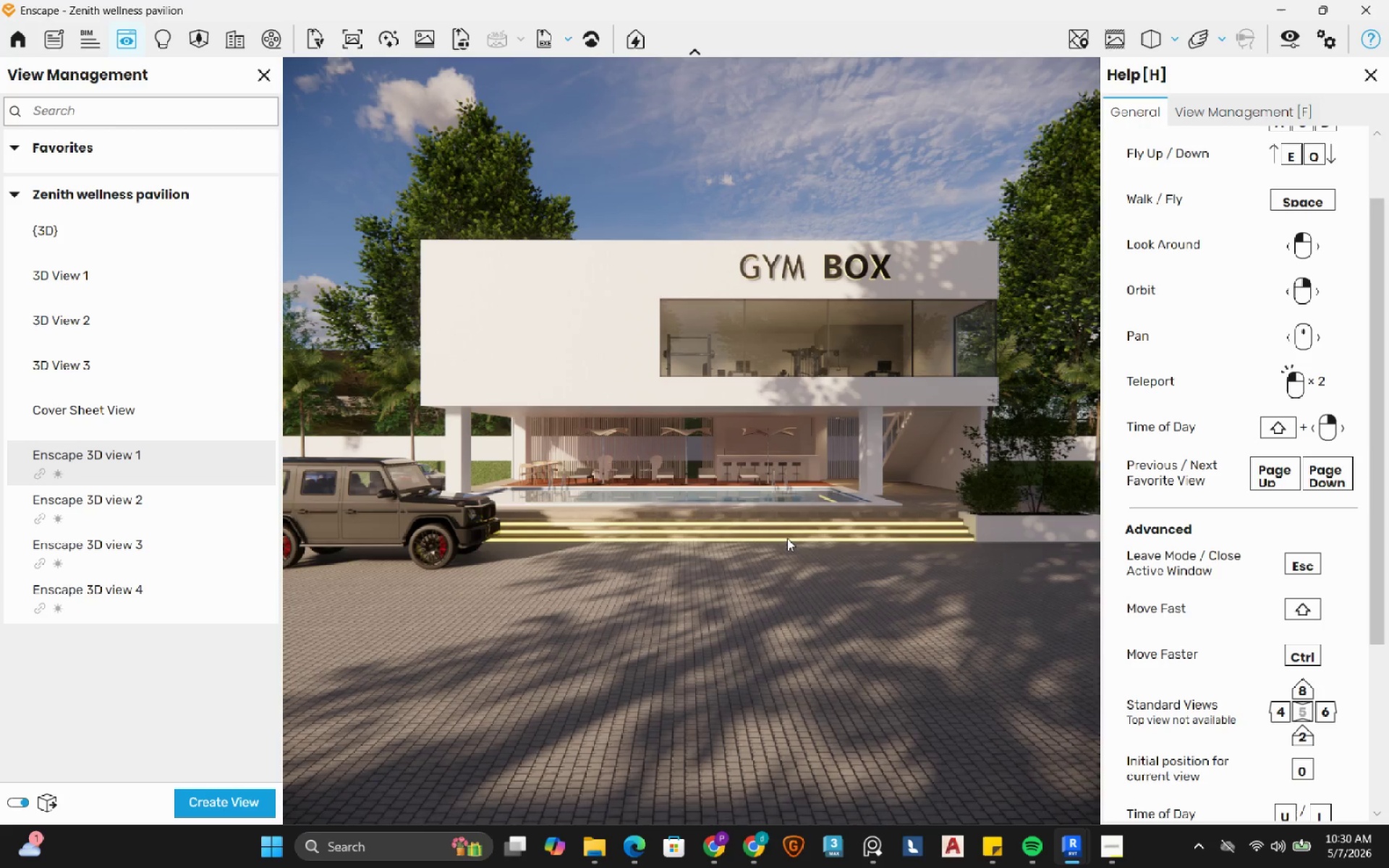 
left_click([169, 501])
 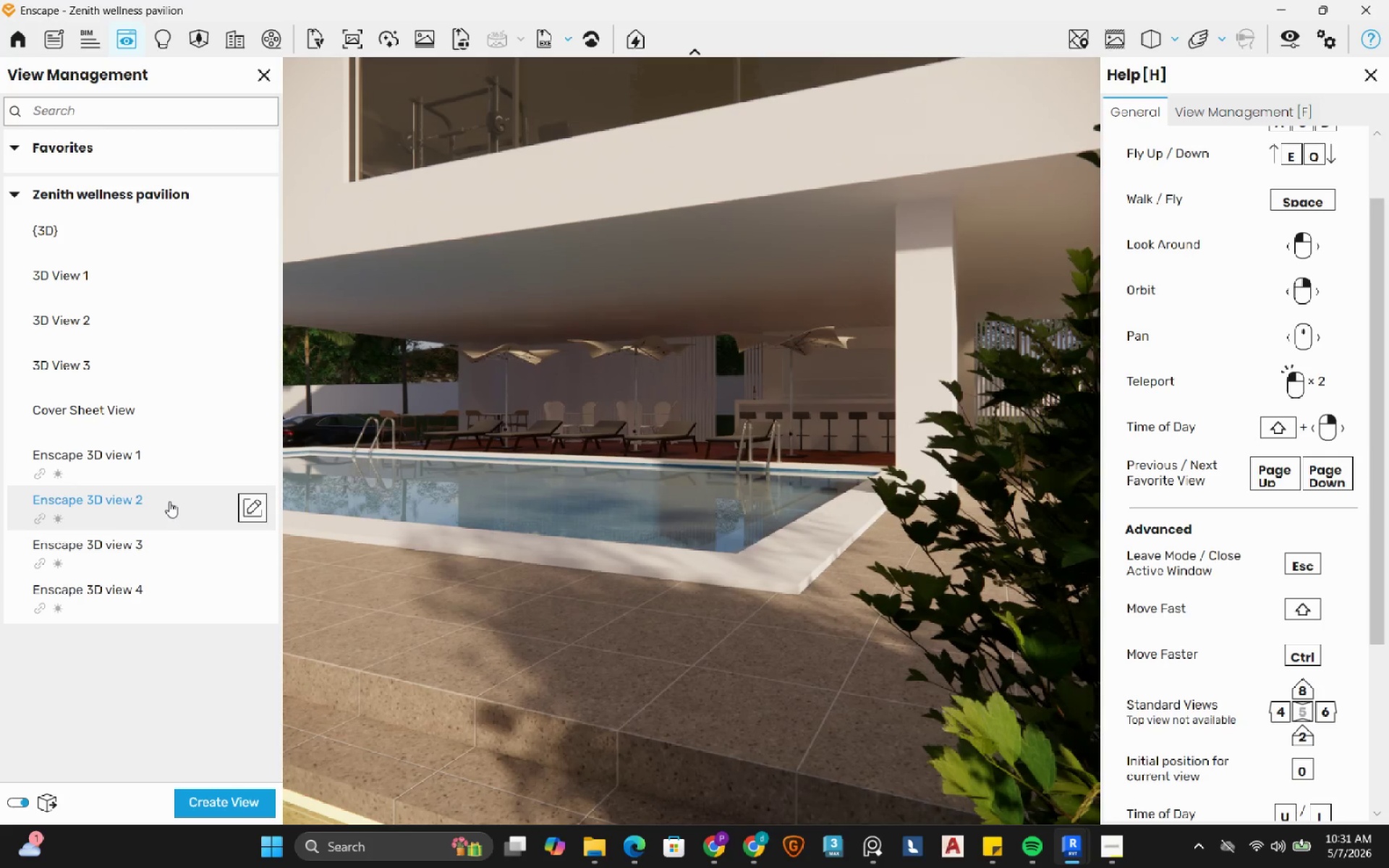 
left_click([135, 461])
 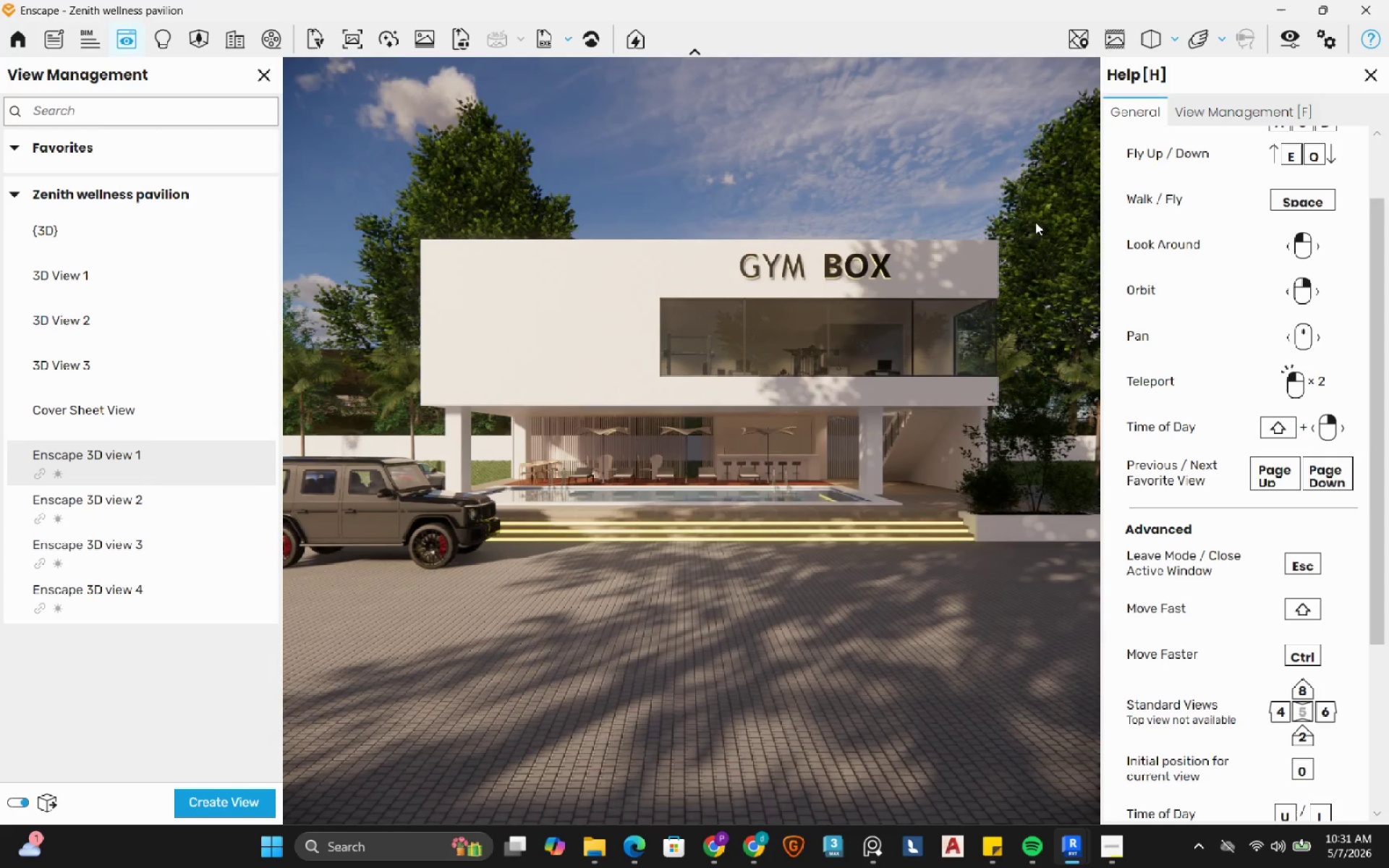 
left_click([1286, 43])
 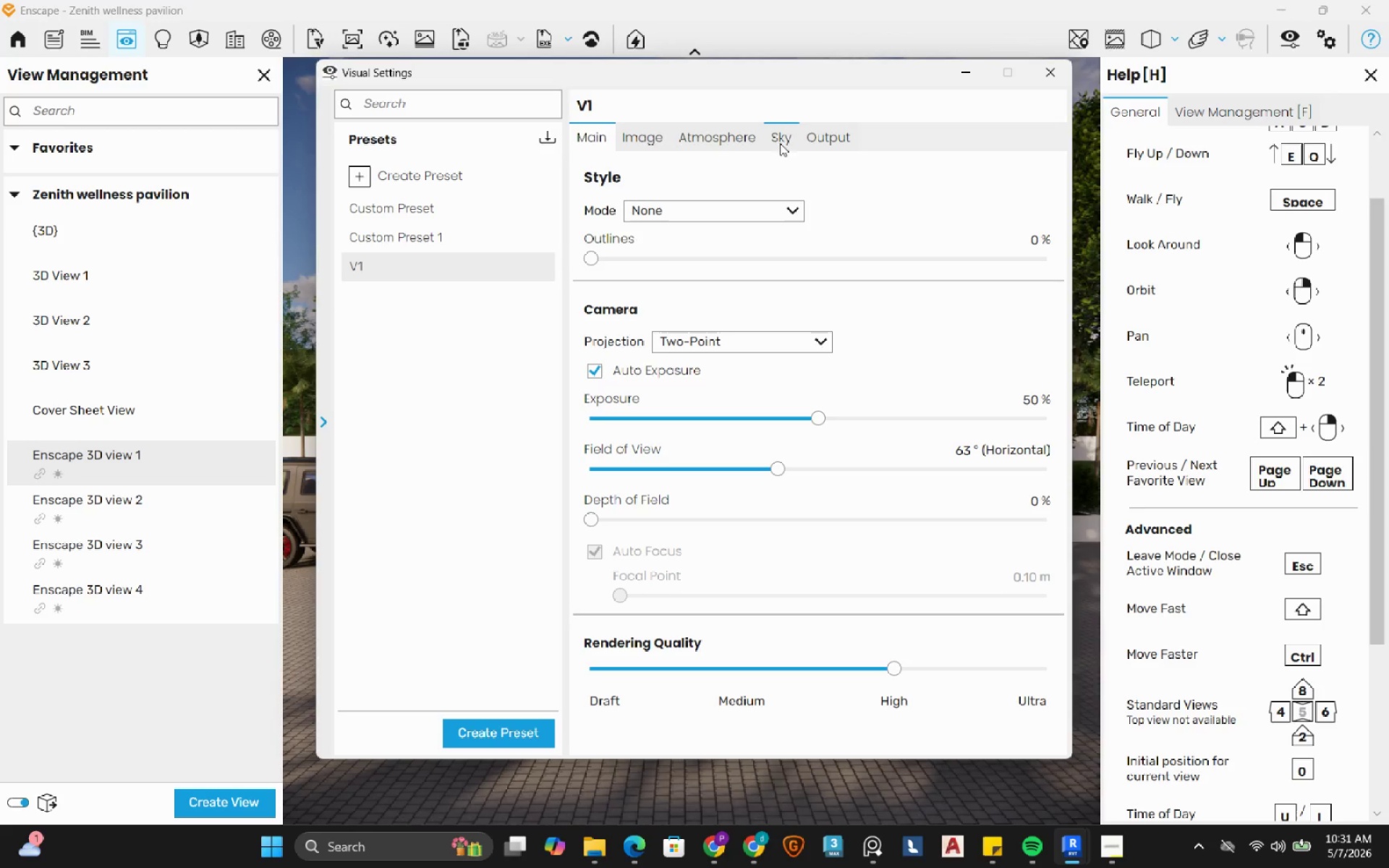 
left_click([731, 141])
 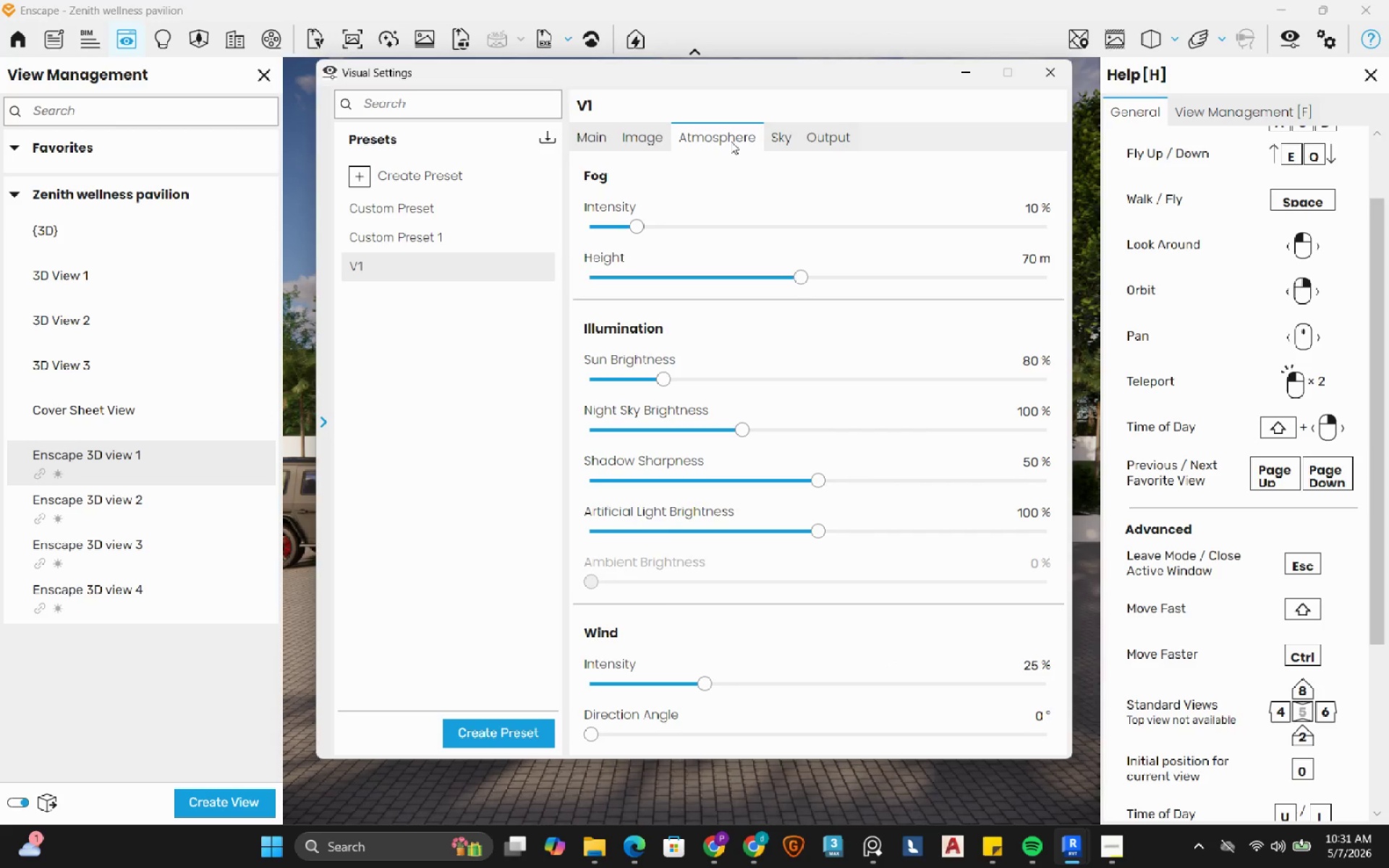 
wait(6.08)
 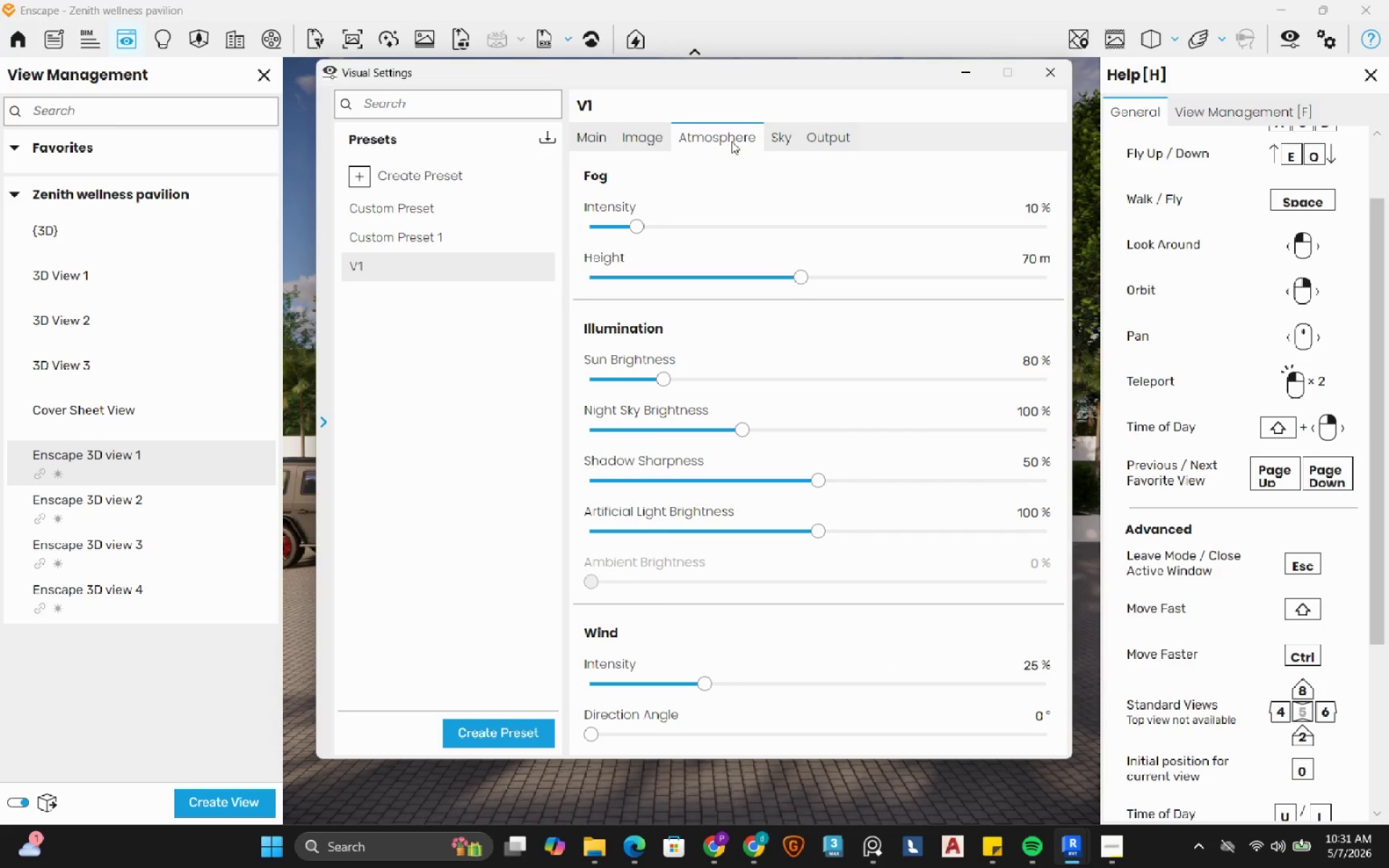 
left_click([794, 134])
 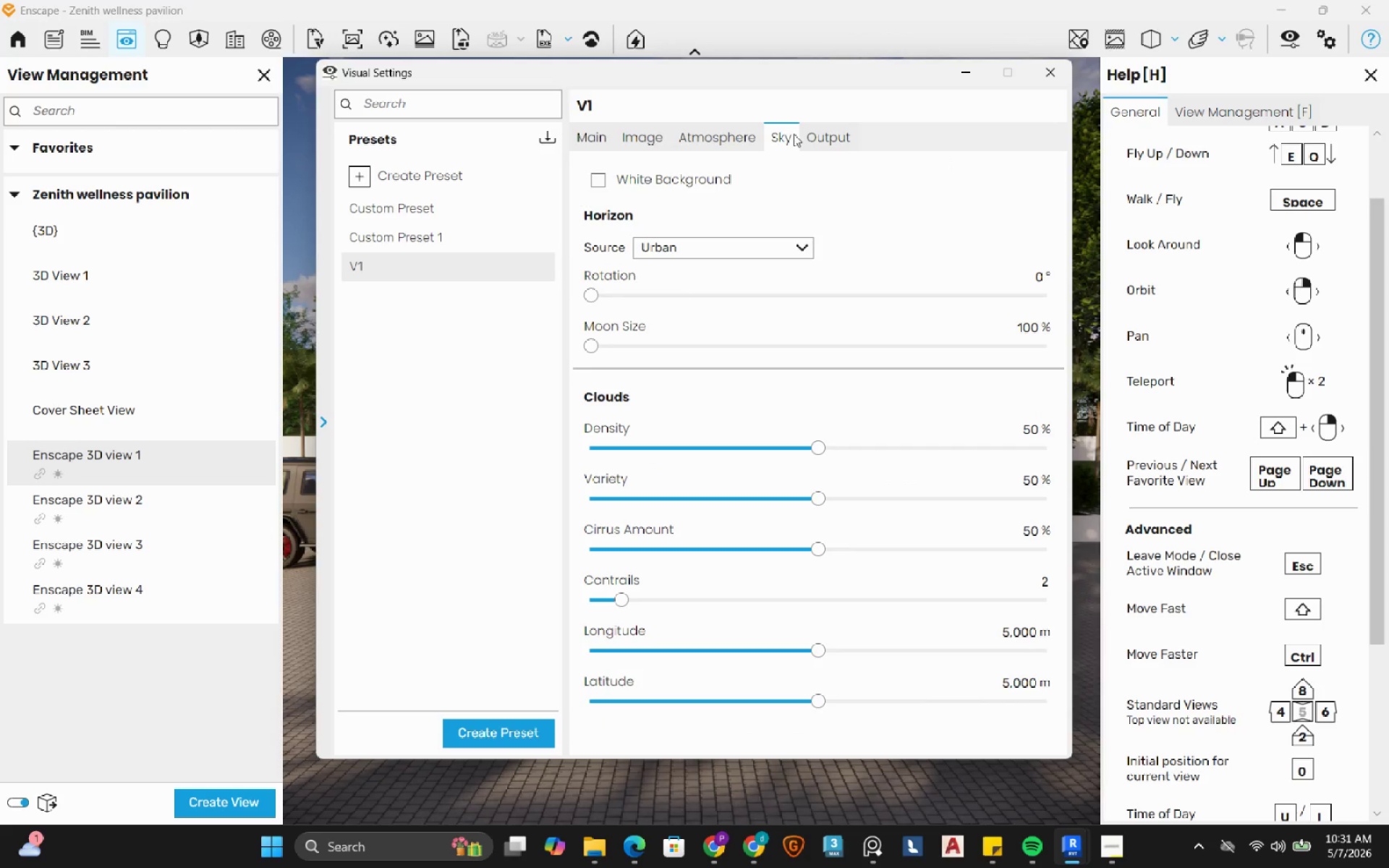 
left_click([816, 136])
 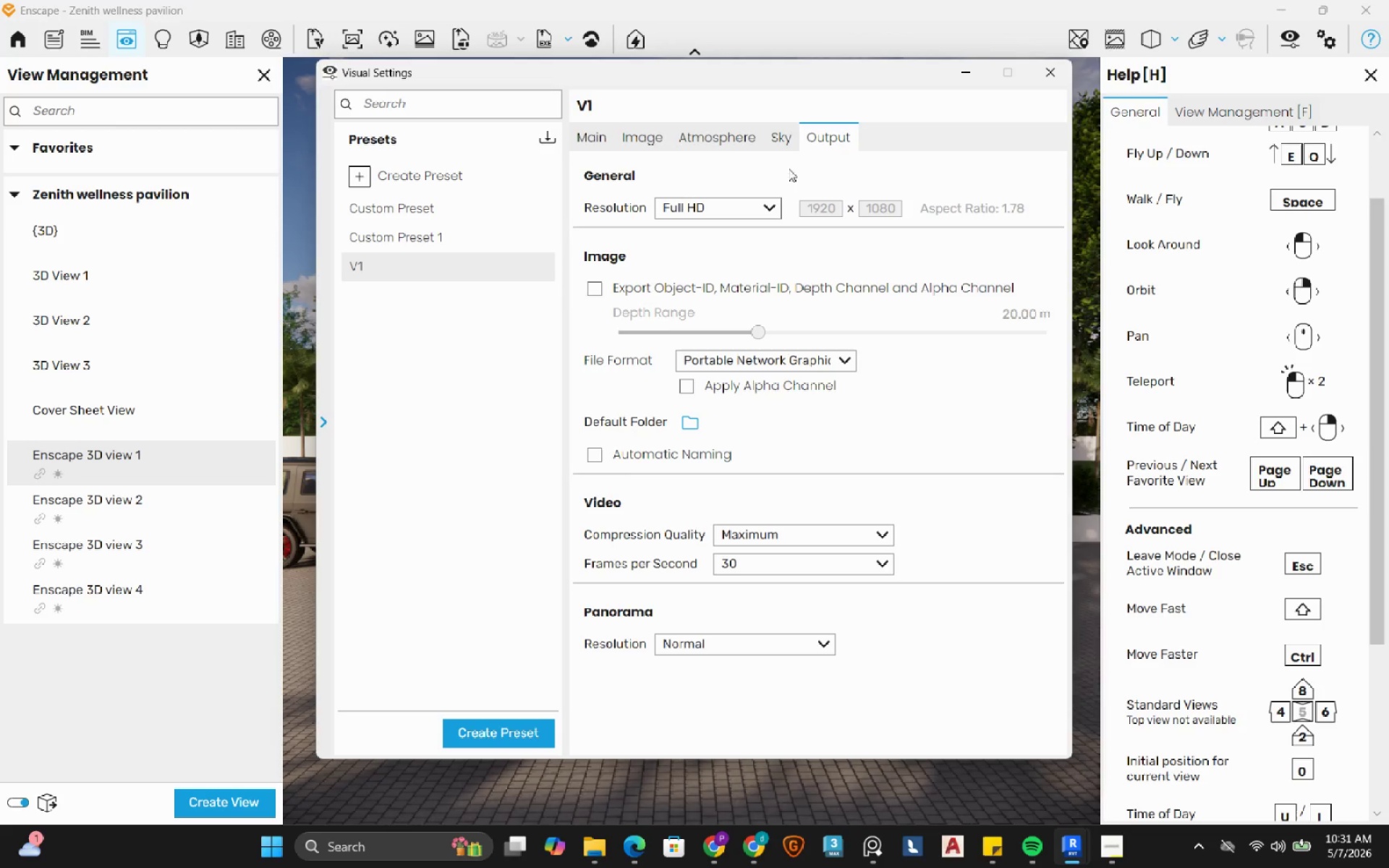 
left_click([763, 210])
 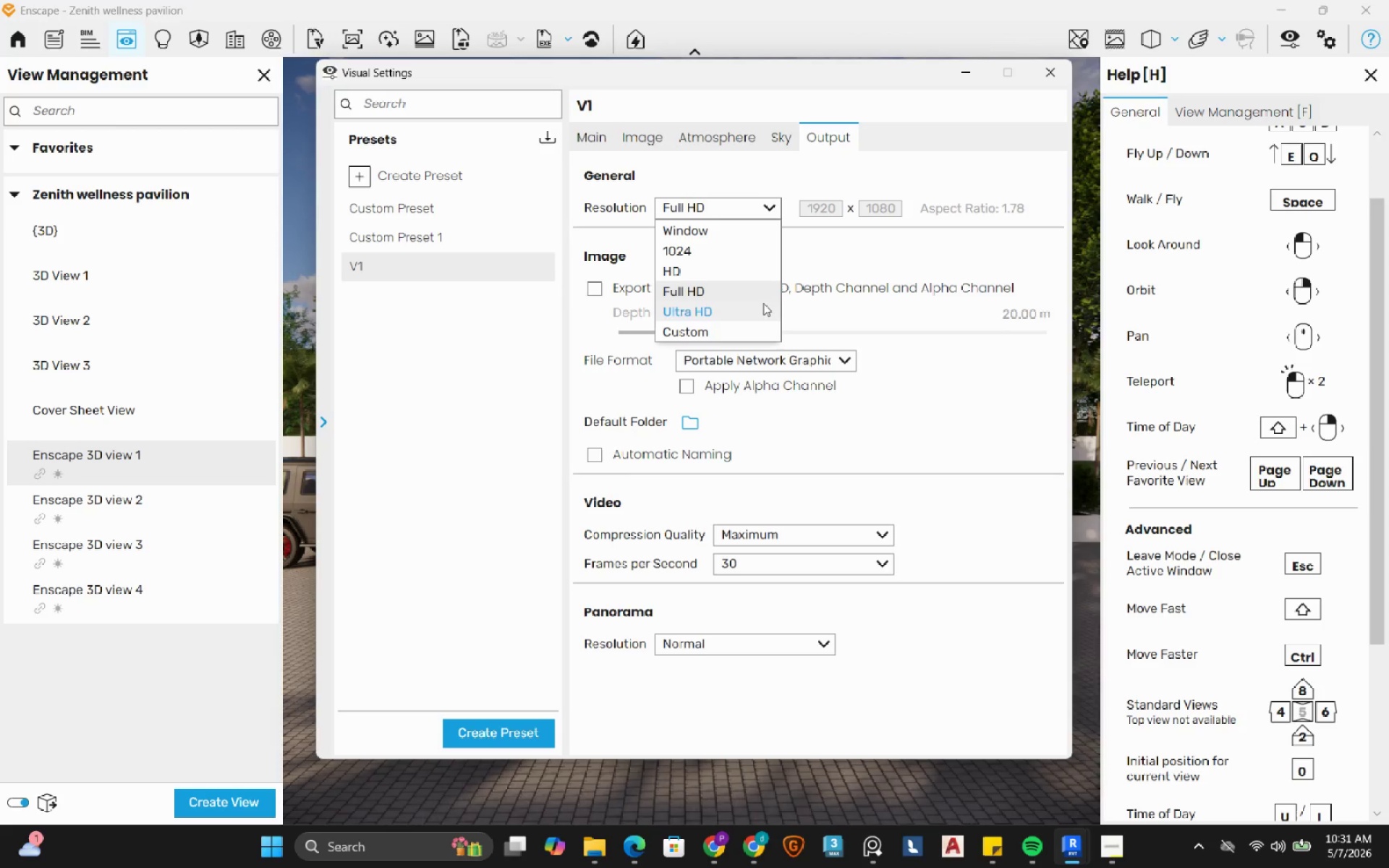 
left_click([763, 303])
 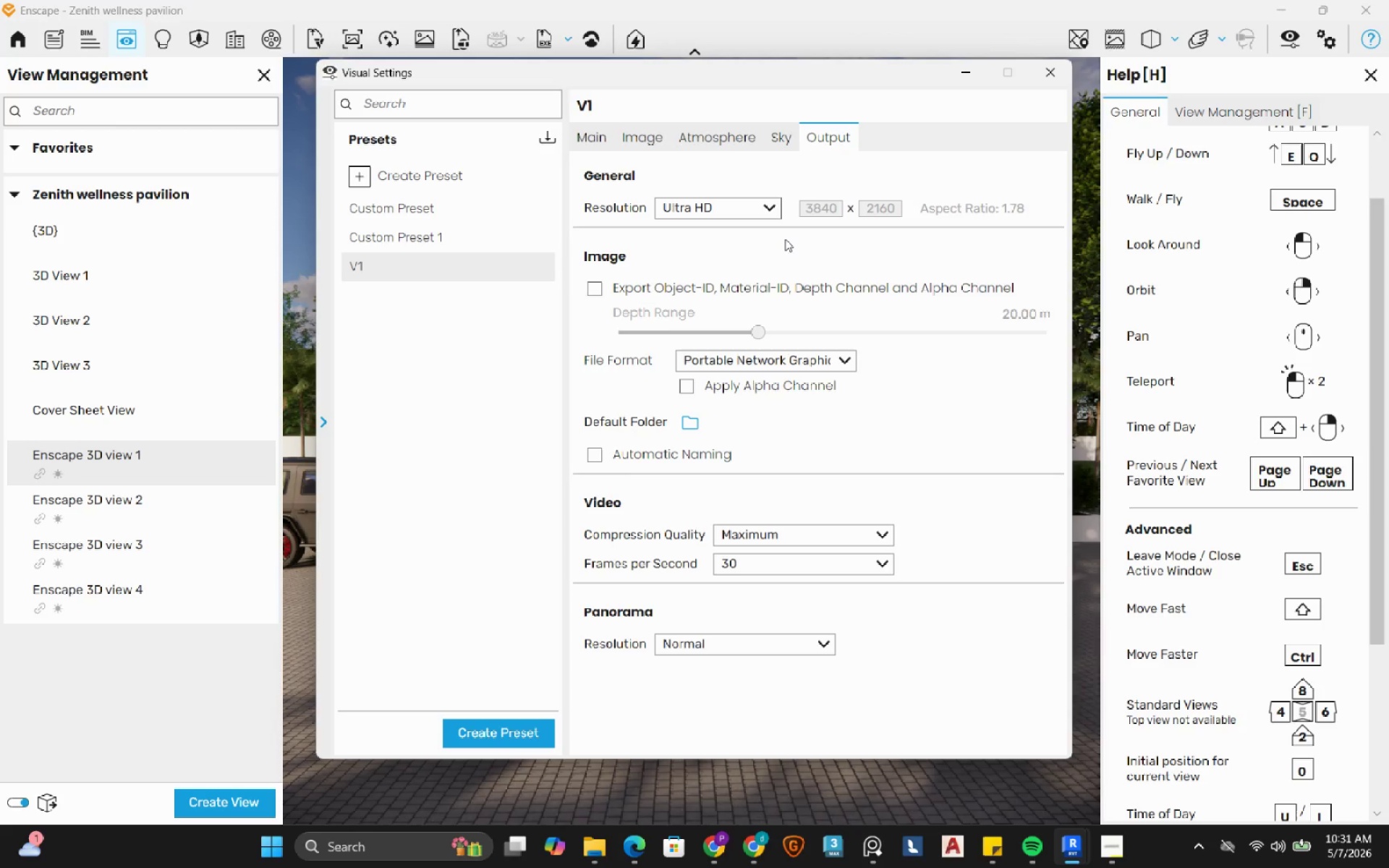 
wait(16.67)
 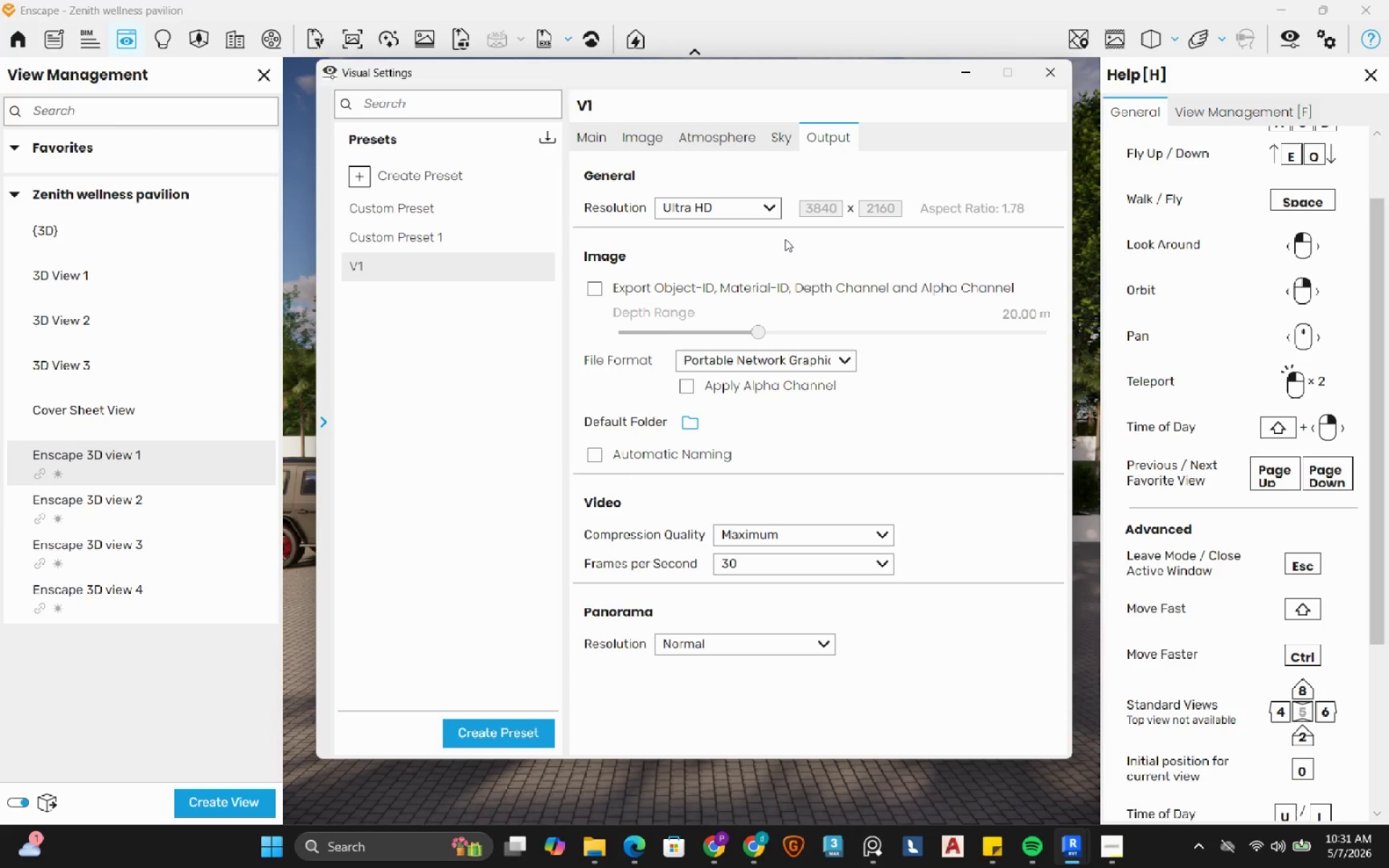 
left_click([831, 642])
 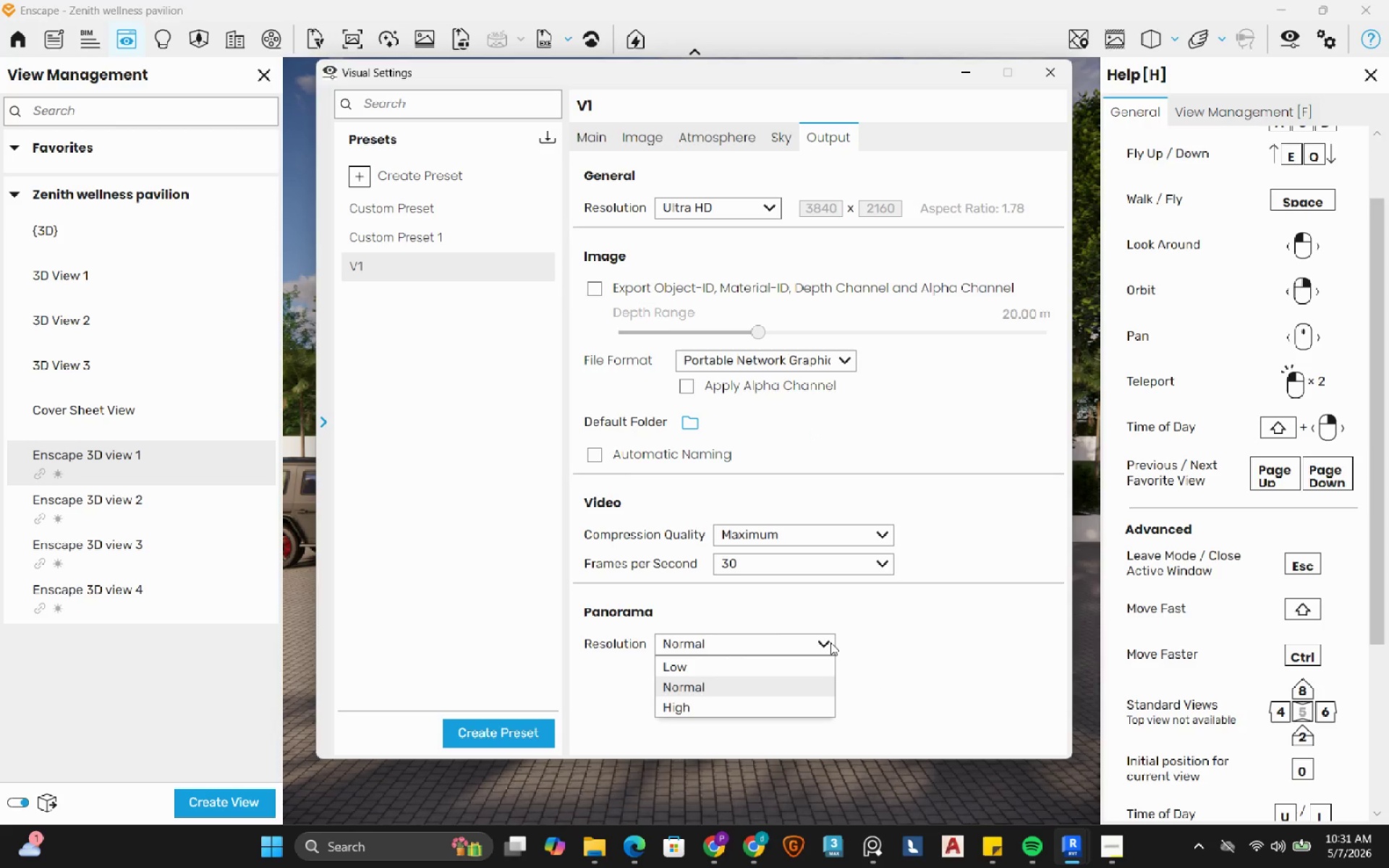 
left_click([831, 642])
 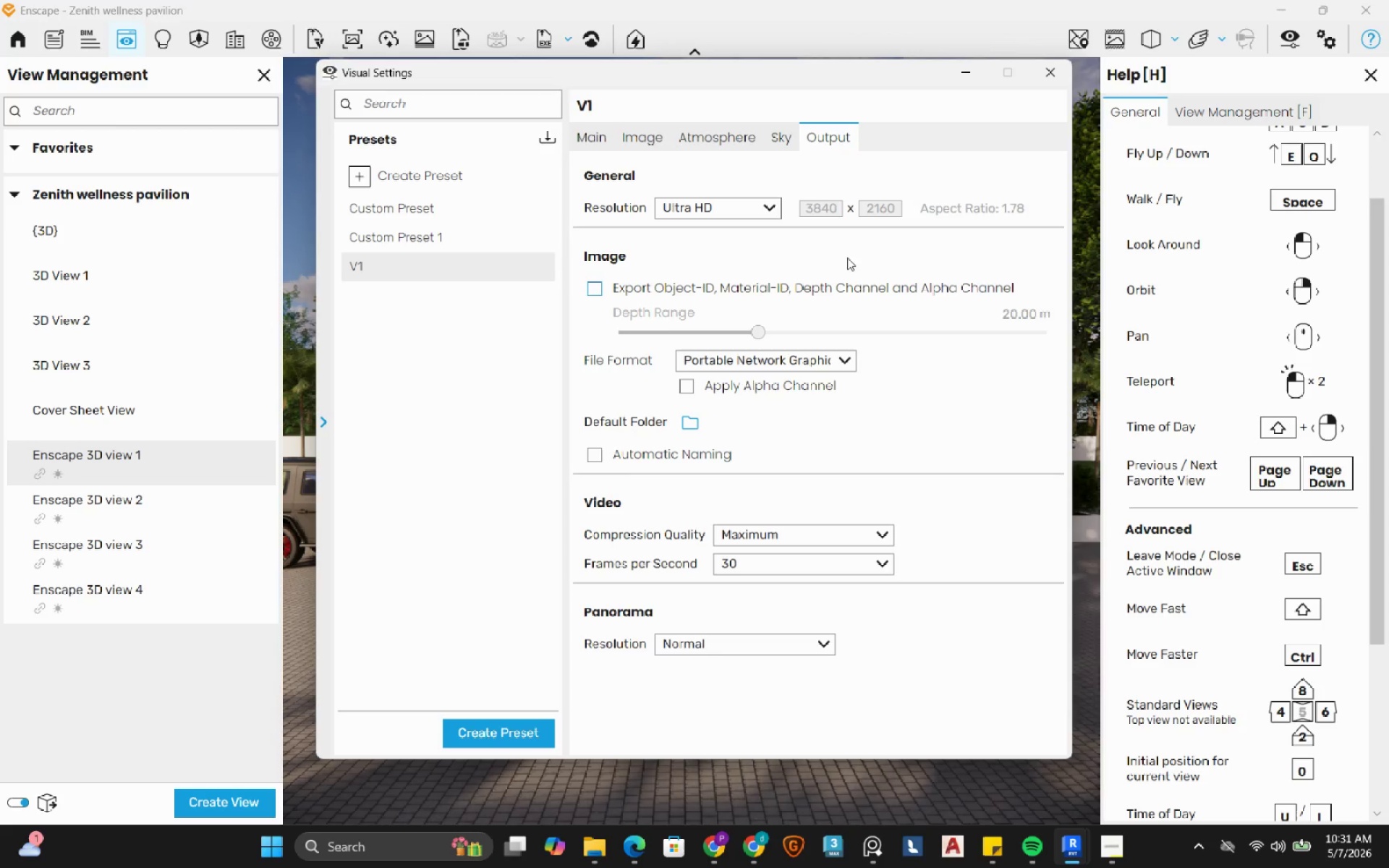 
left_click([793, 139])
 